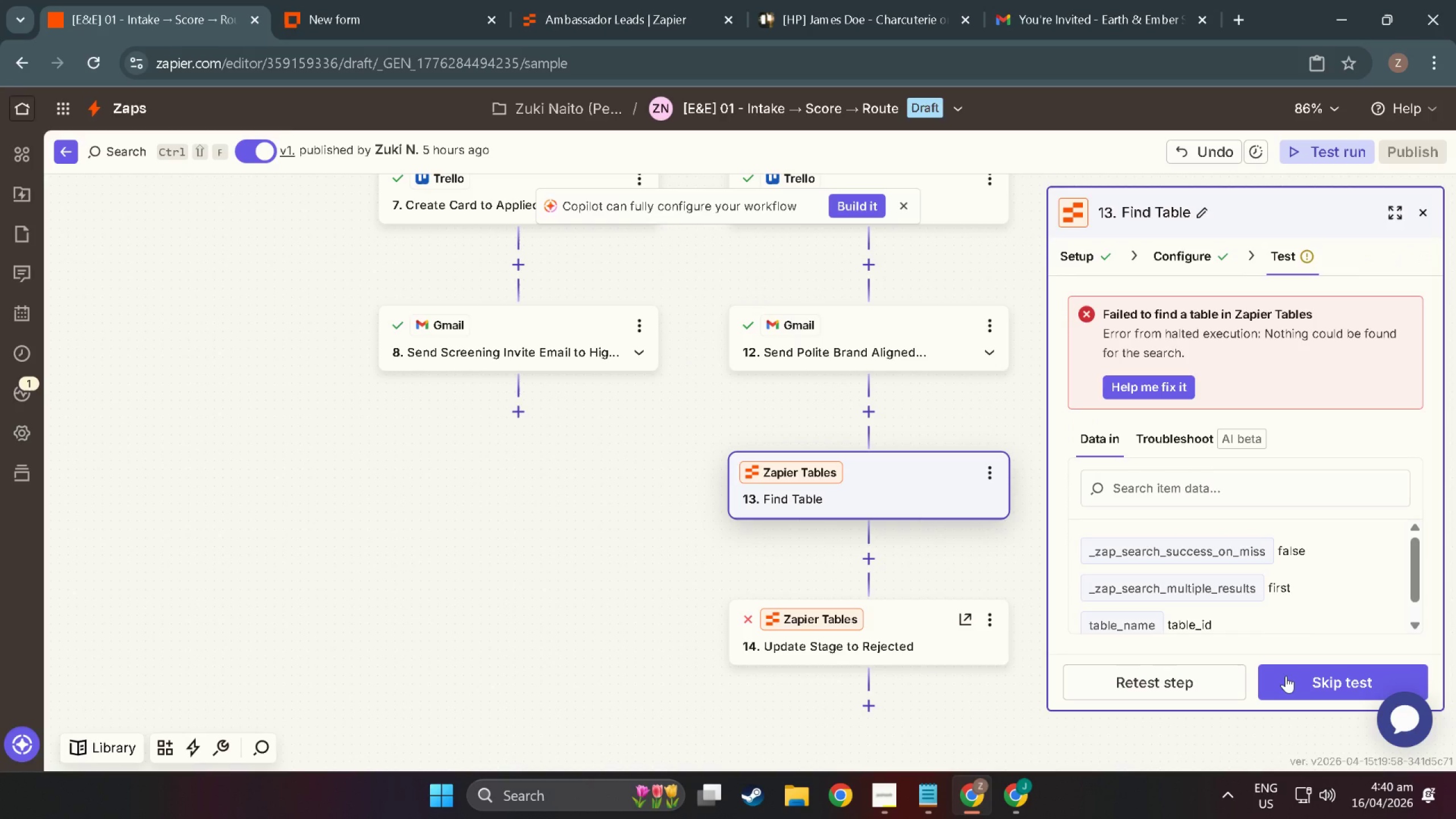 
left_click([1089, 255])
 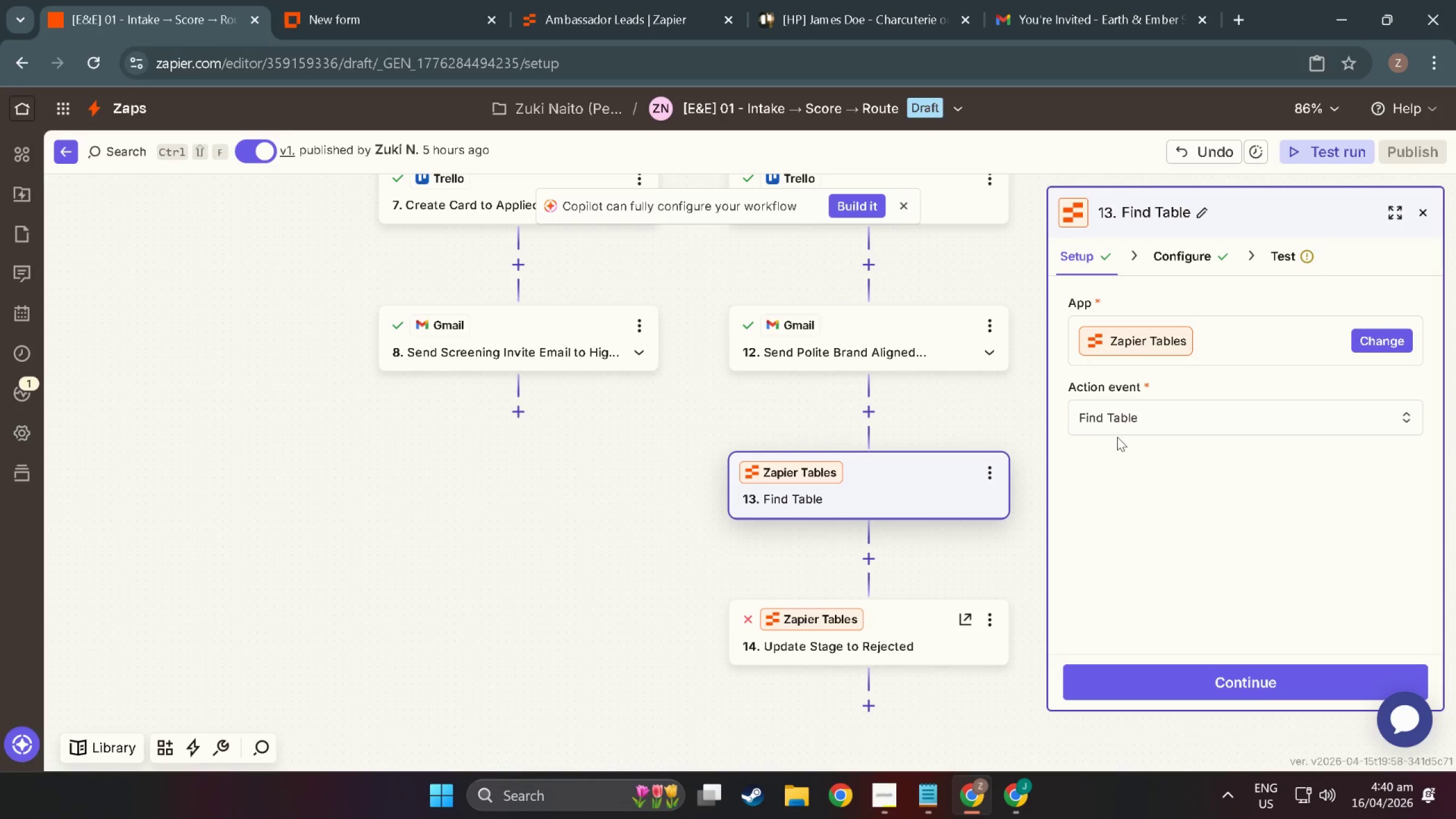 
left_click([1125, 422])
 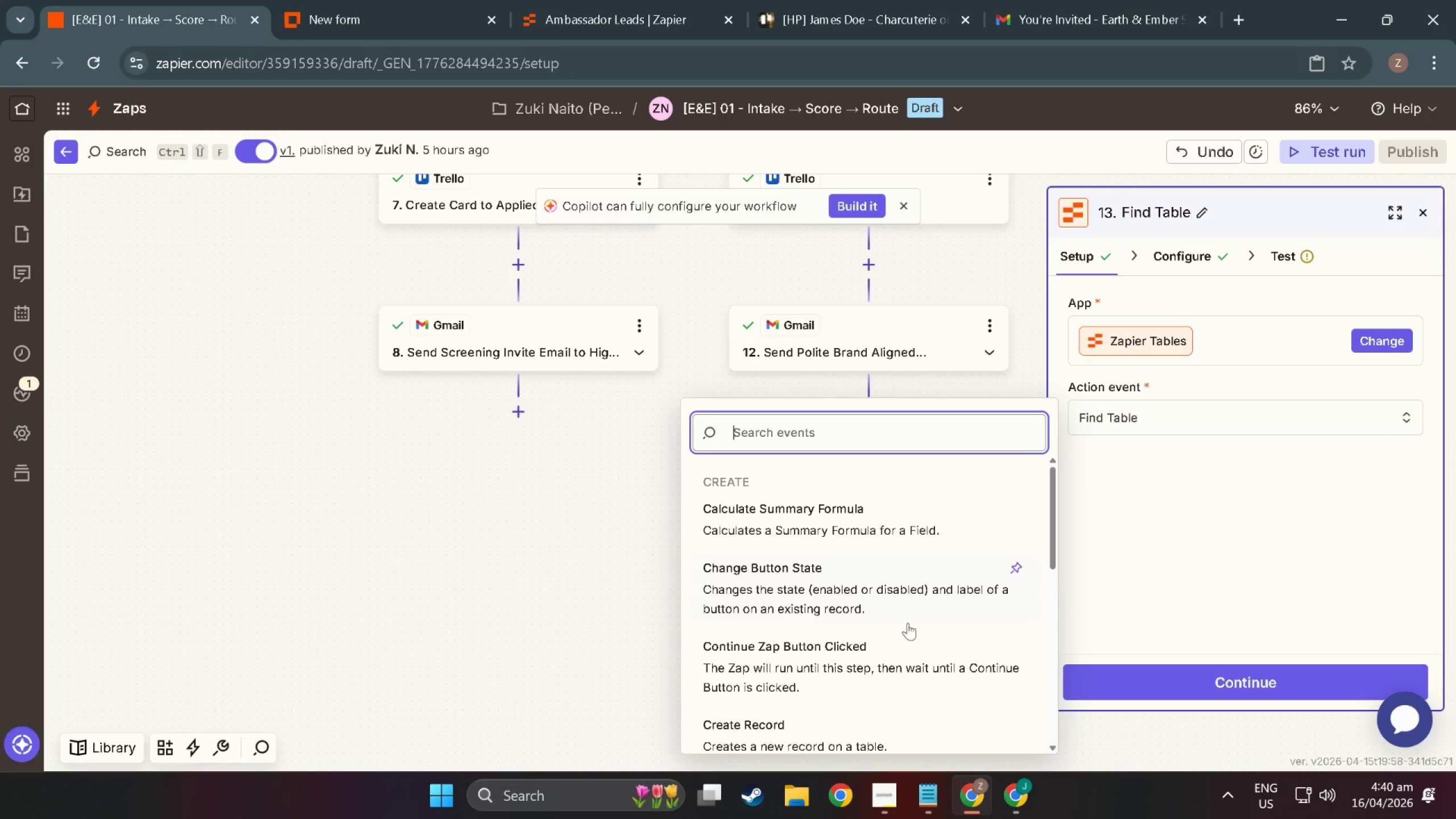 
scroll: coordinate [805, 634], scroll_direction: down, amount: 17.0
 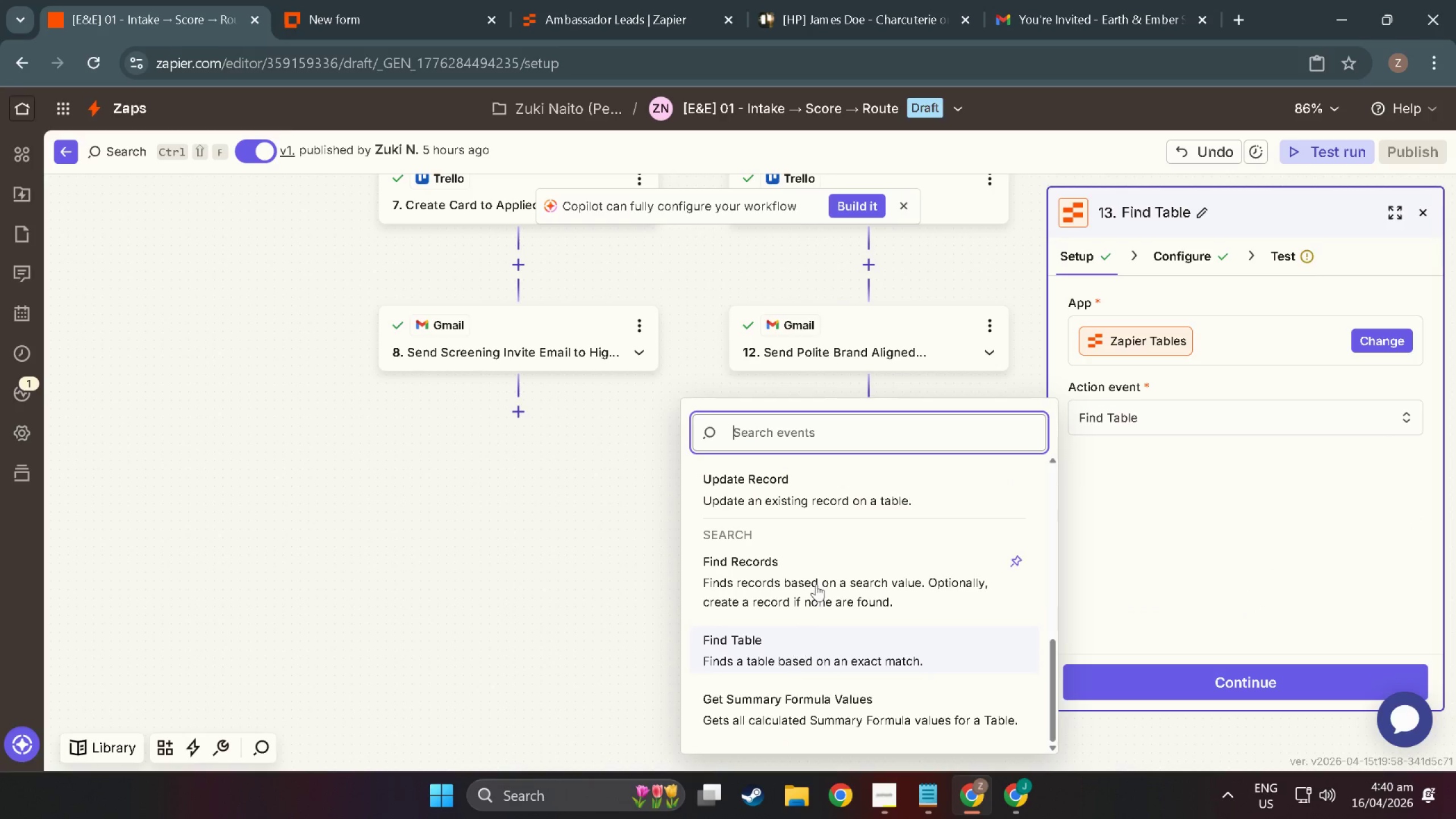 
left_click([817, 578])
 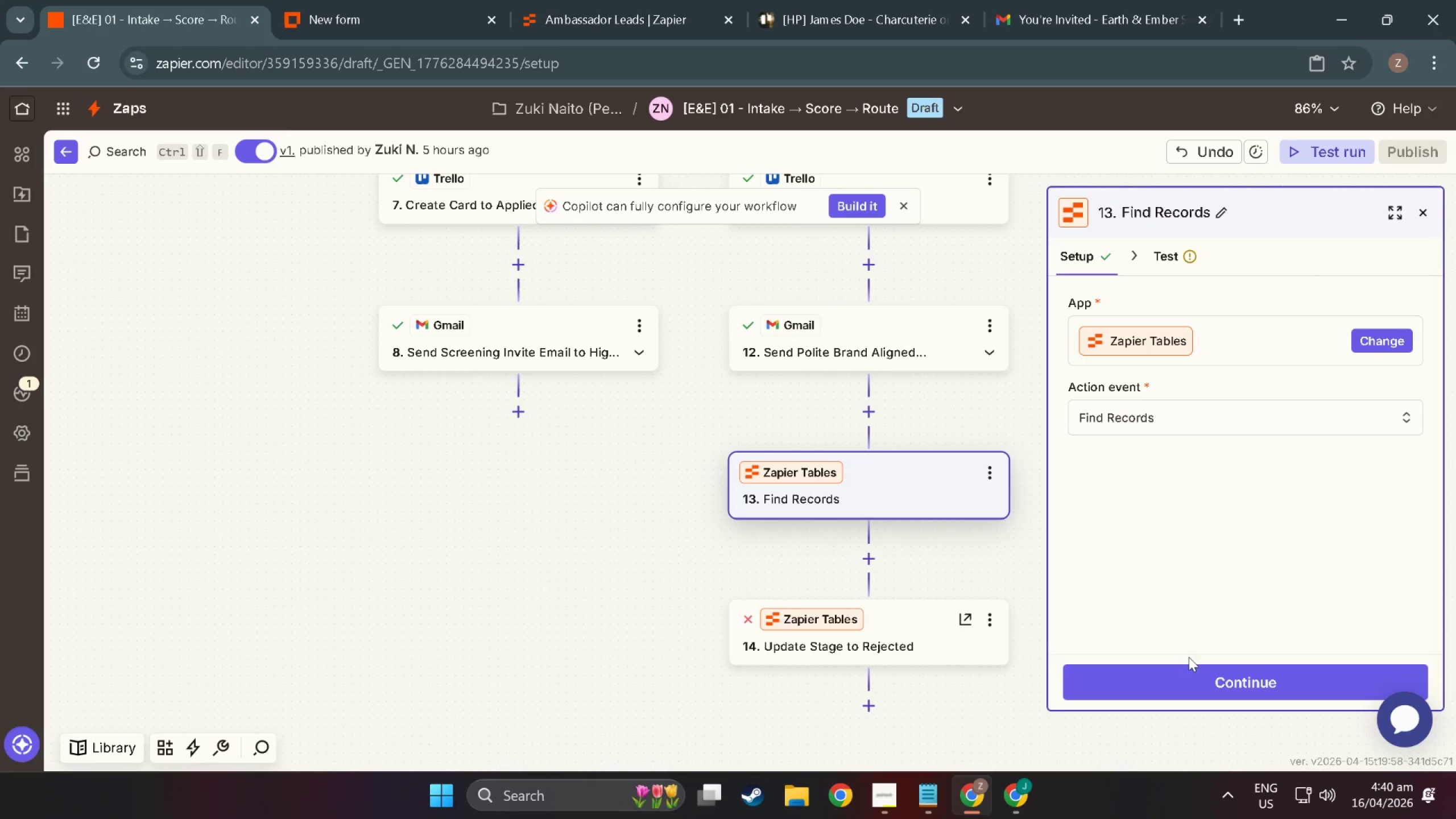 
left_click([1197, 663])
 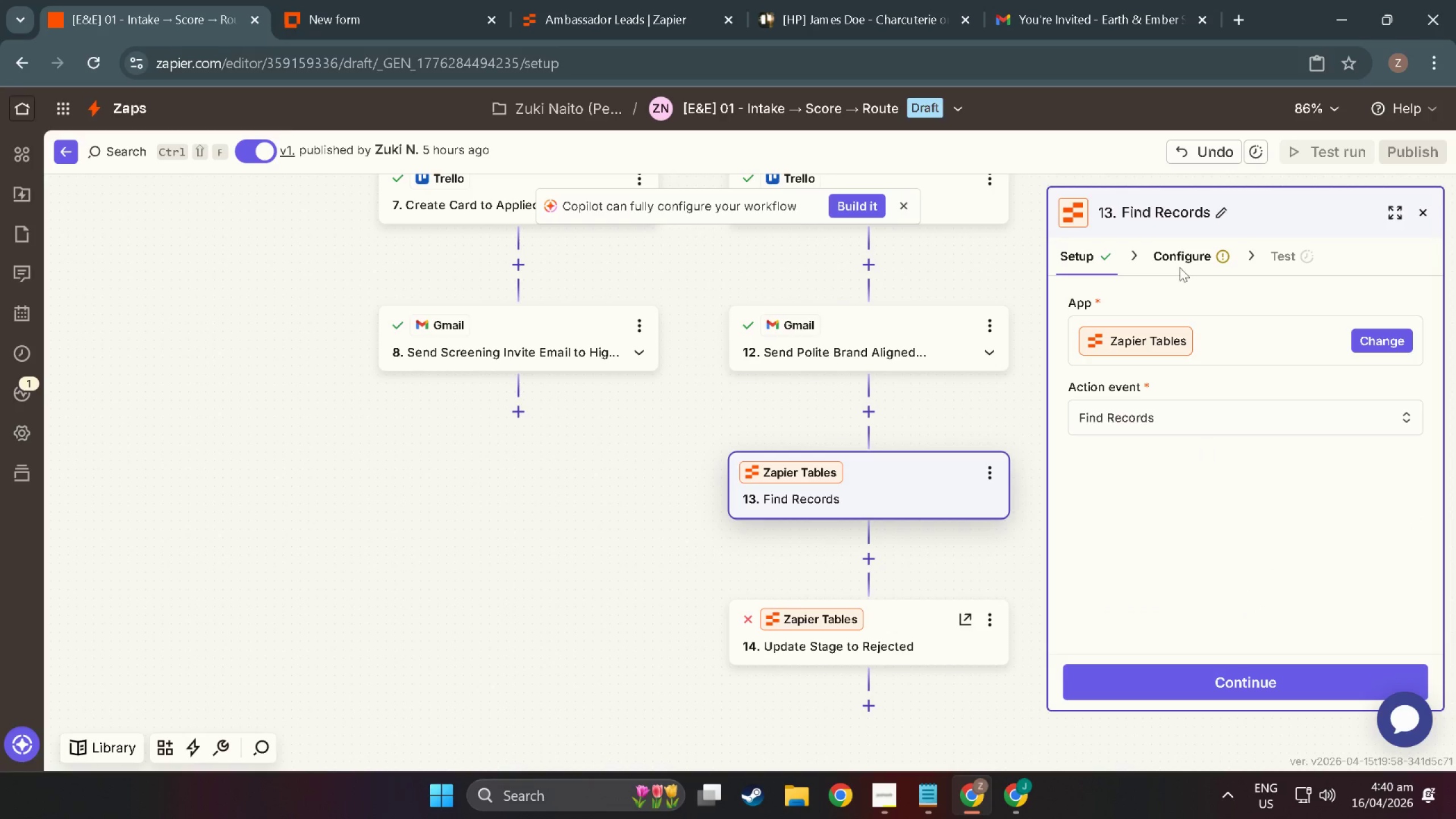 
left_click([1183, 247])
 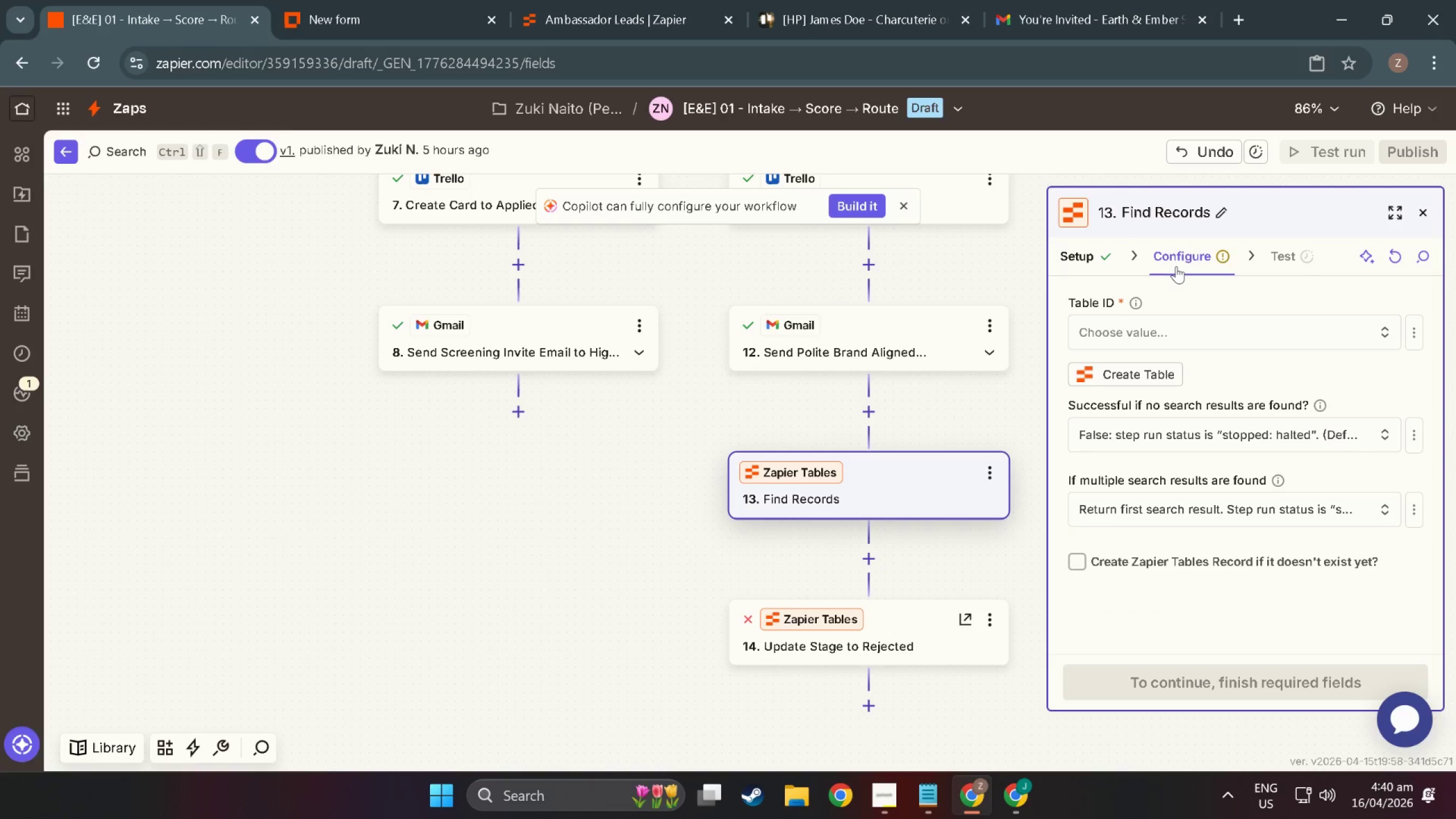 
wait(5.06)
 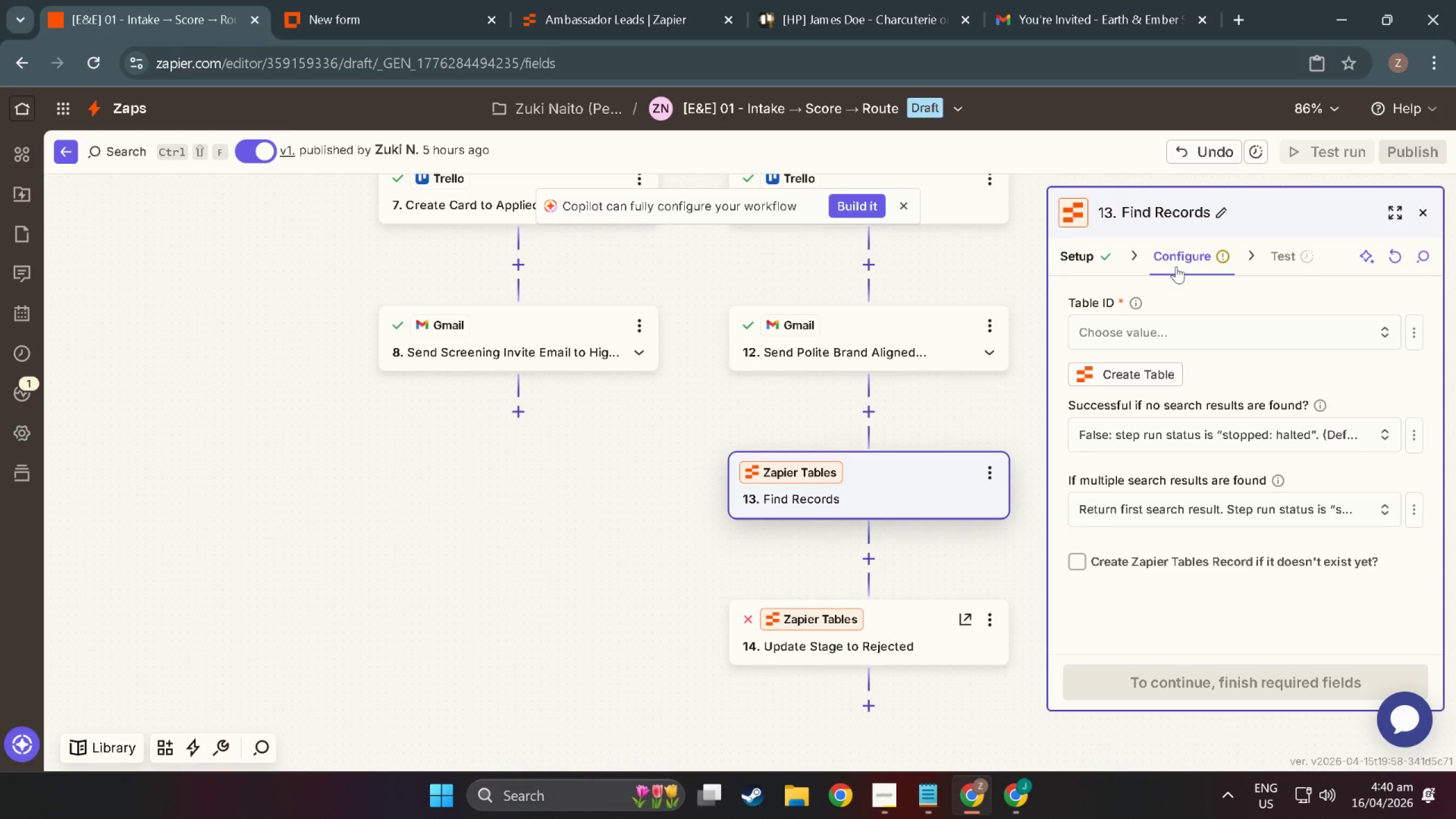 
left_click([1214, 318])
 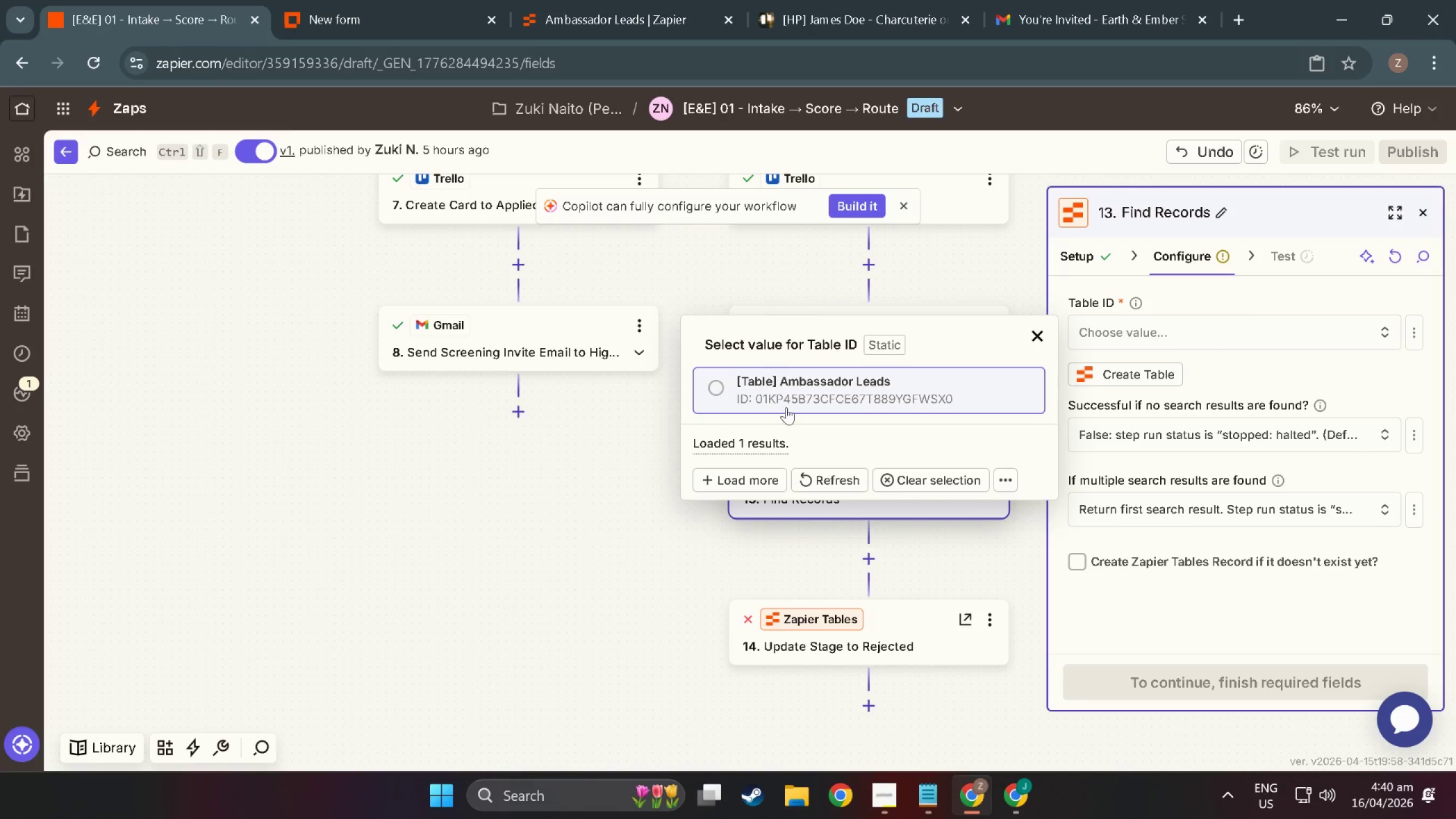 
left_click([783, 398])
 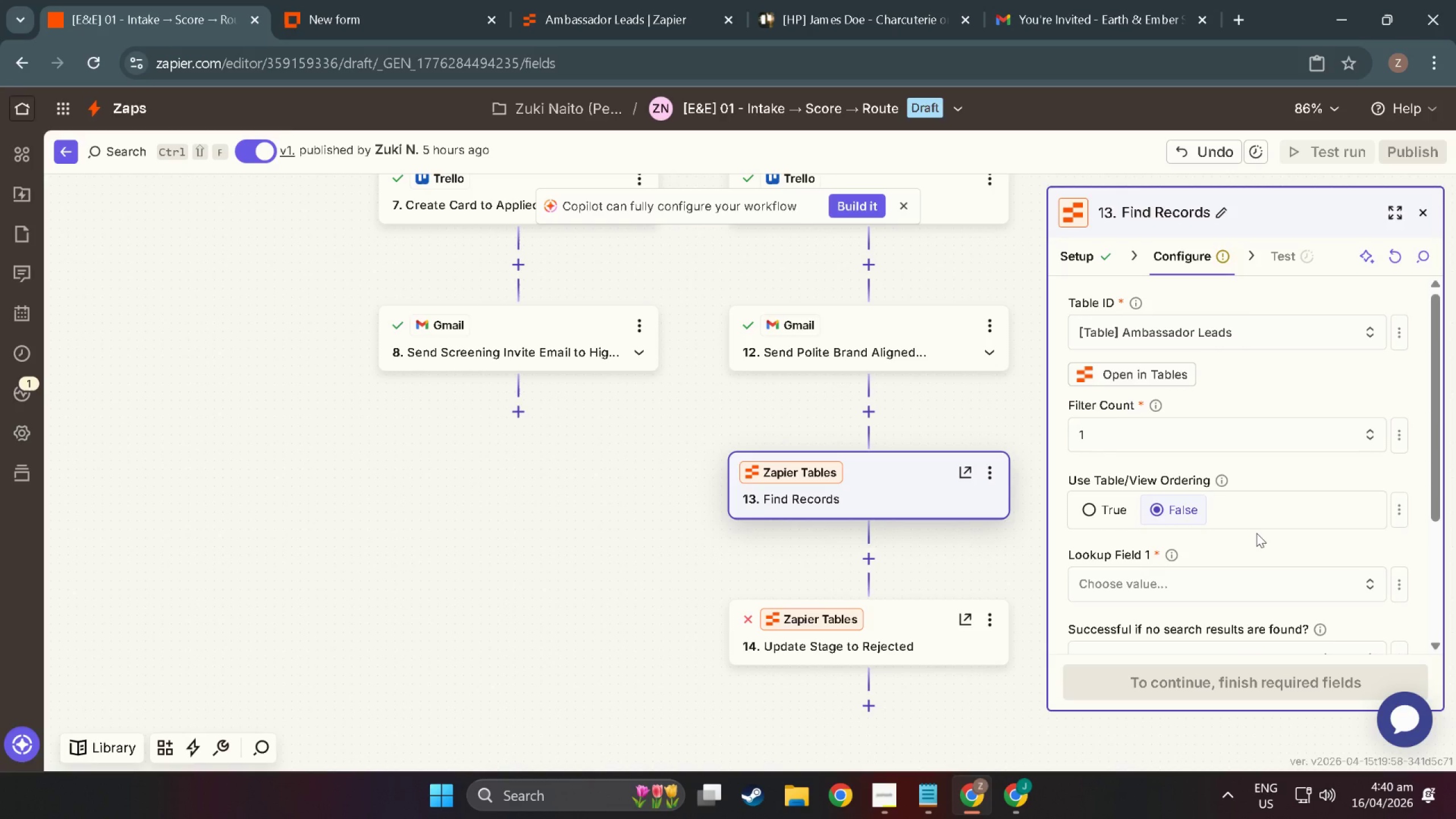 
scroll: coordinate [1255, 532], scroll_direction: down, amount: 5.0
 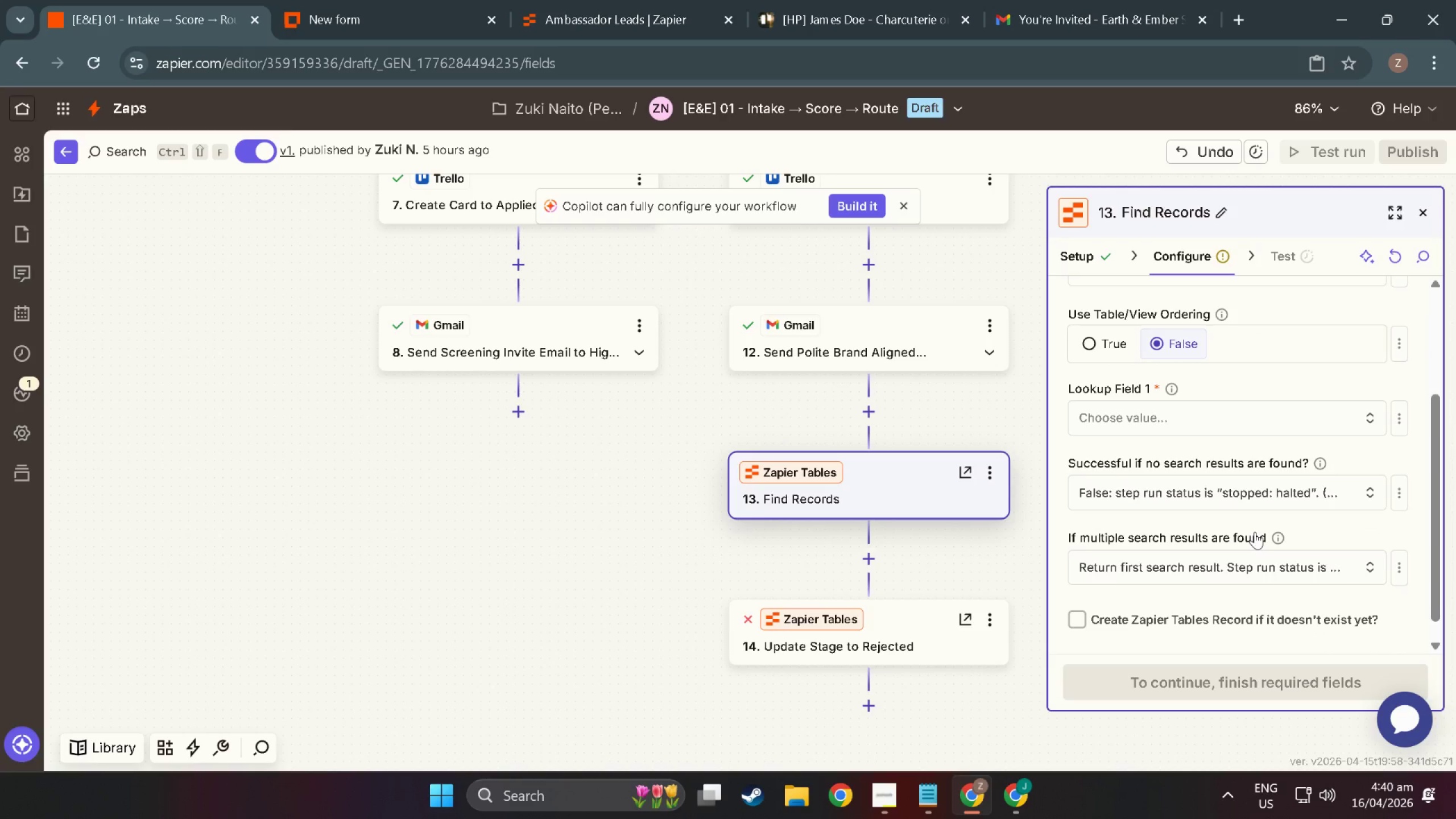 
scroll: coordinate [1214, 497], scroll_direction: none, amount: 0.0
 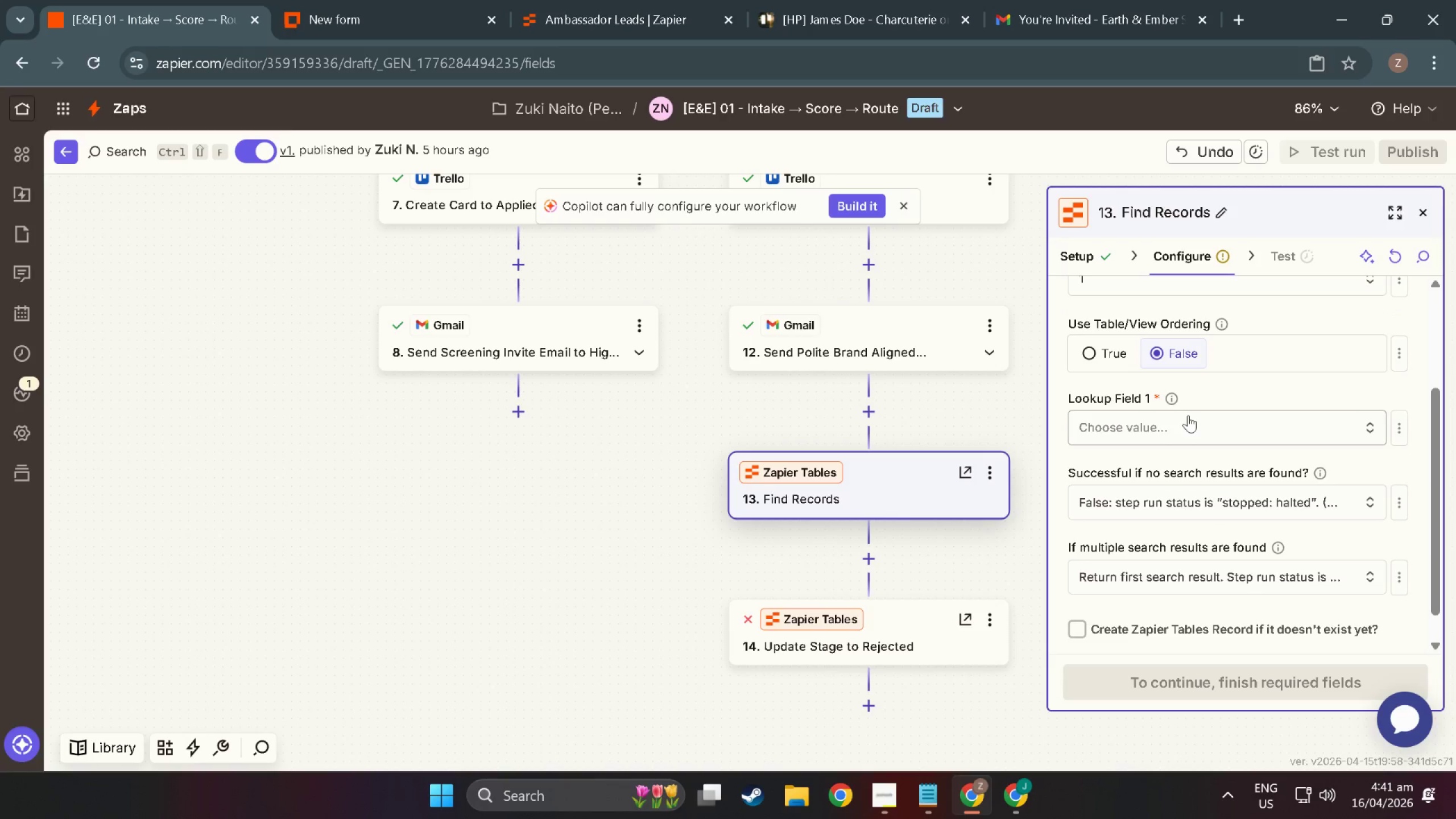 
wait(7.11)
 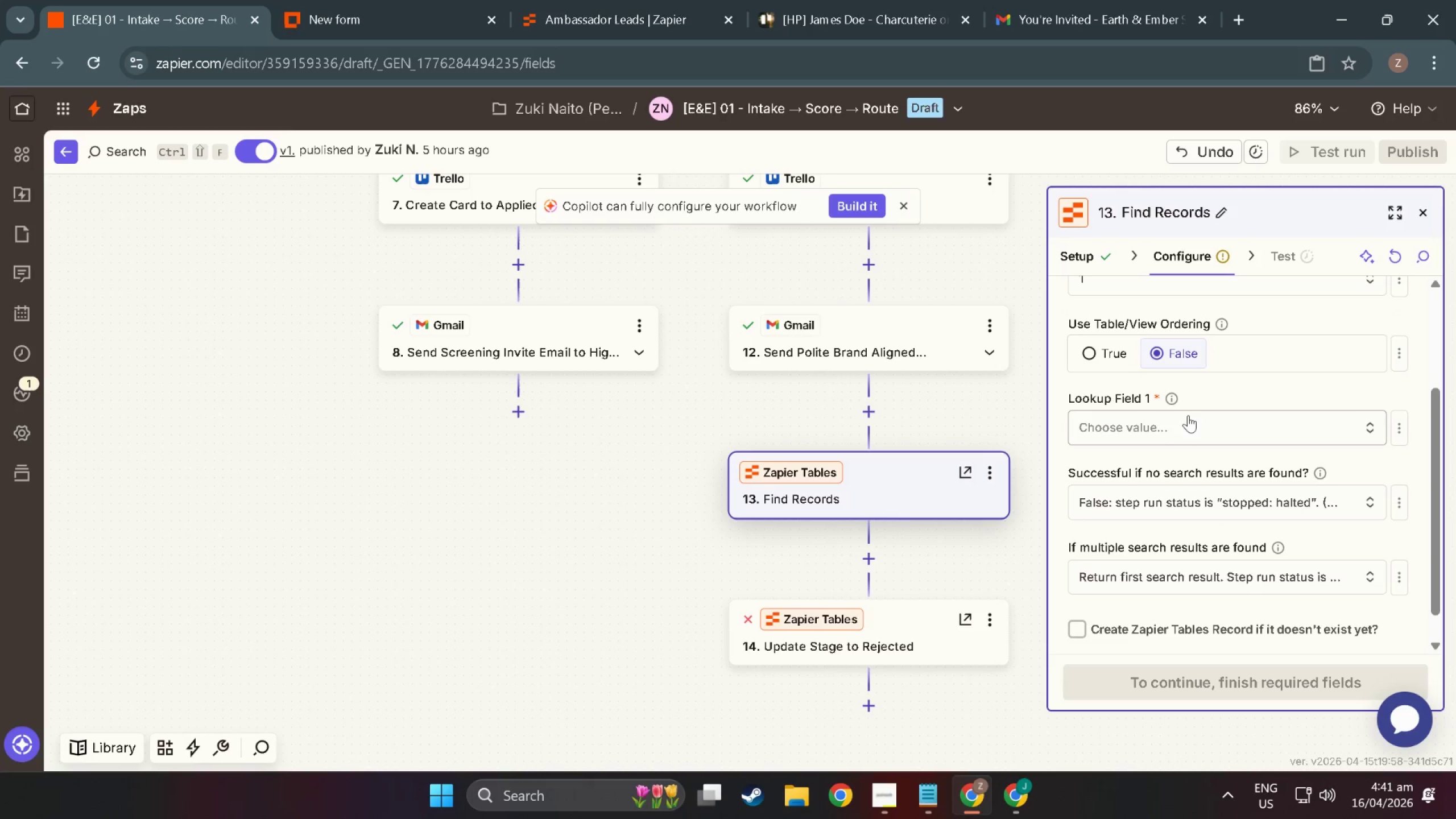 
scroll: coordinate [1185, 435], scroll_direction: down, amount: 1.0
 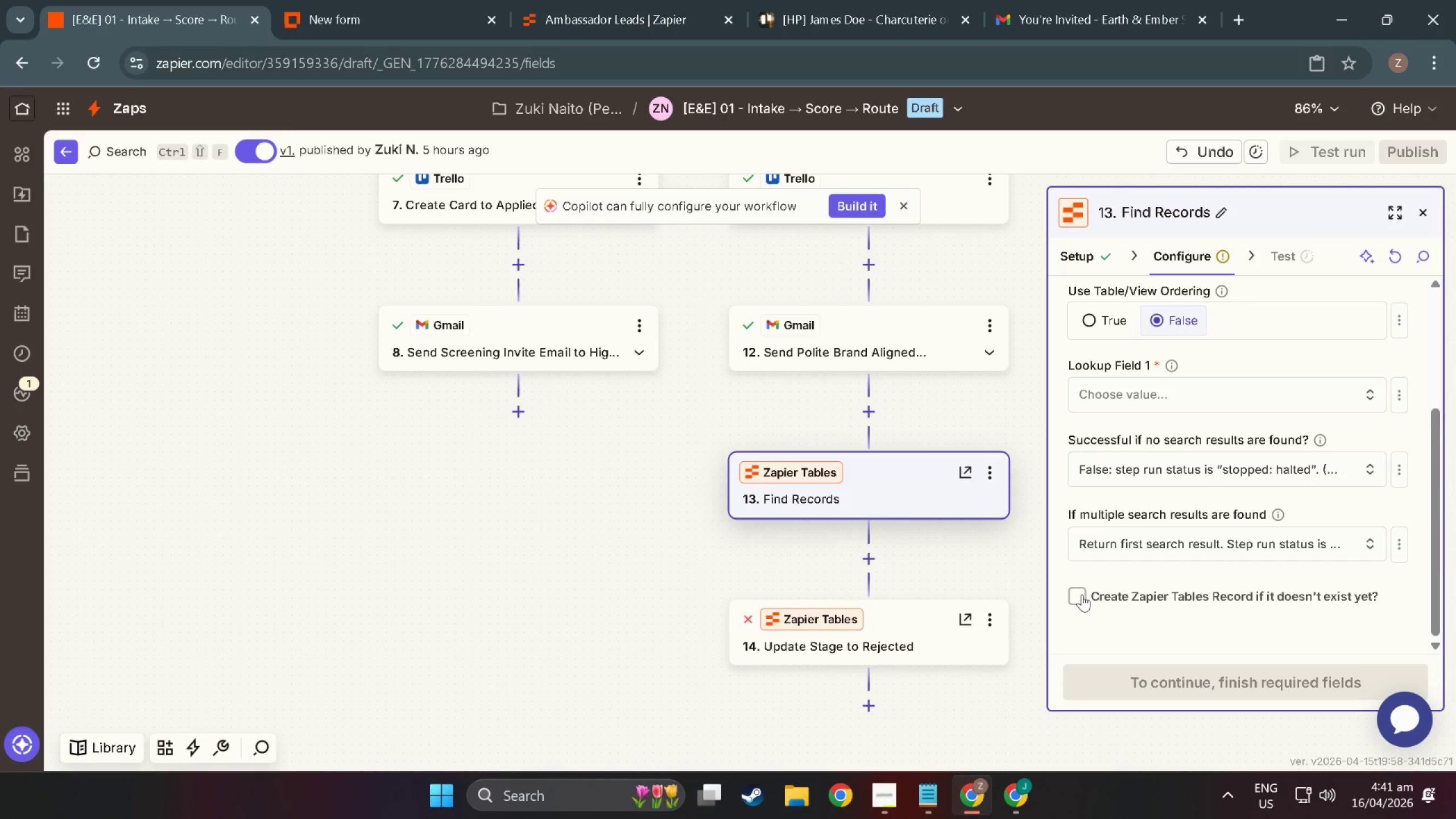 
left_click([1077, 593])
 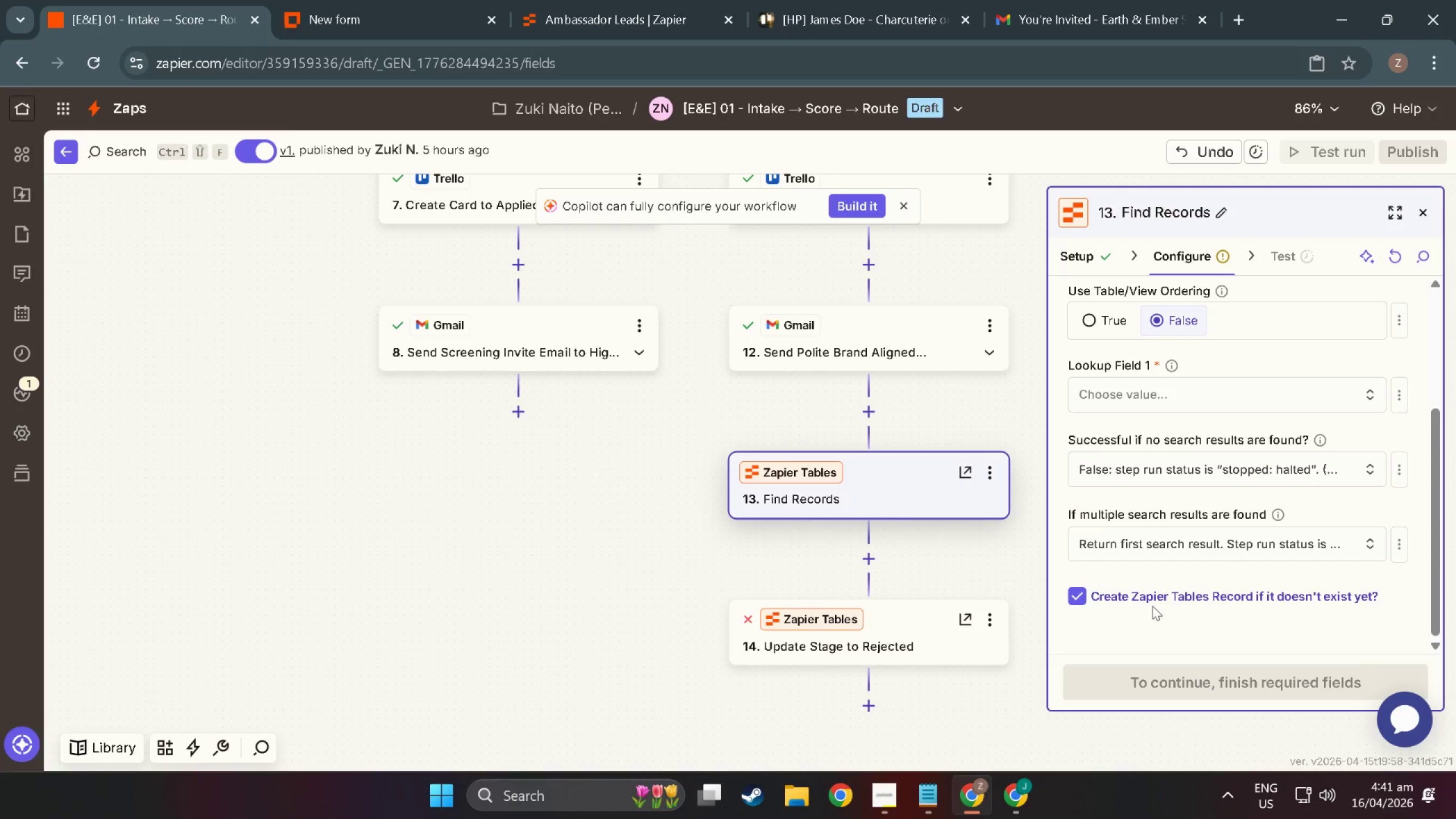 
scroll: coordinate [1168, 533], scroll_direction: up, amount: 3.0
 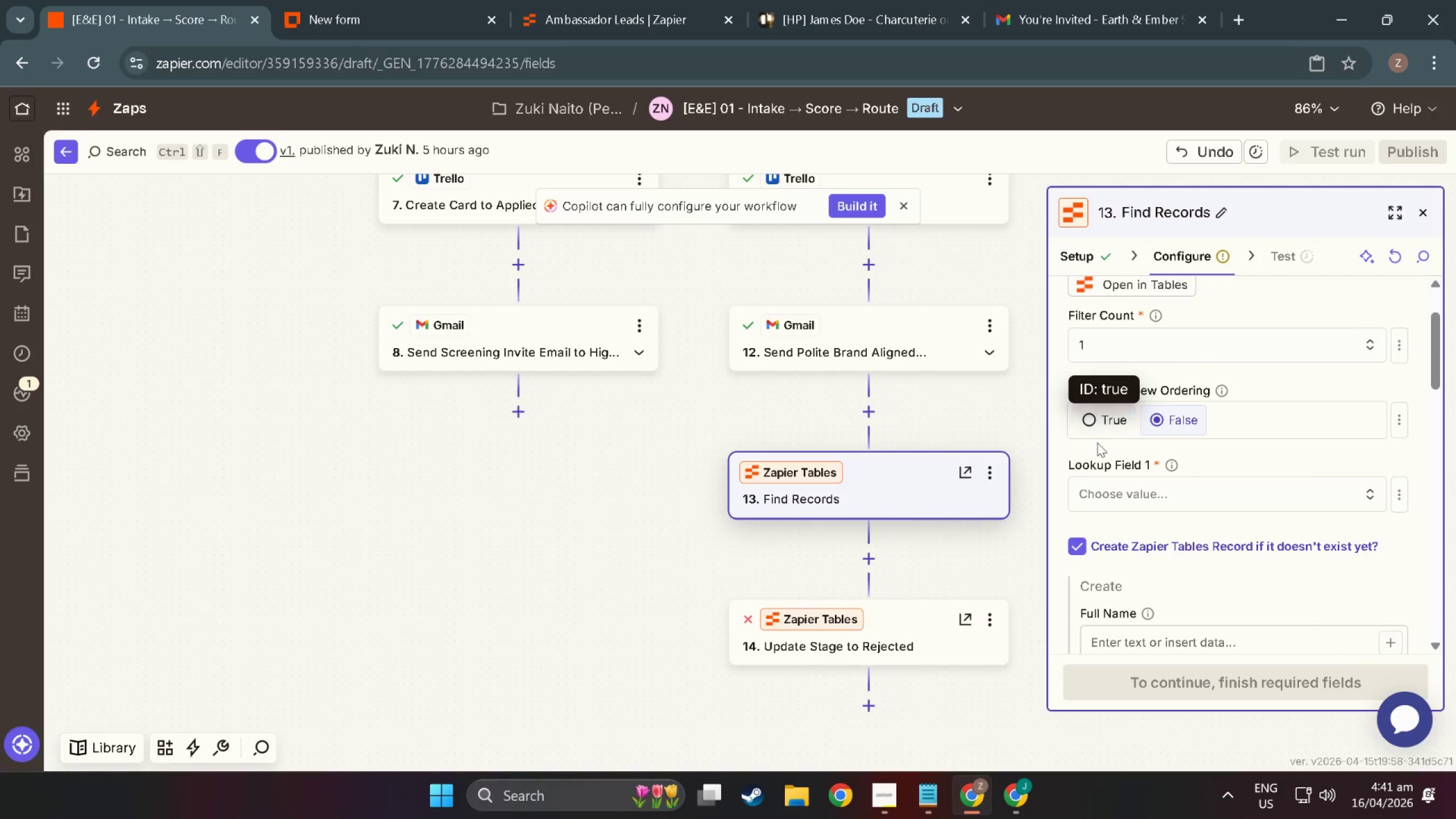 
scroll: coordinate [1277, 429], scroll_direction: down, amount: 29.0
 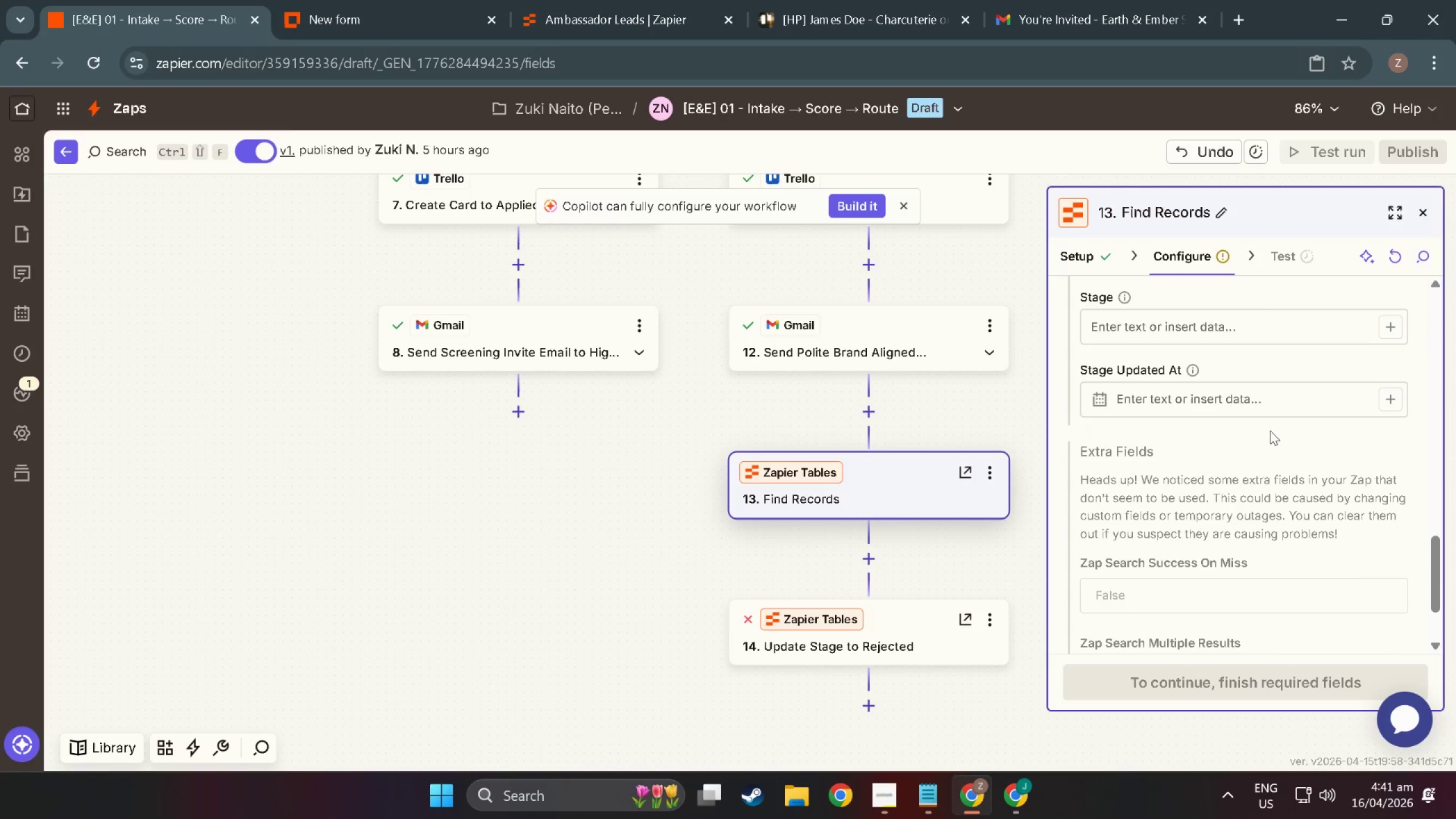 
wait(11.68)
 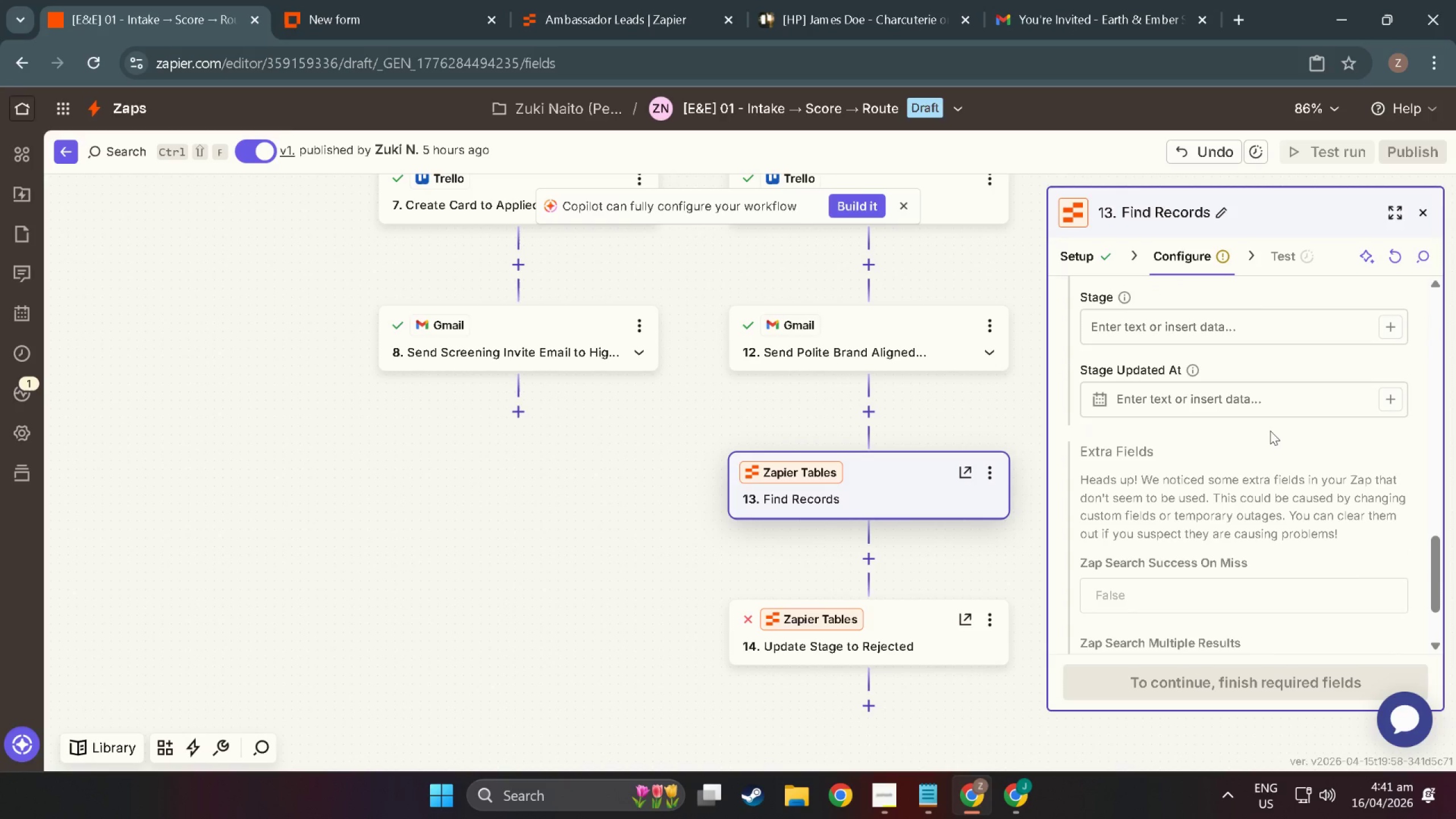 
scroll: coordinate [1203, 446], scroll_direction: up, amount: 32.0
 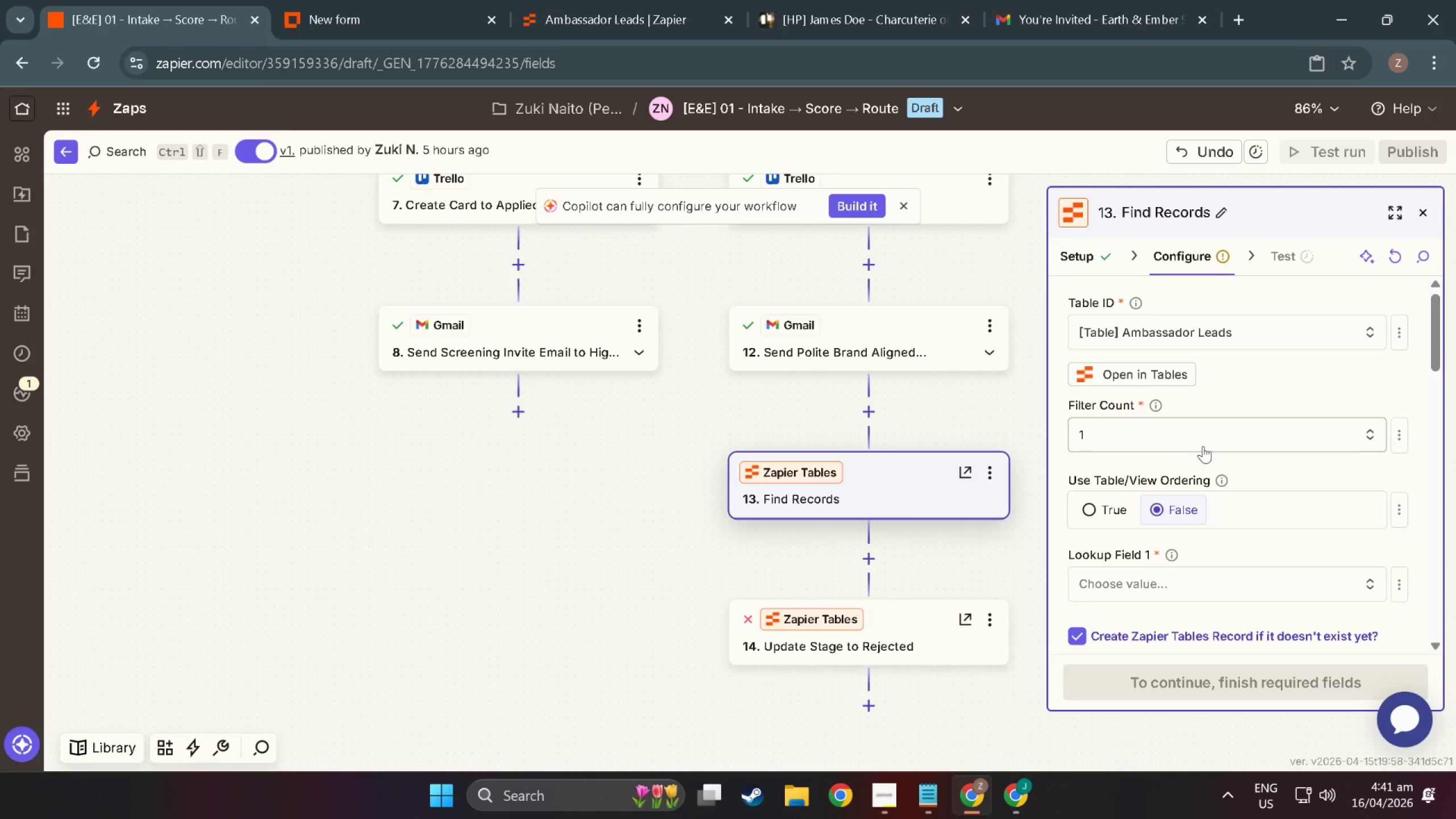 
wait(17.43)
 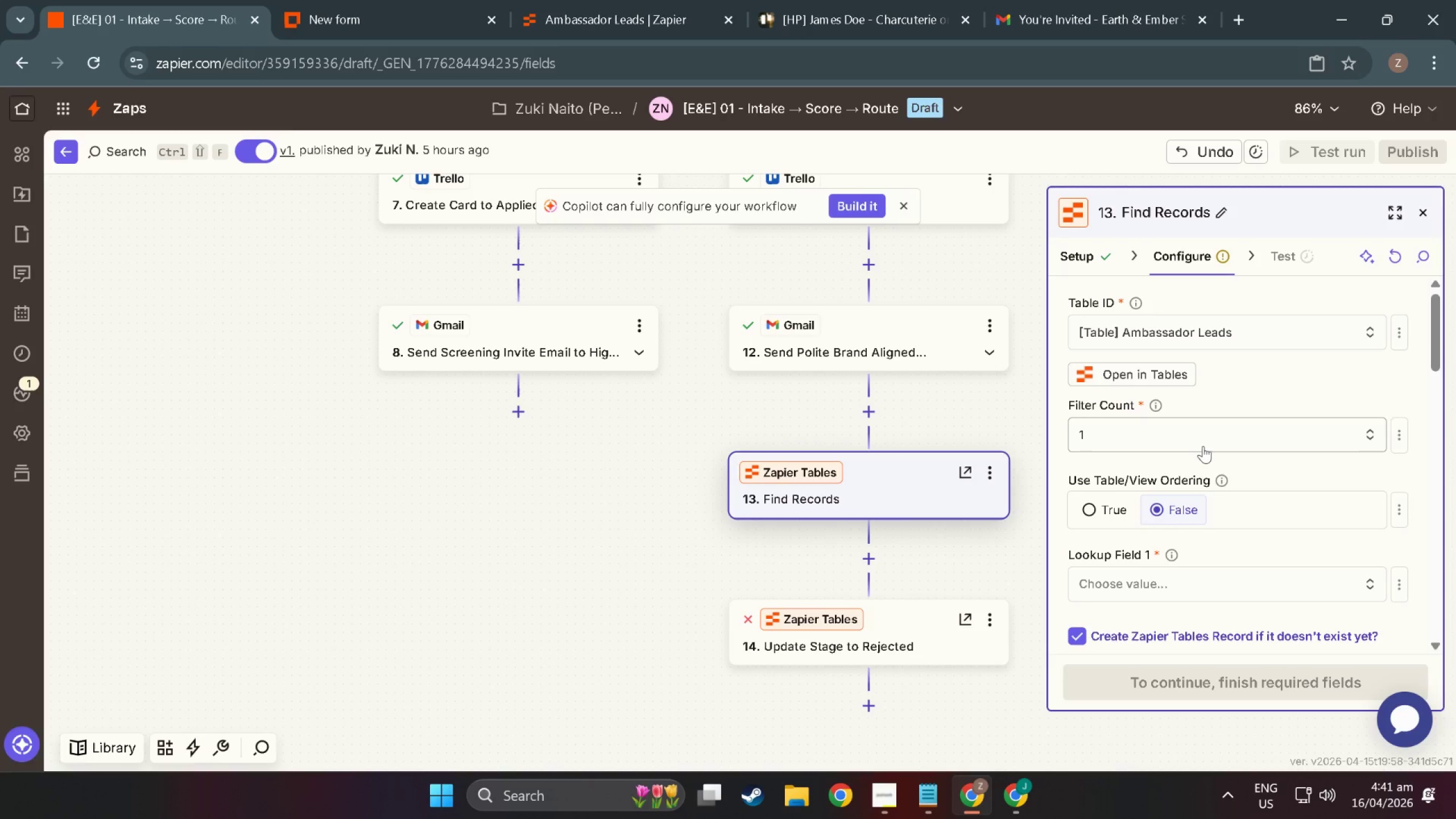 
left_click([1283, 581])
 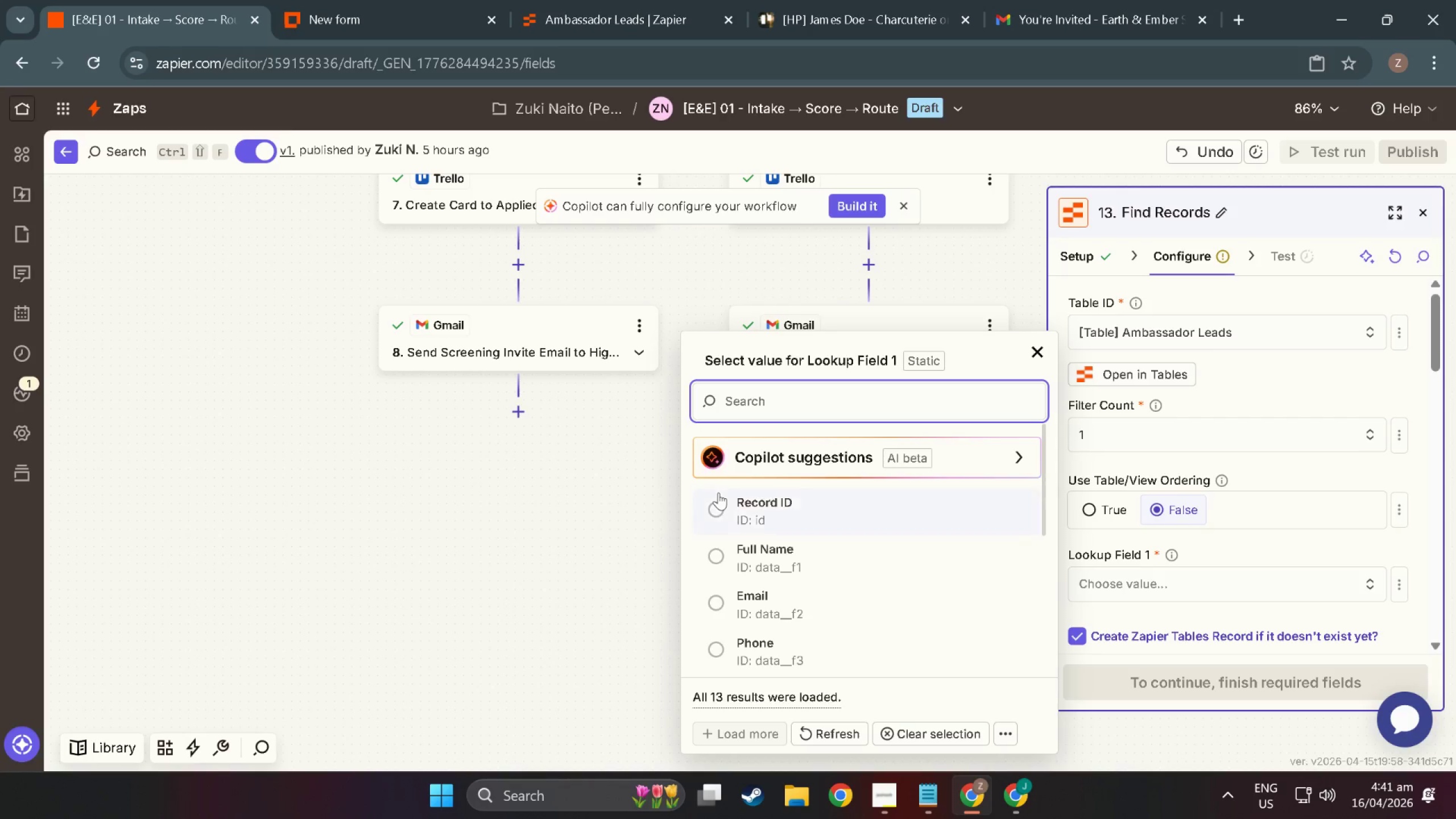 
left_click([720, 510])
 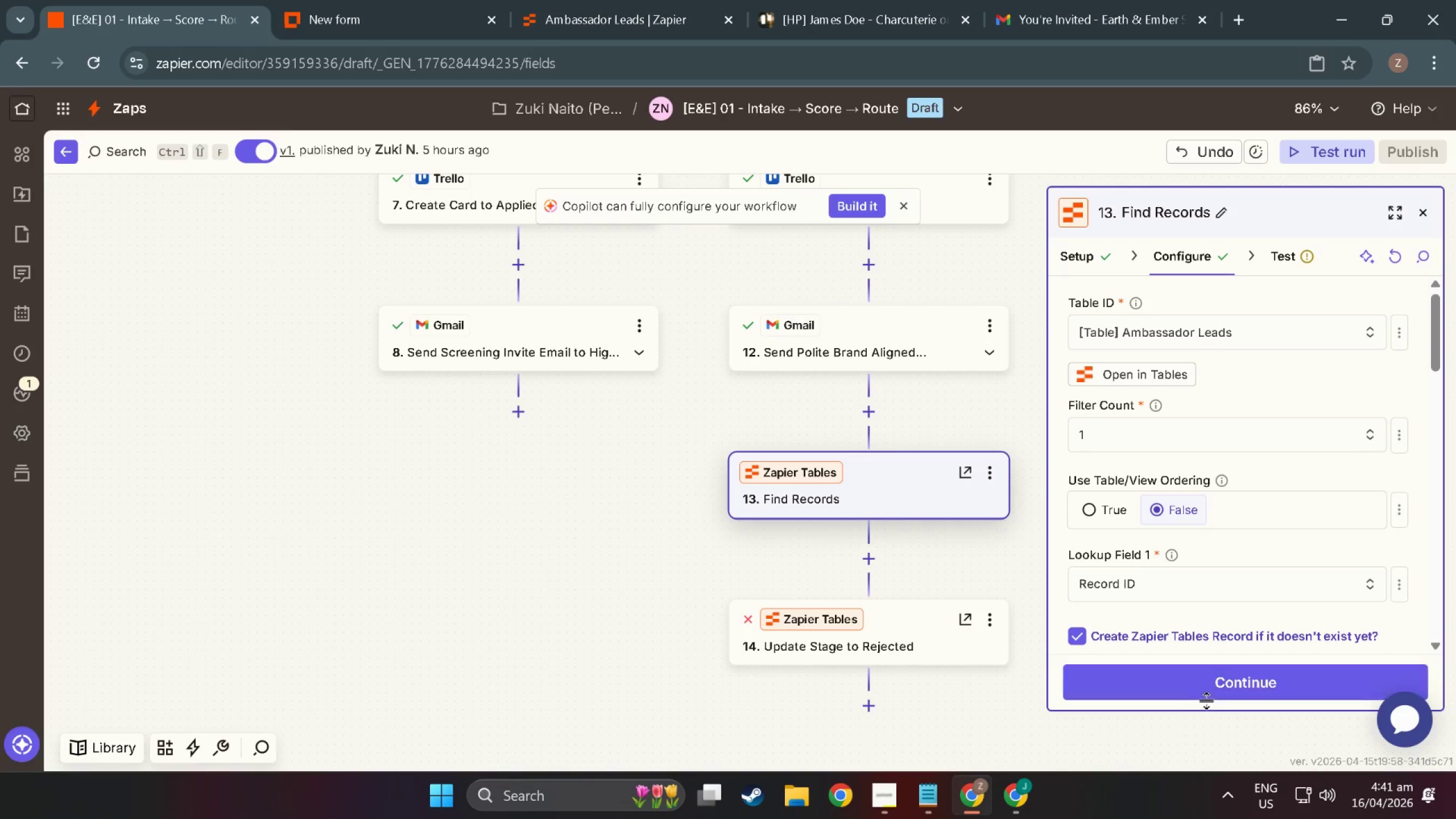 
left_click([1233, 671])
 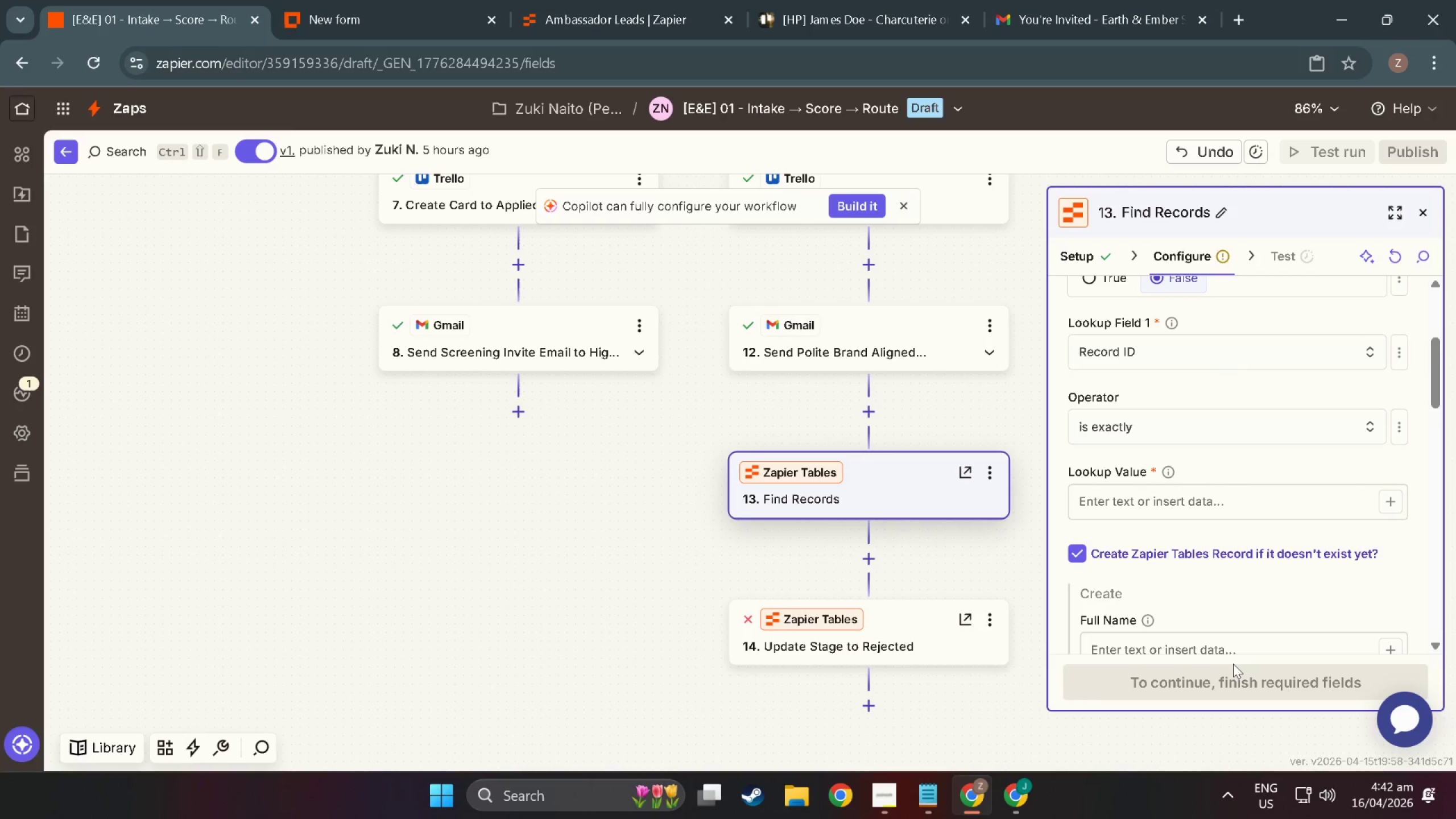 
wait(9.77)
 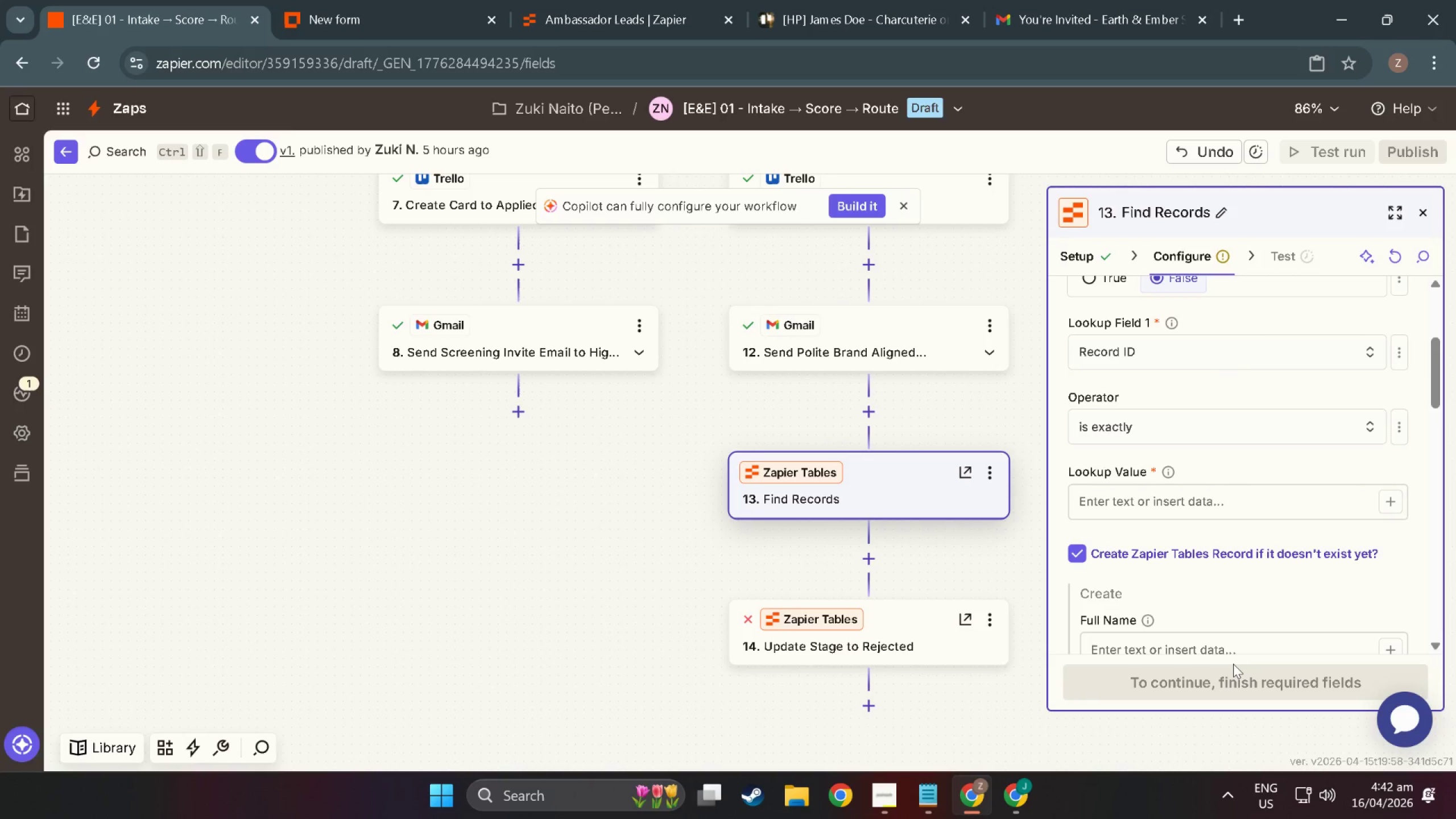 
left_click([1248, 505])
 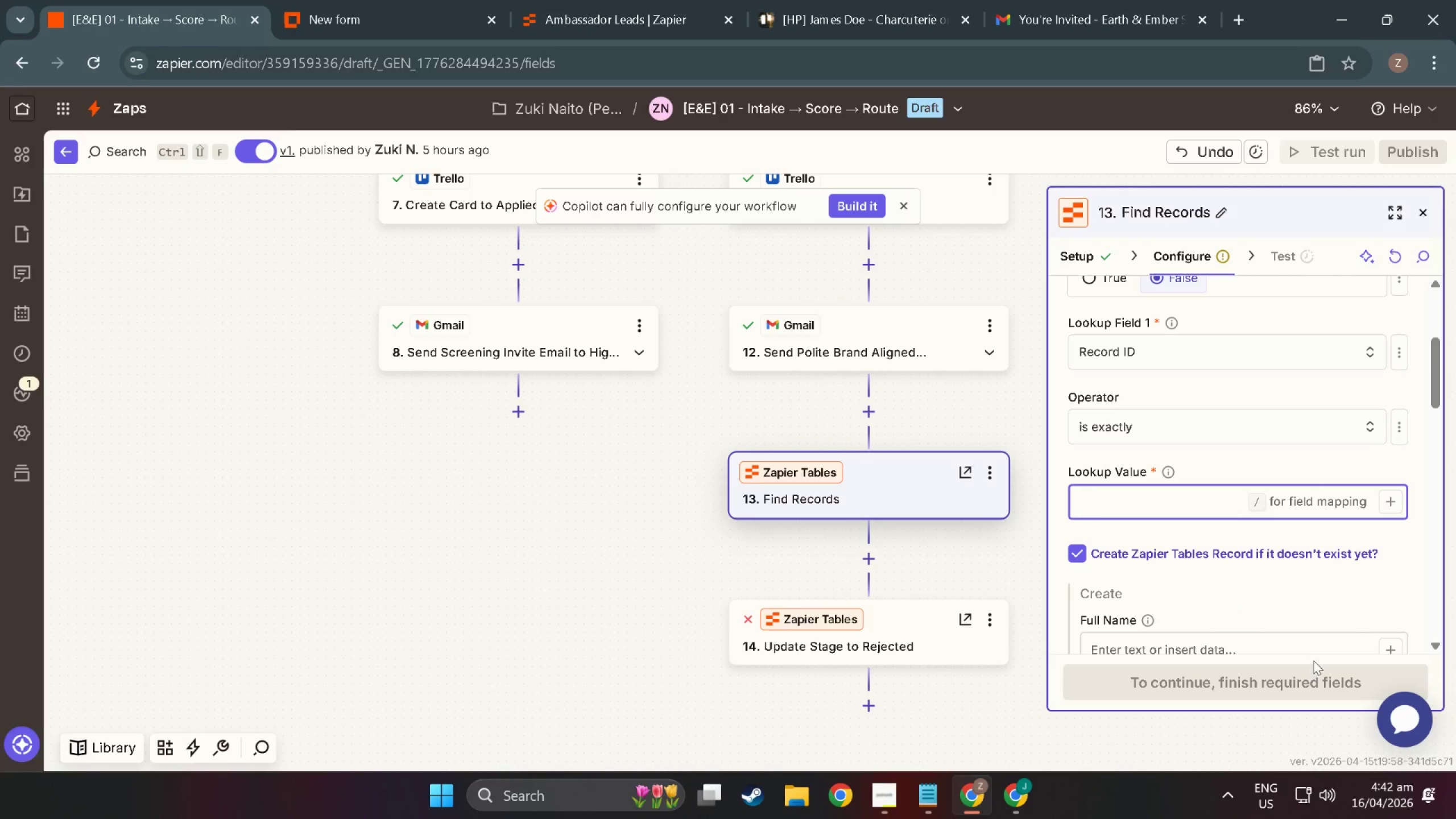 
left_click([1404, 721])
 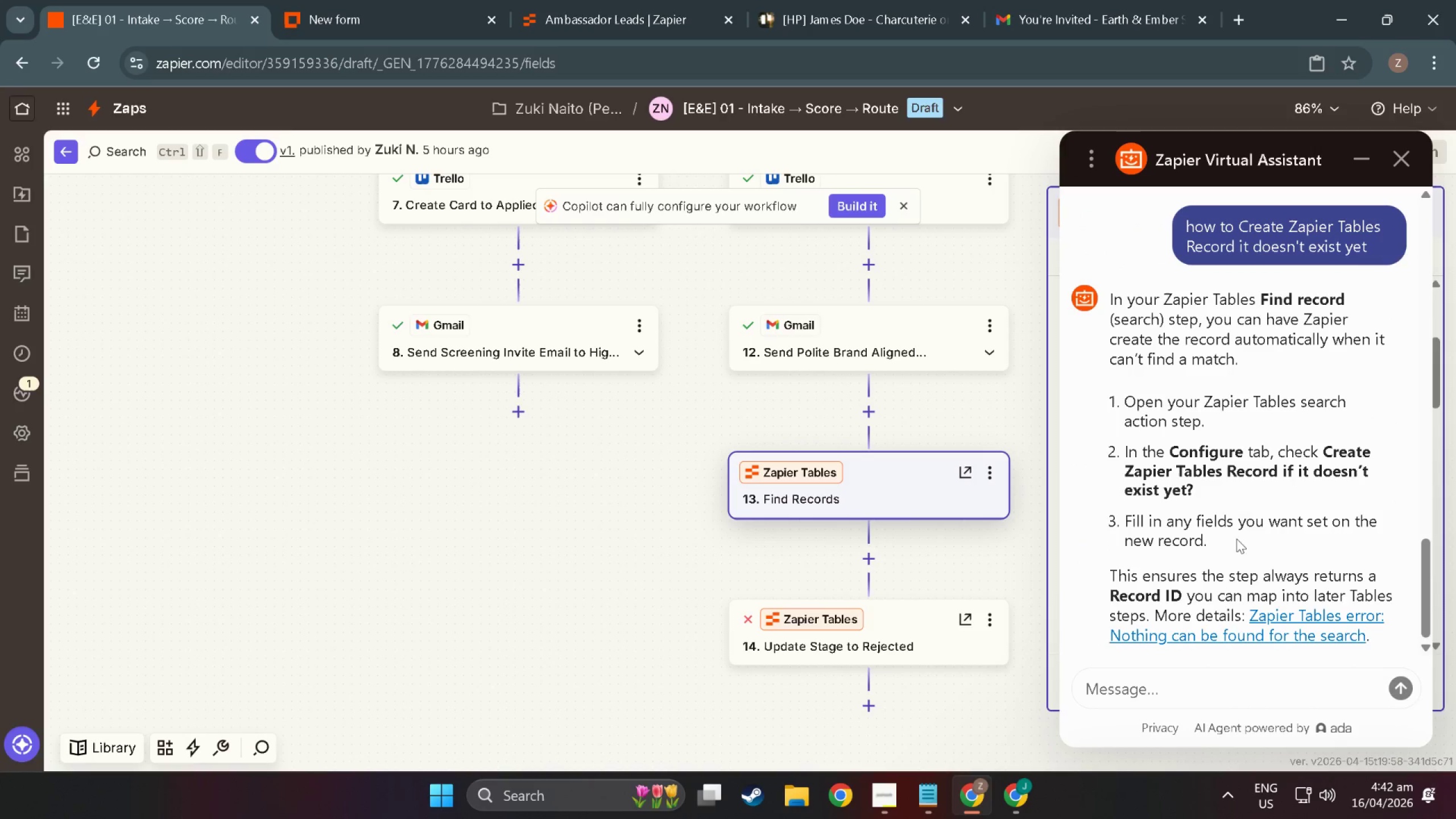 
wait(5.05)
 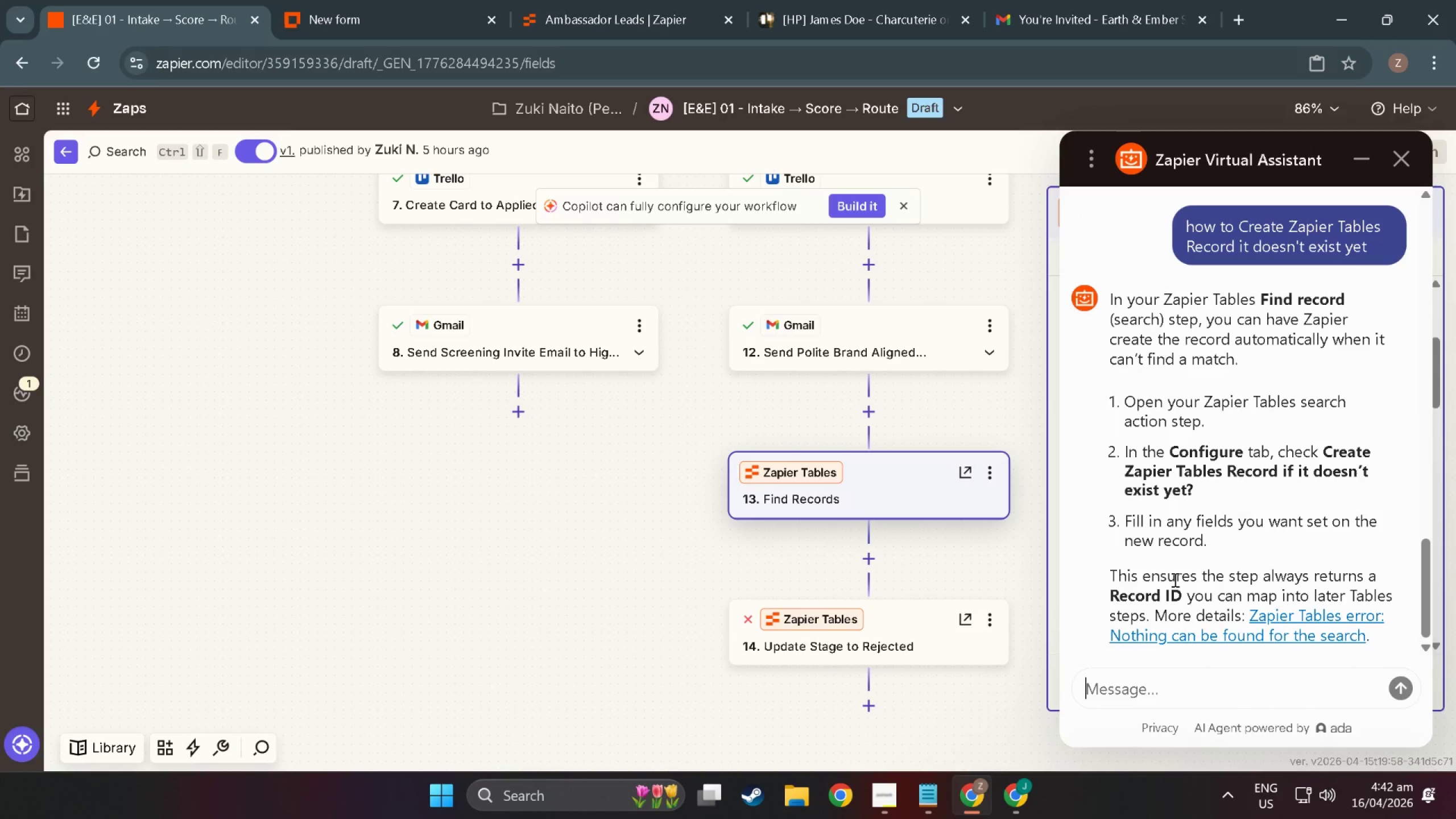 
left_click([1242, 688])
 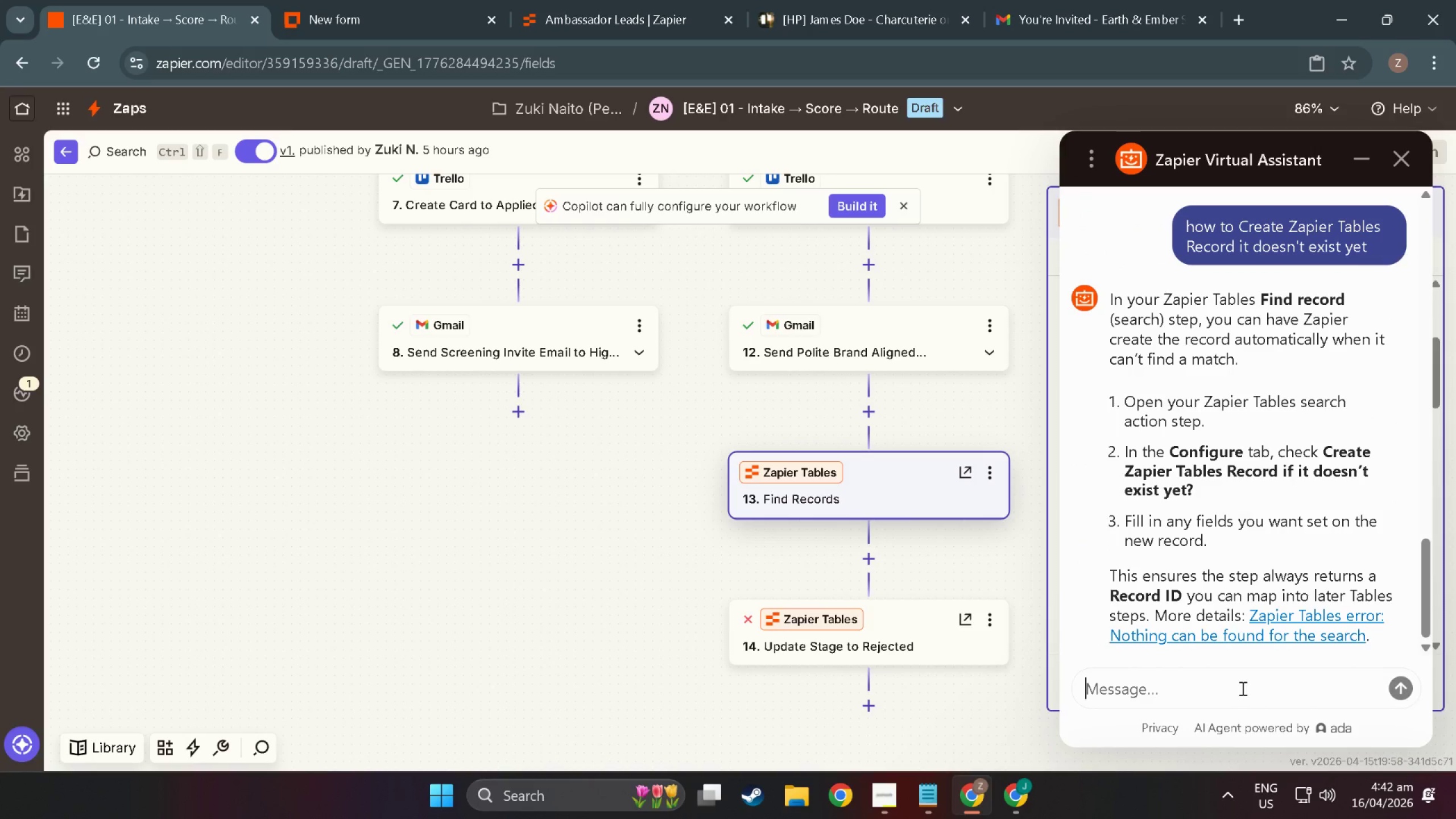 
type(wh)
key(Backspace)
type(hat should I p)
key(Backspace)
type(input onm)
key(Backspace)
 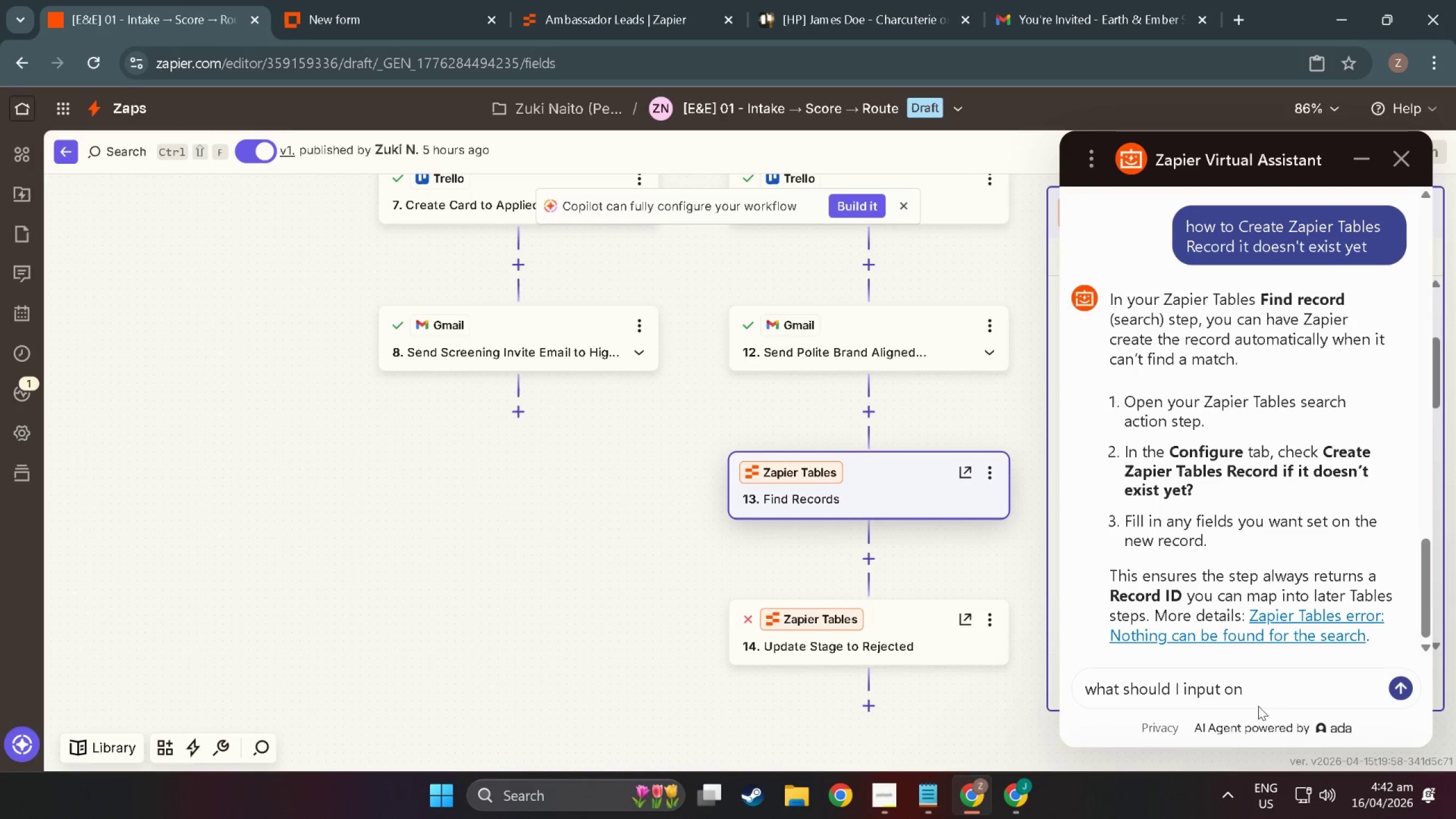 
left_click_drag(start_coordinate=[1269, 693], to_coordinate=[1037, 684])
 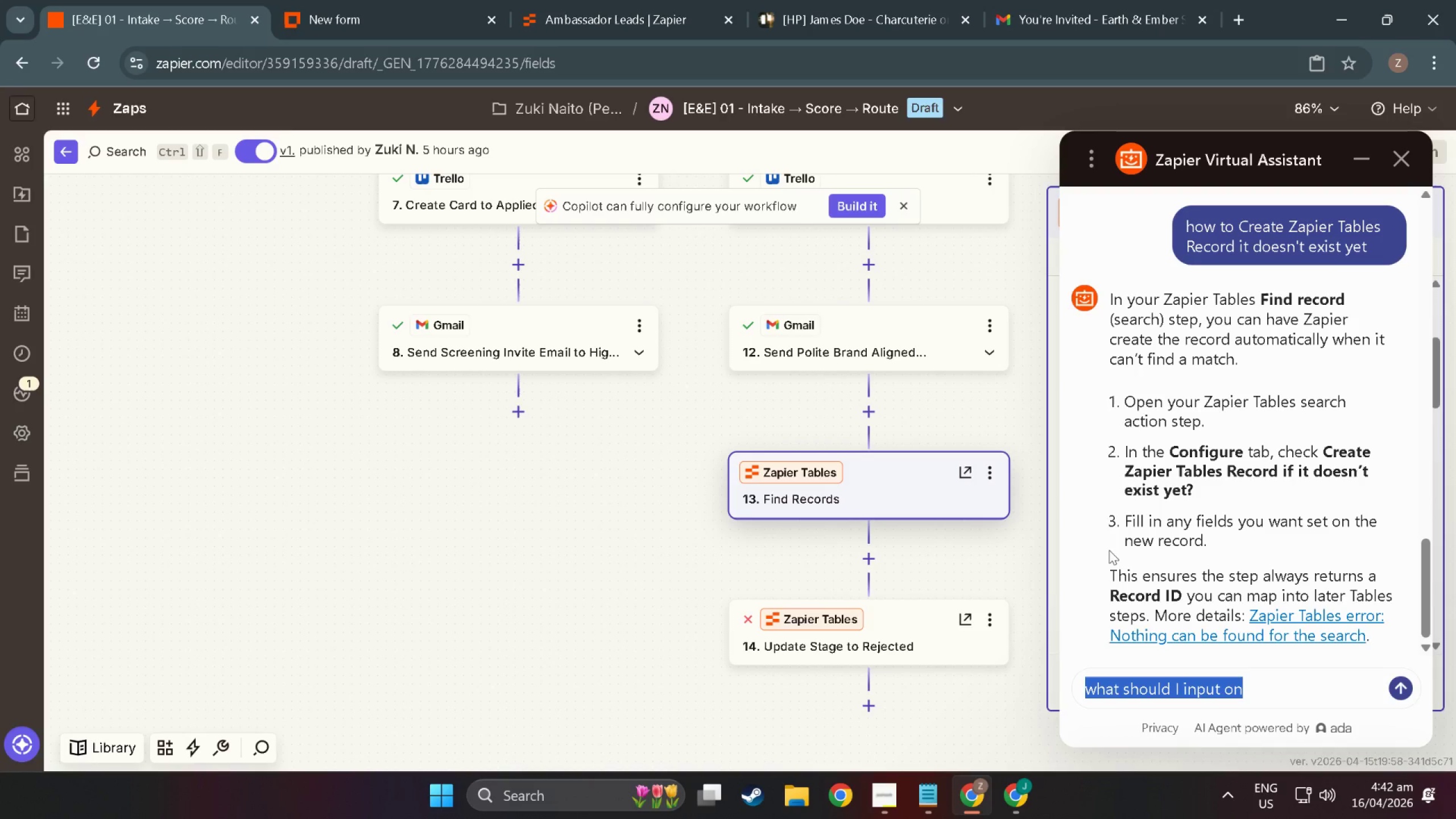 
key(Control+X)
 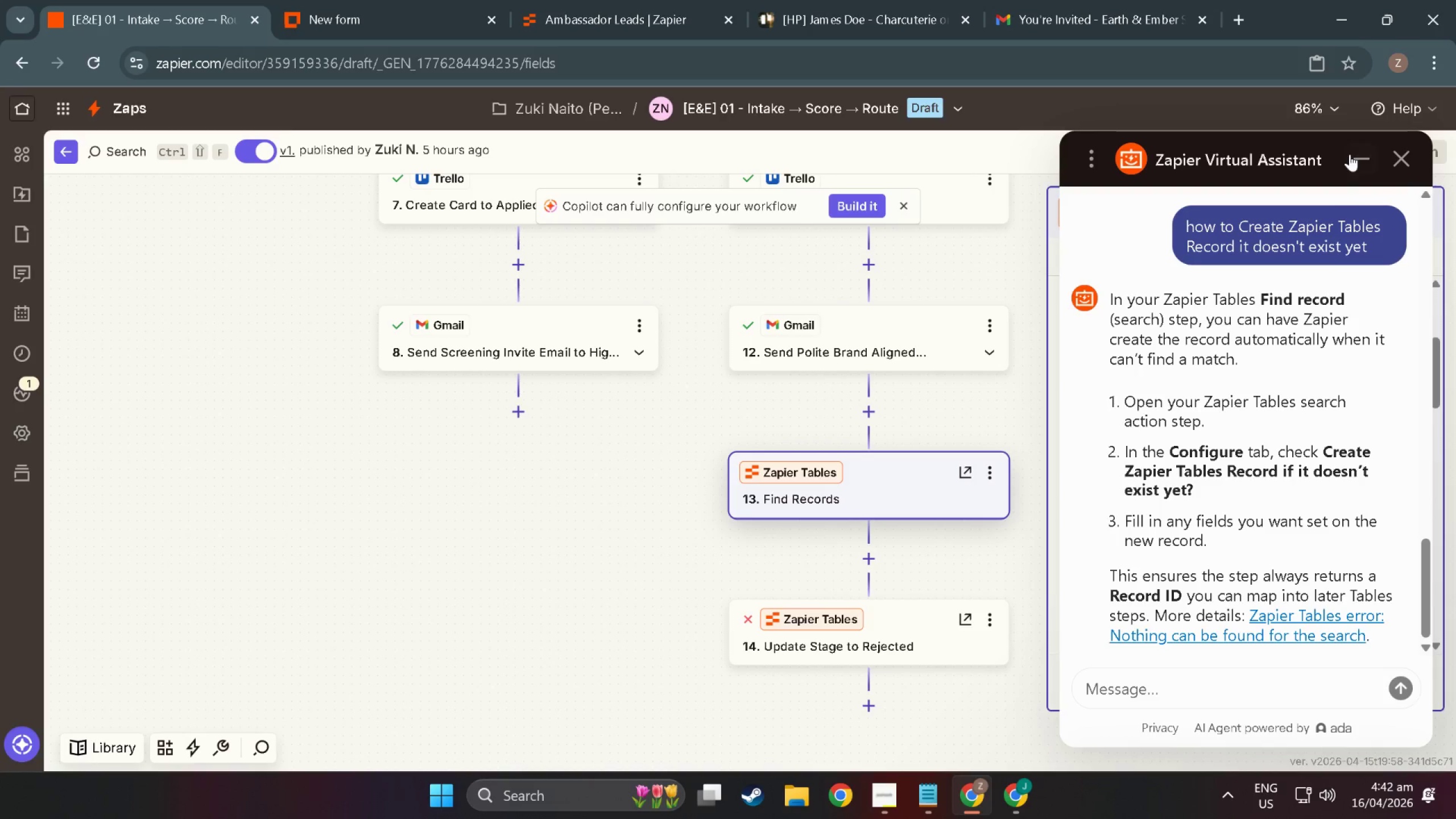 
left_click([1357, 150])
 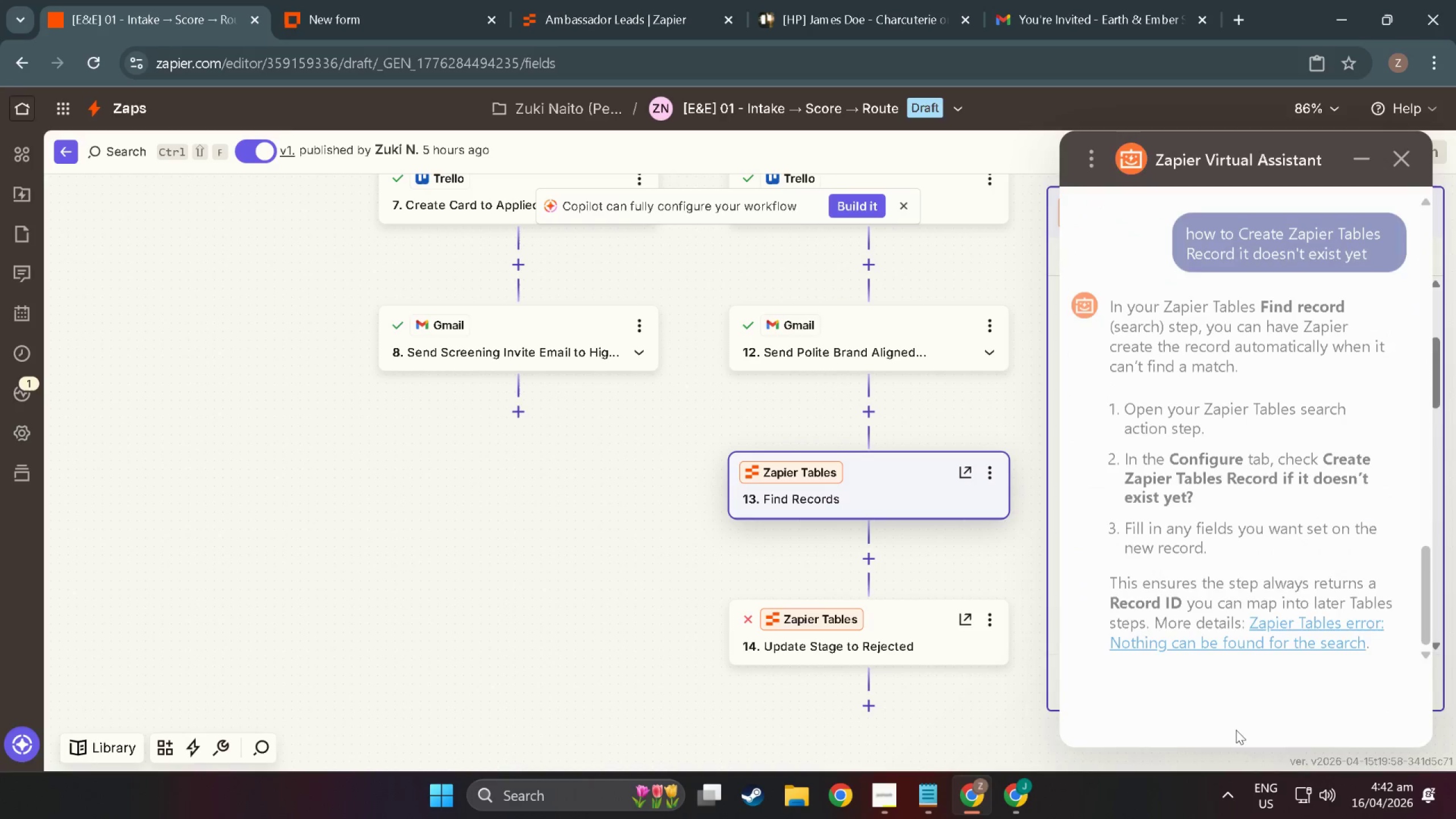 
key(Control+ControlLeft)
 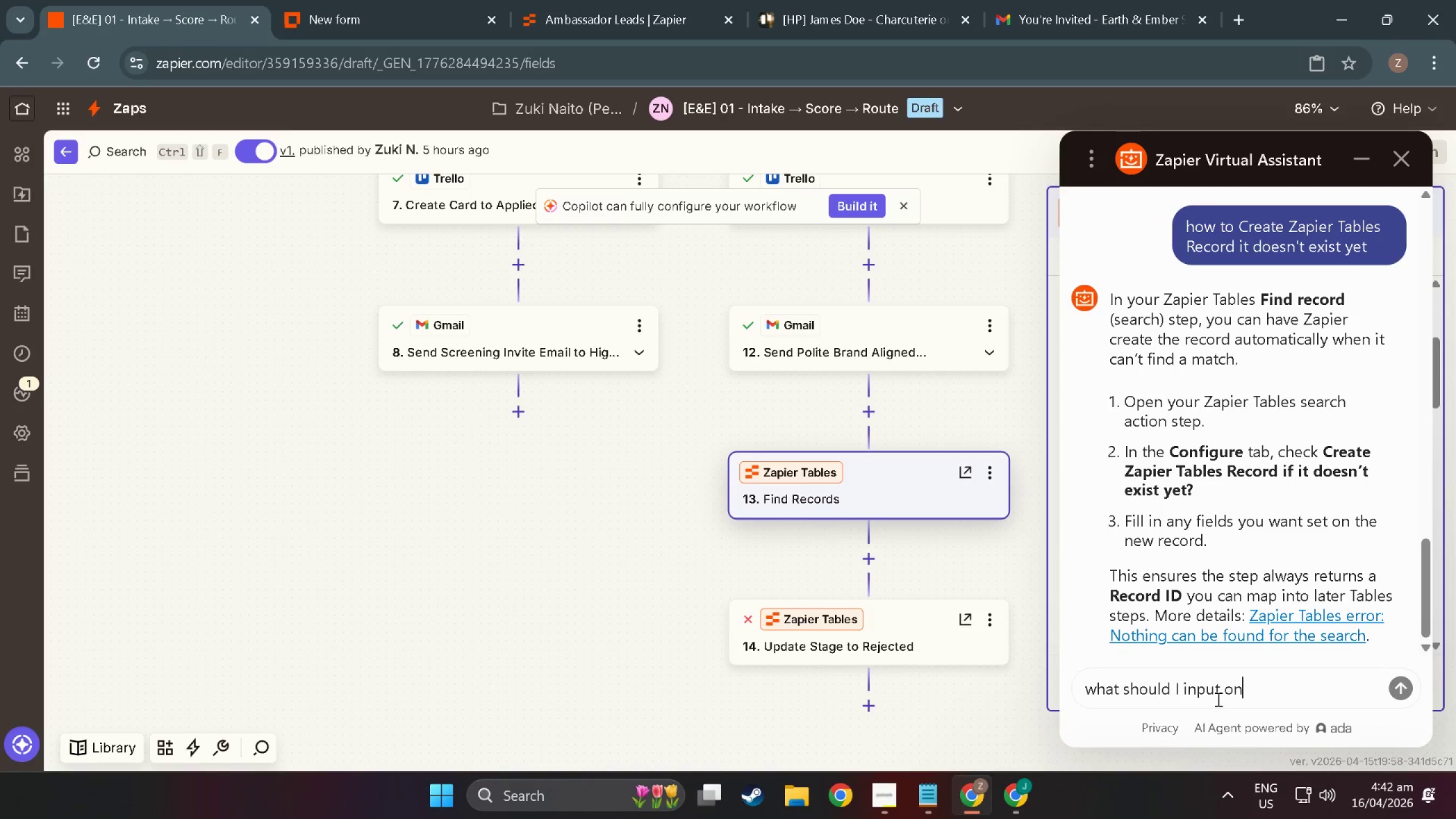 
key(Control+V)
 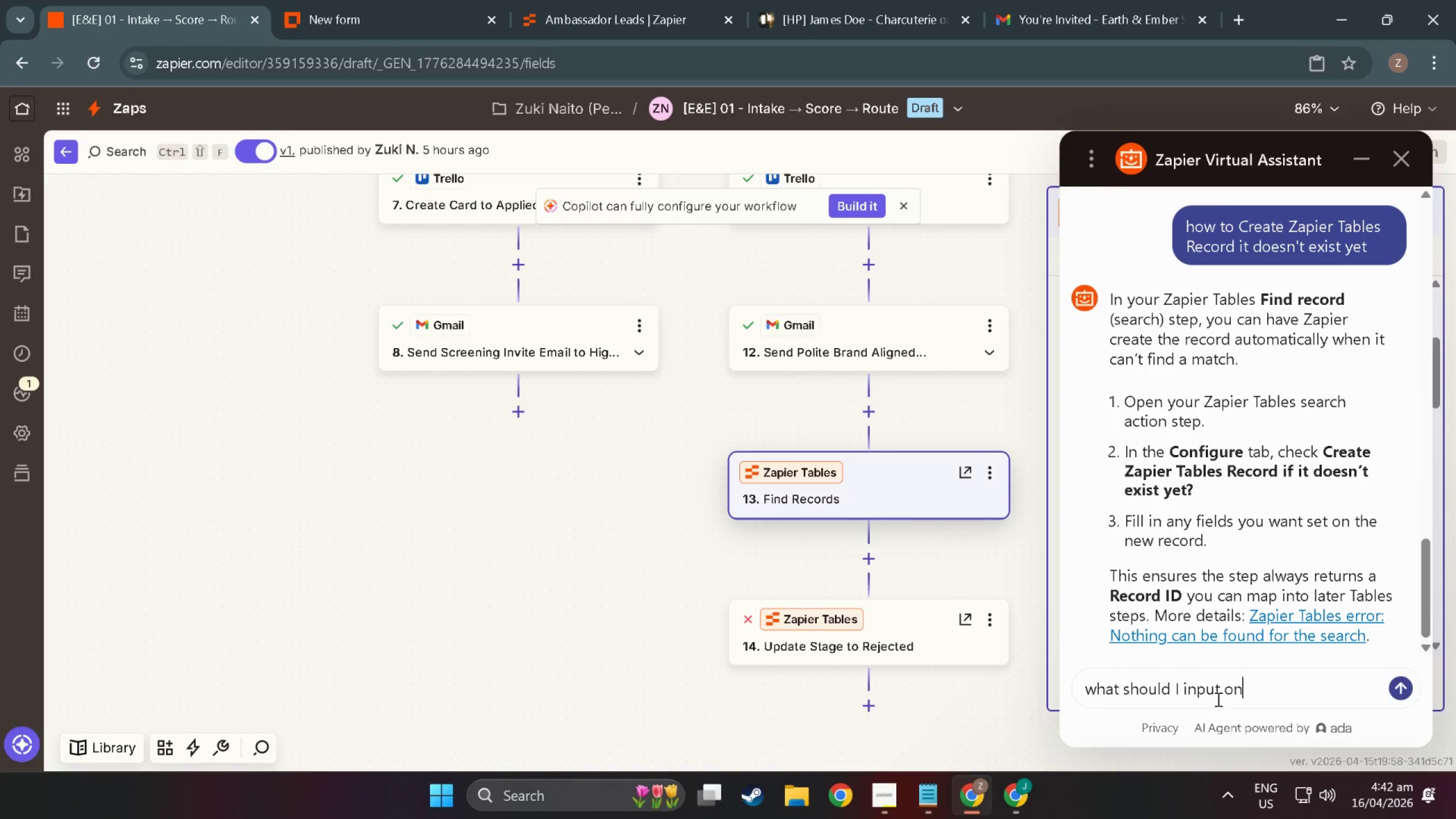 
type( Lookup valiu)
key(Backspace)
key(Backspace)
type(i)
key(Backspace)
type(ue if  I want ot)
key(Backspace)
key(Backspace)
type(to find the Record Id)
key(Backspace)
type(D for na)
key(Backspace)
key(Backspace)
type(mapping)
 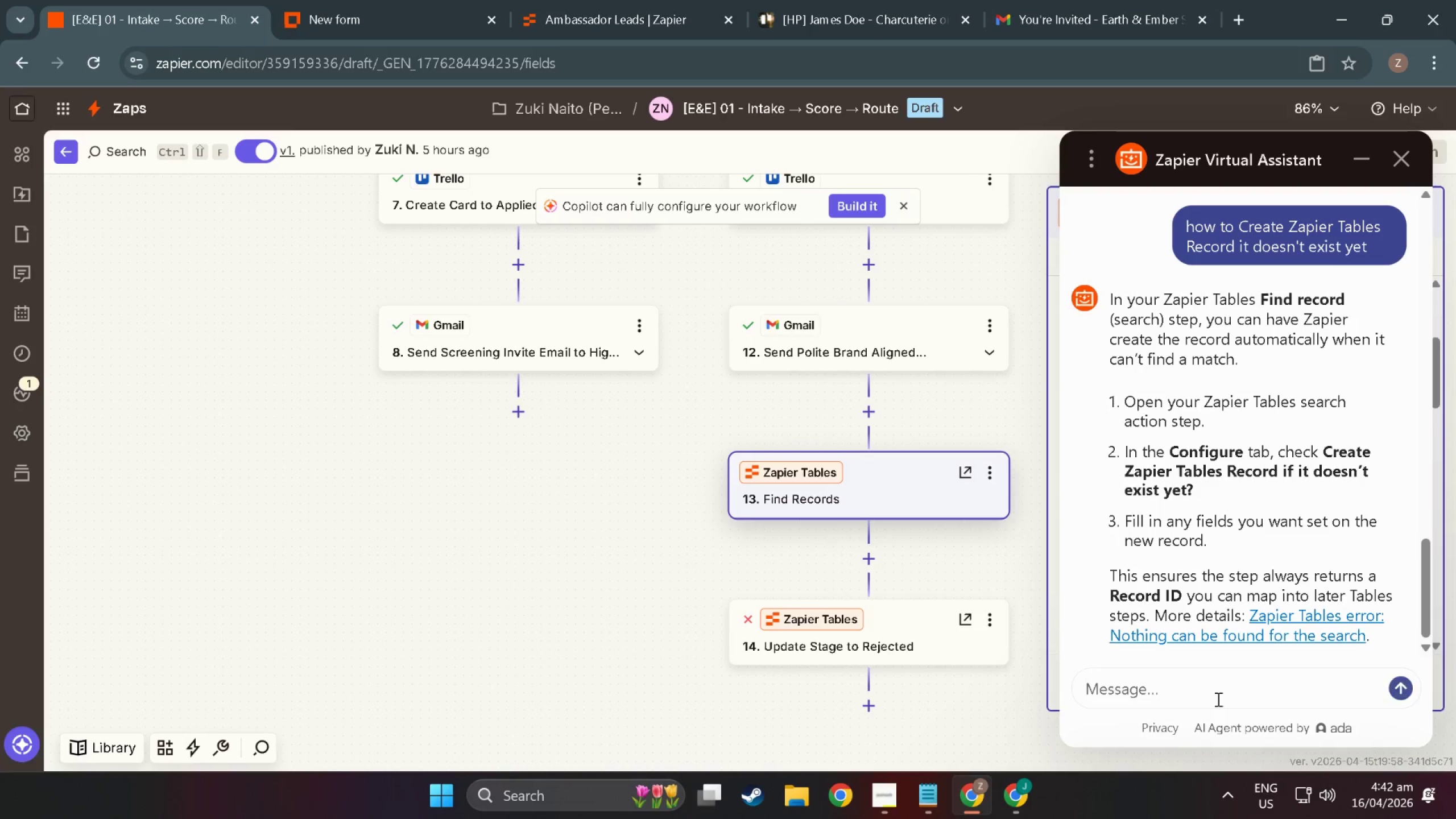 
 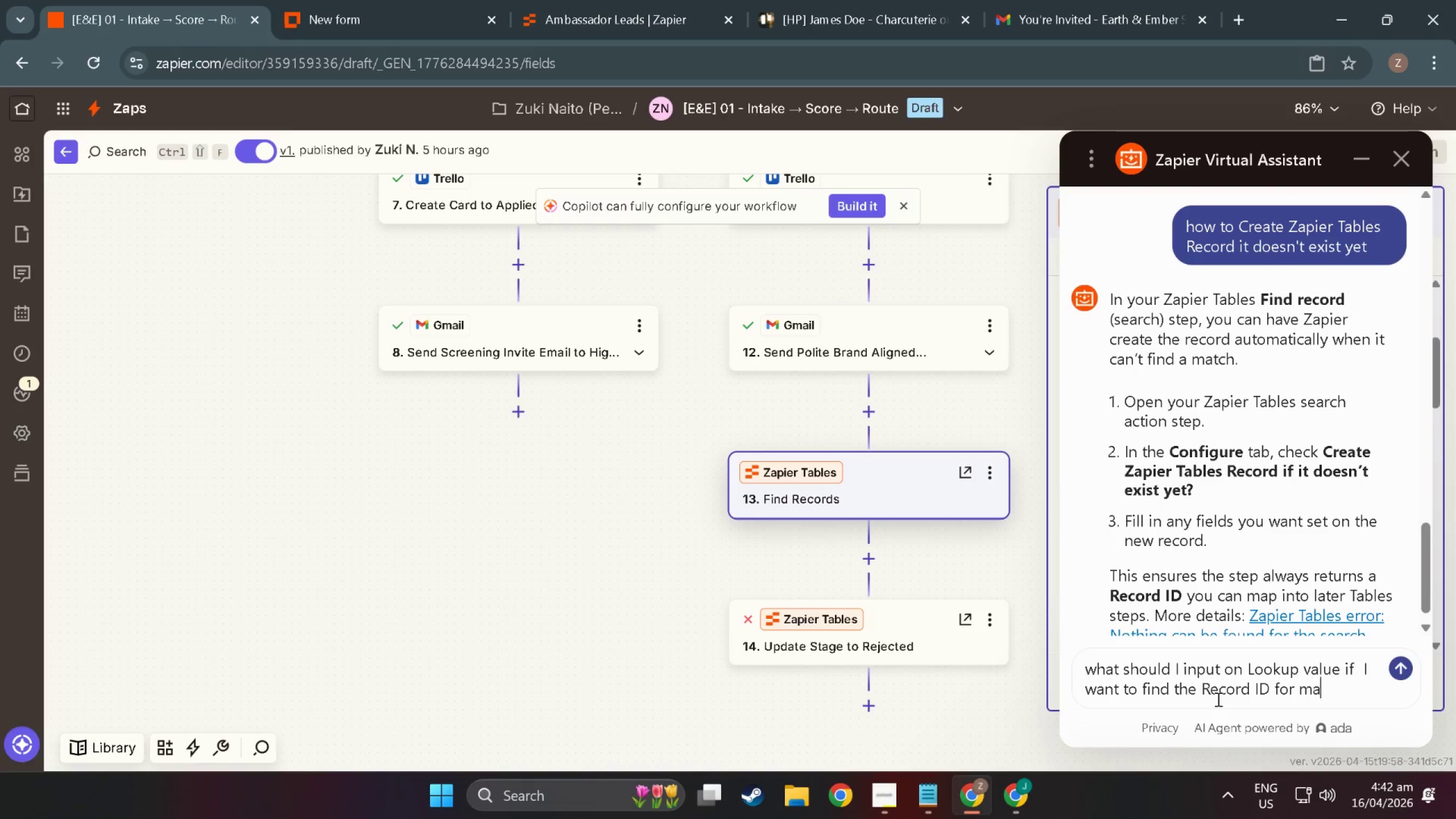 
key(Enter)
 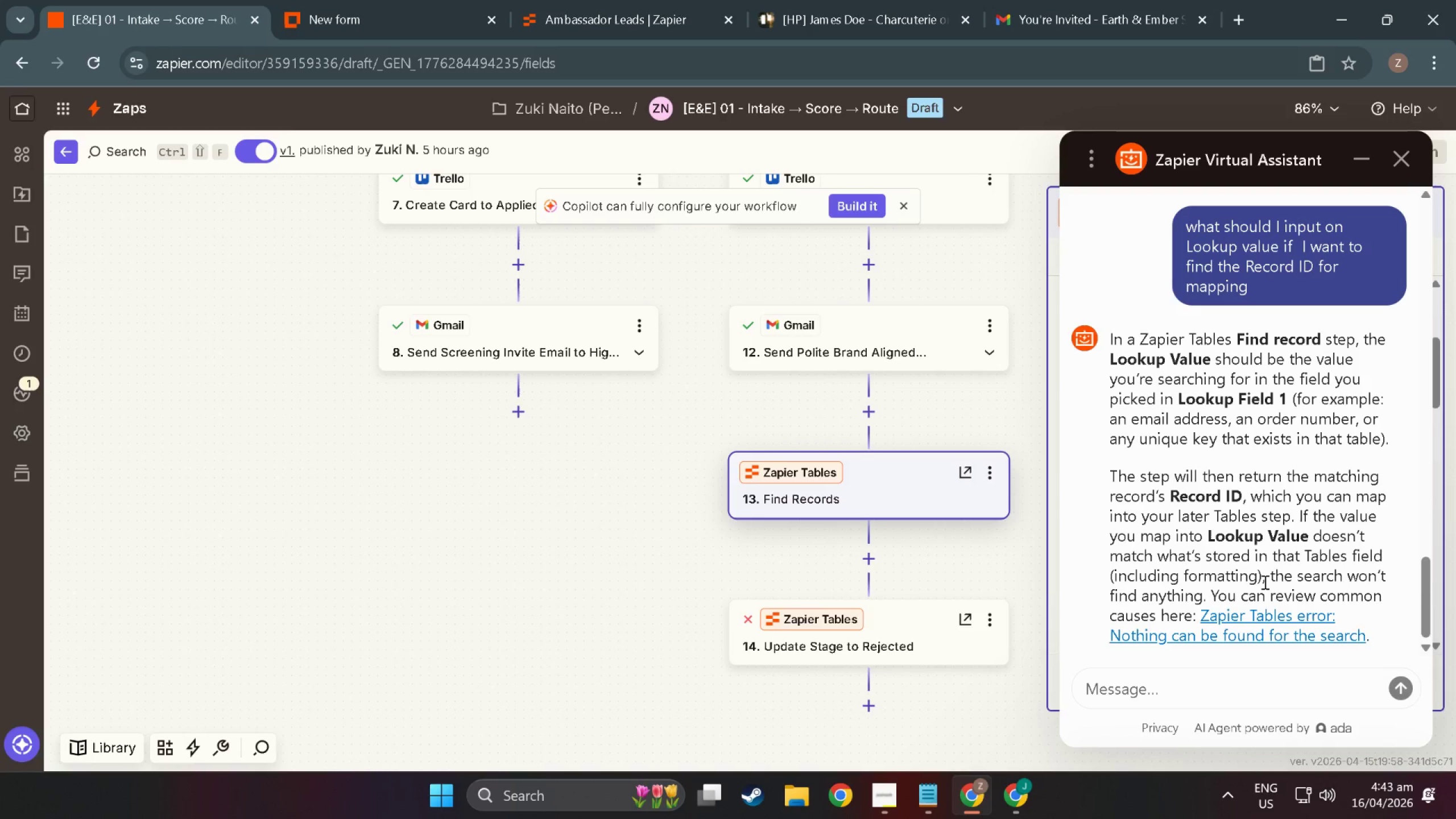 
wait(27.25)
 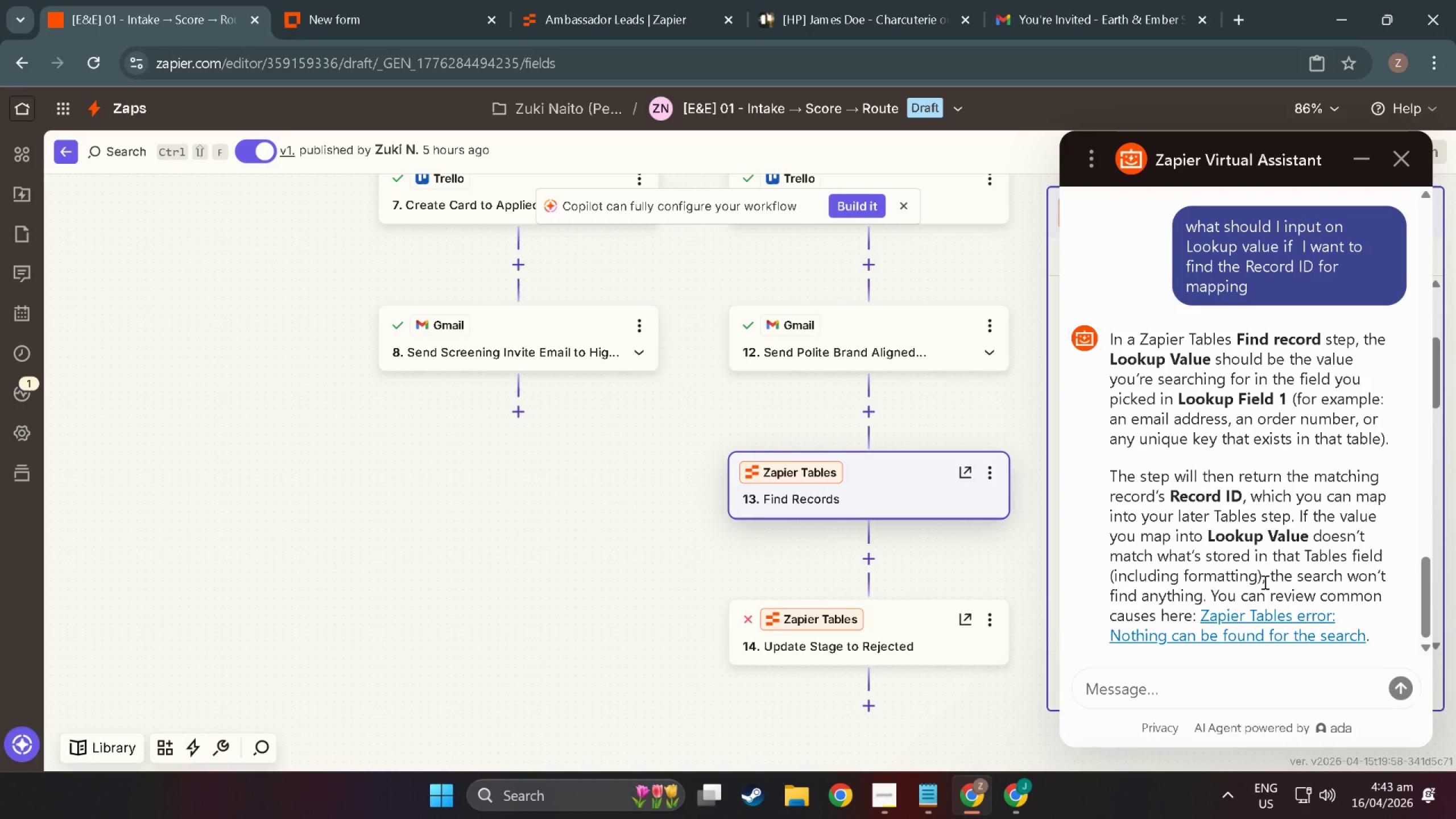 
type(but the Record Id dpe)
key(Backspace)
key(Backspace)
key(Backspace)
key(Backspace)
key(Backspace)
type(D still doesn't exist)
 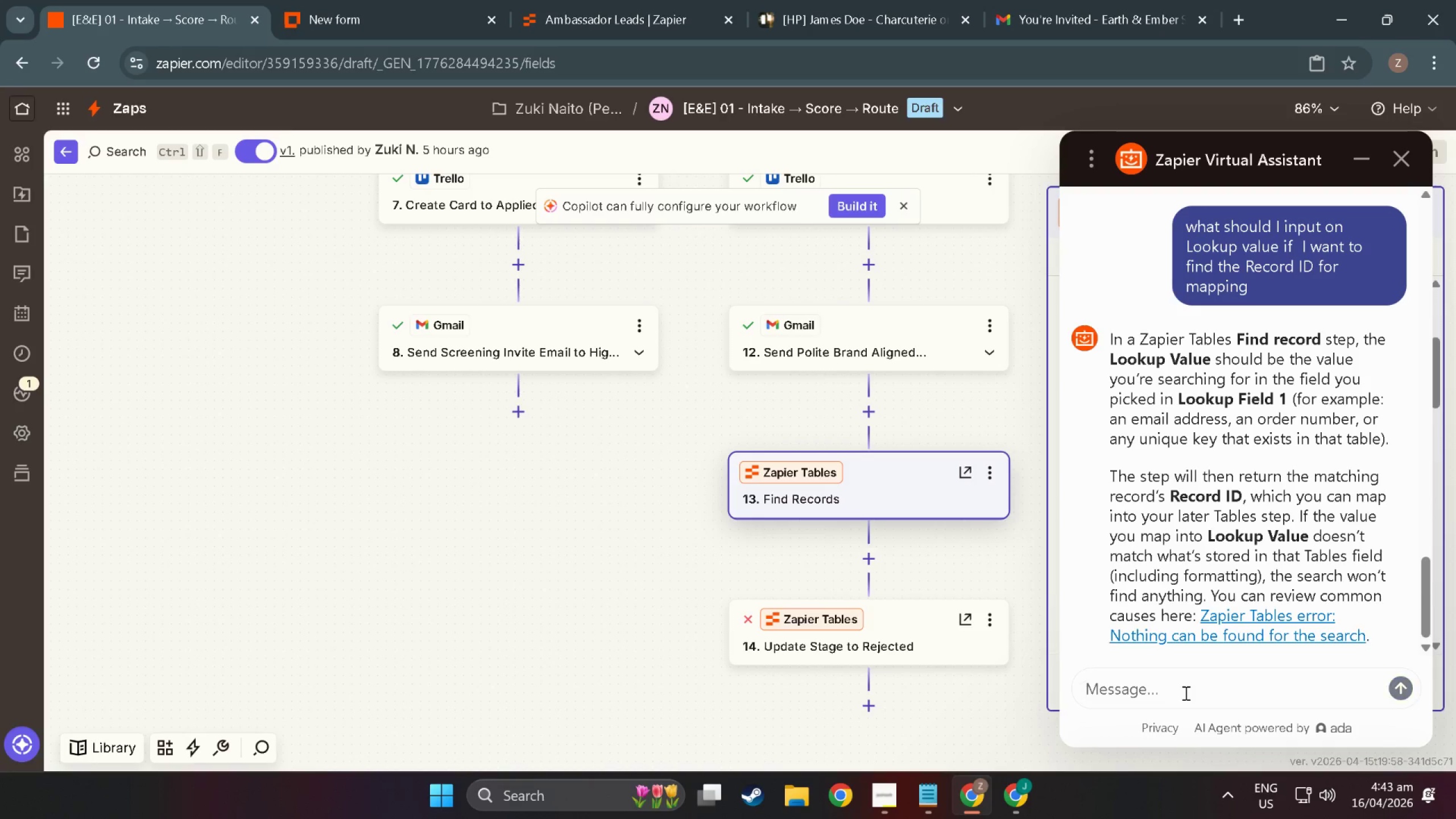 
 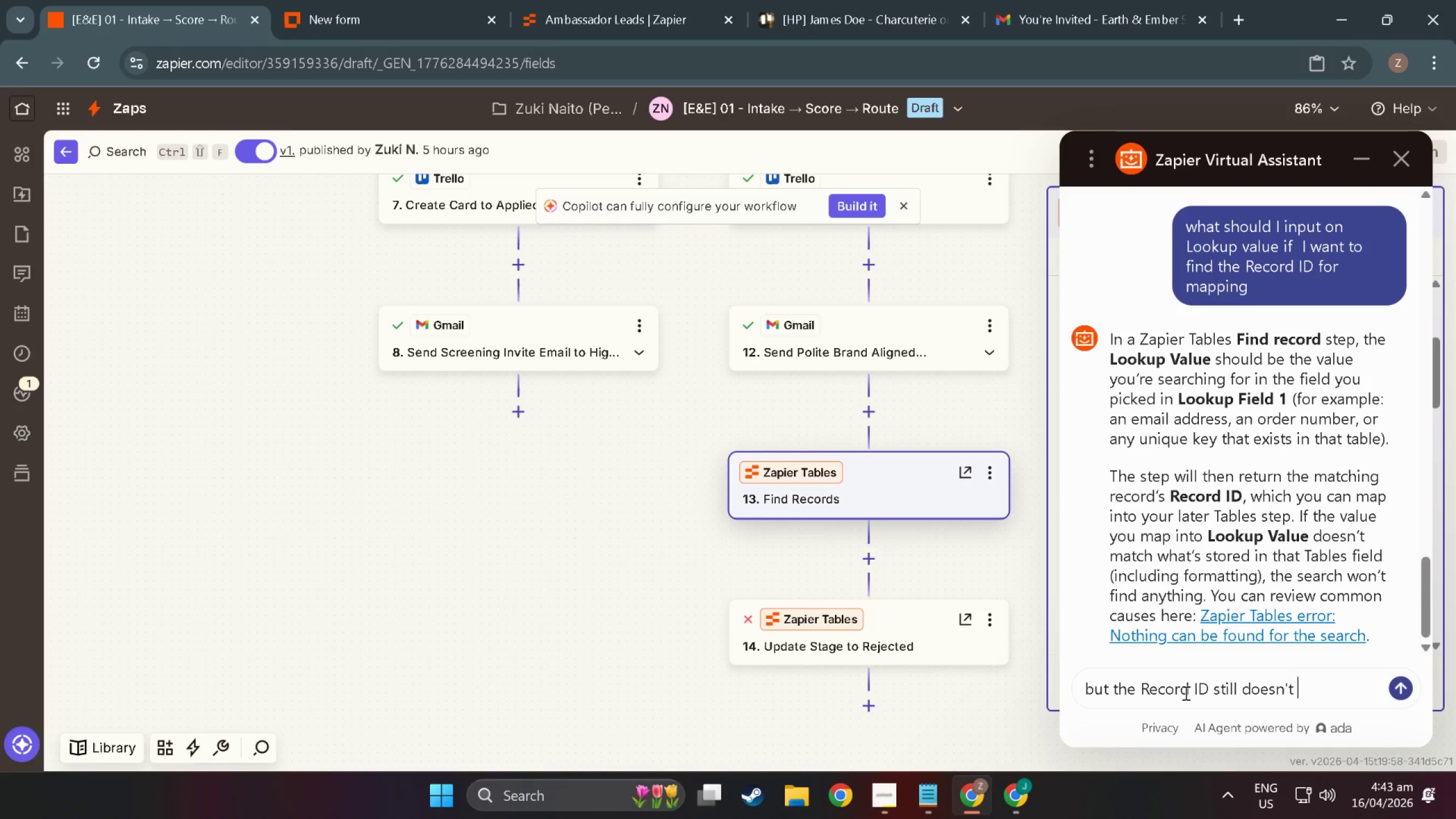 
key(Enter)
 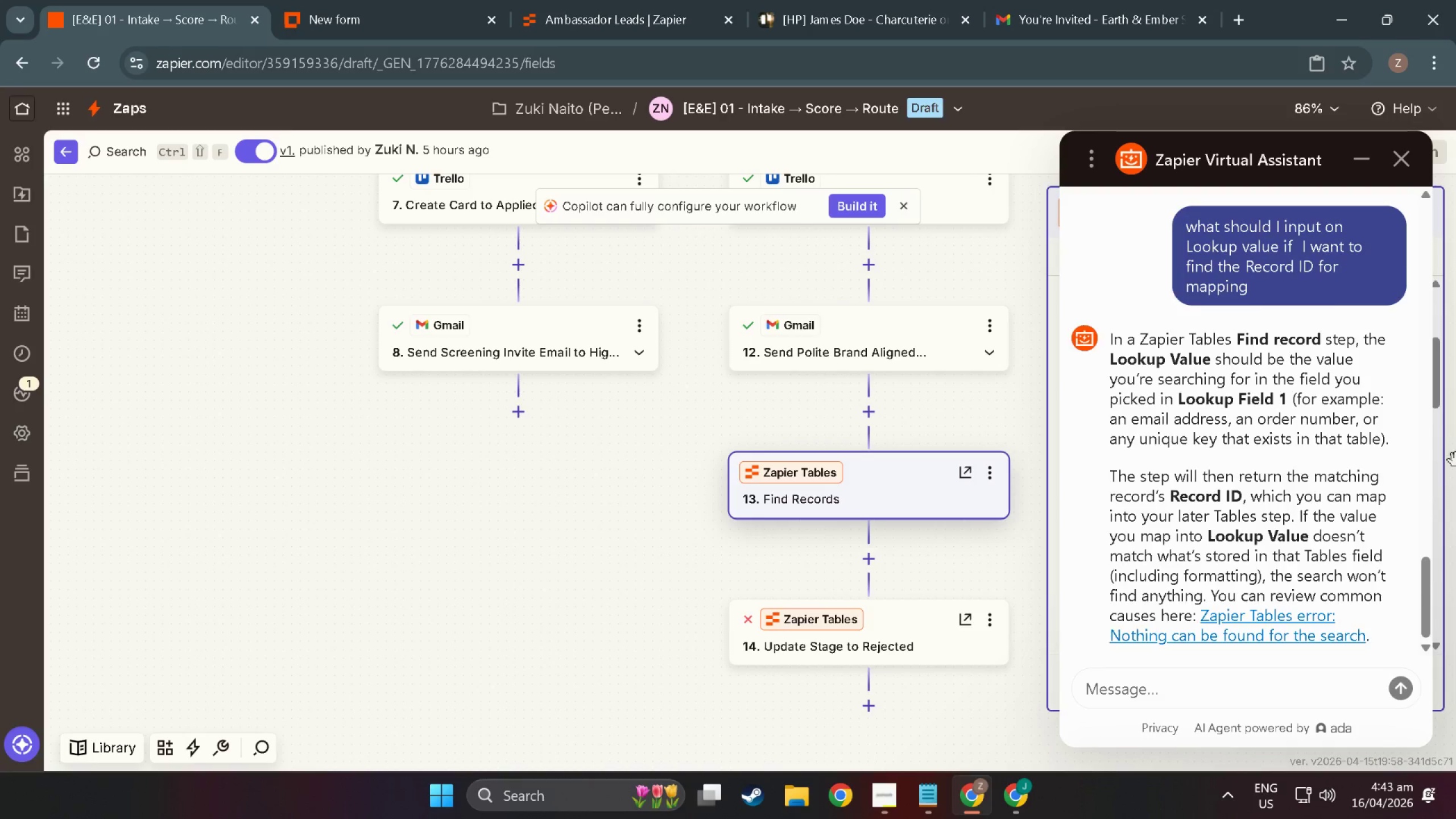 
scroll: coordinate [1079, 487], scroll_direction: down, amount: 4.0
 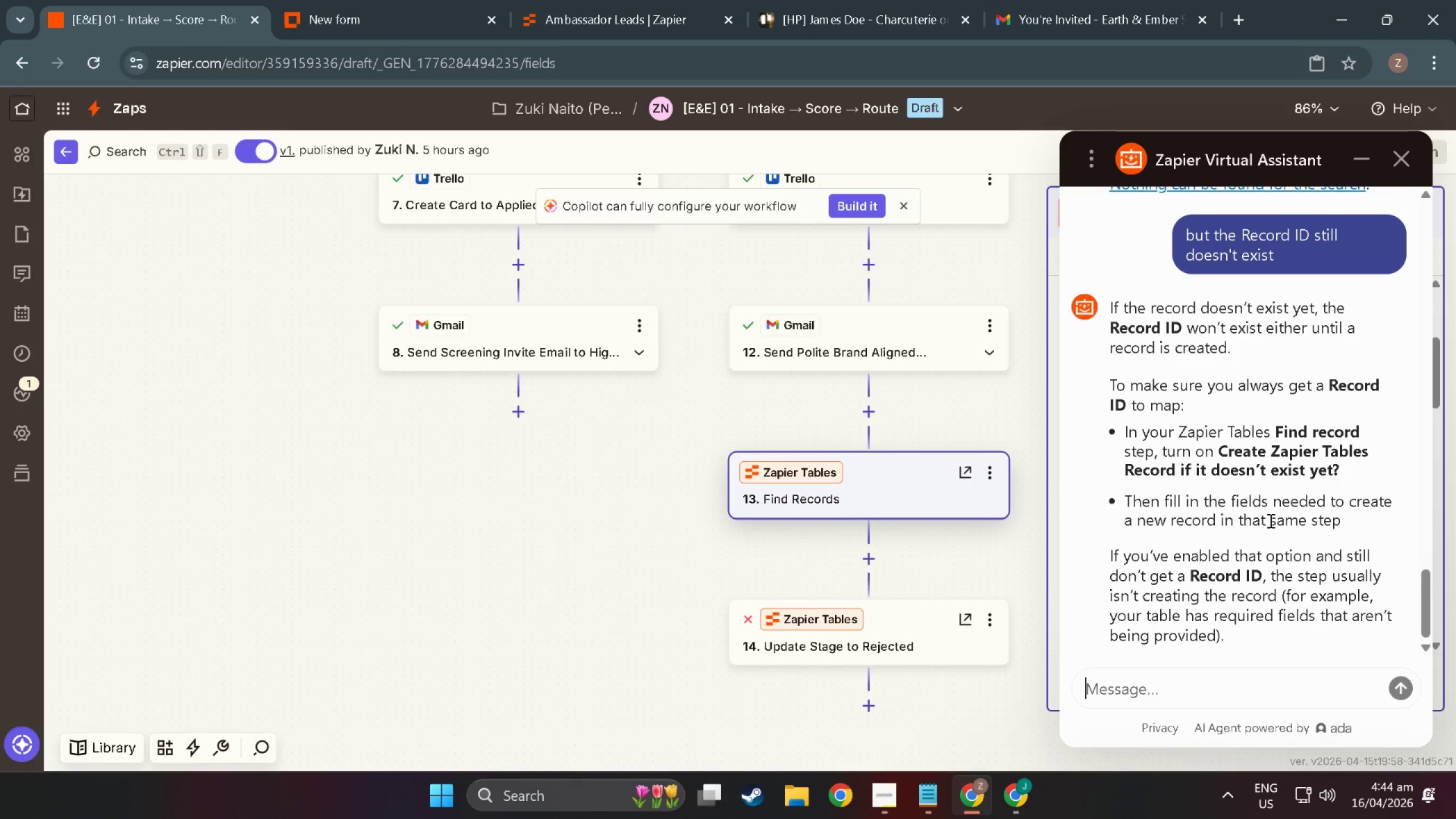 
wait(42.84)
 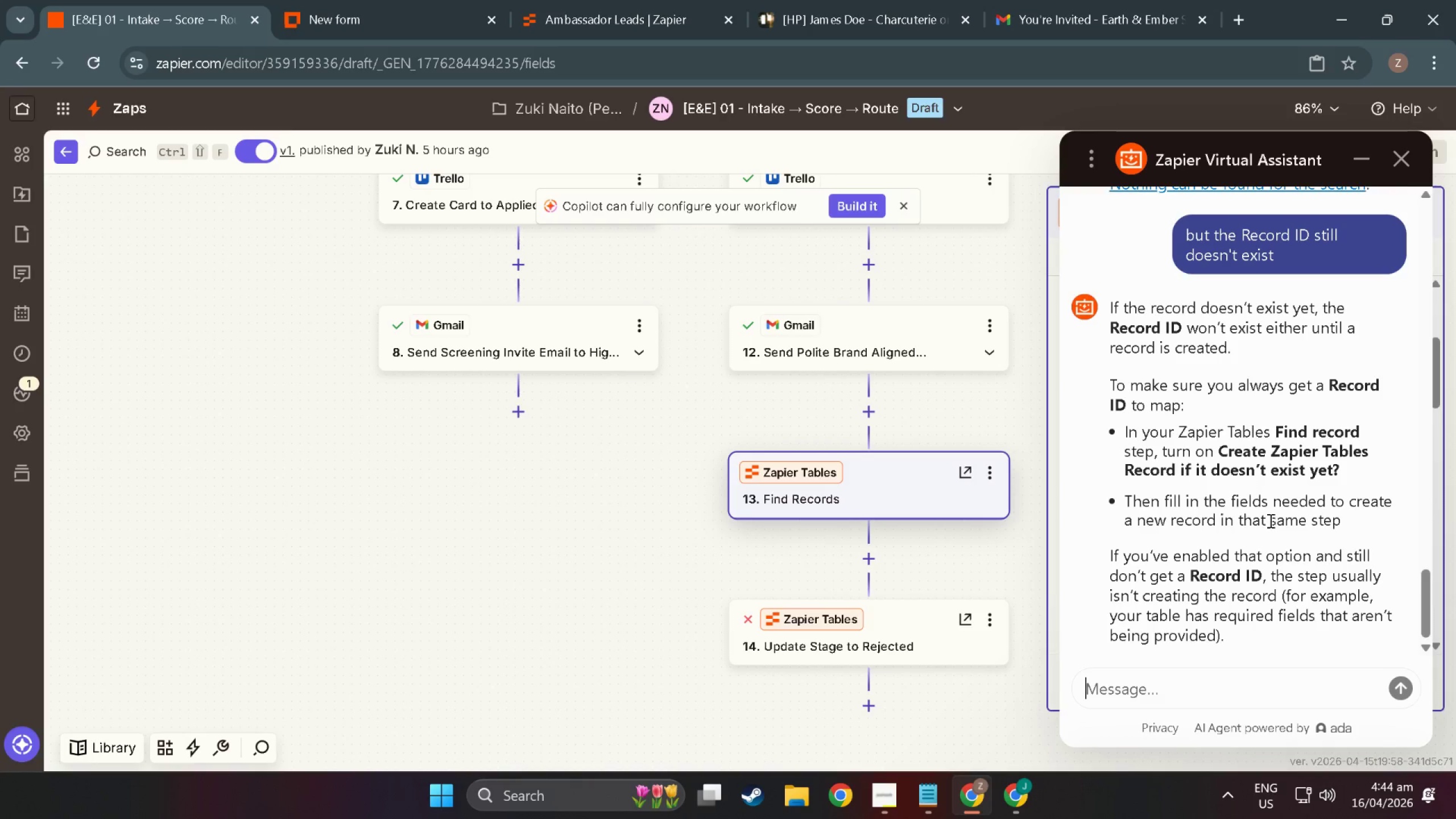 
scroll: coordinate [1278, 549], scroll_direction: up, amount: 28.0
 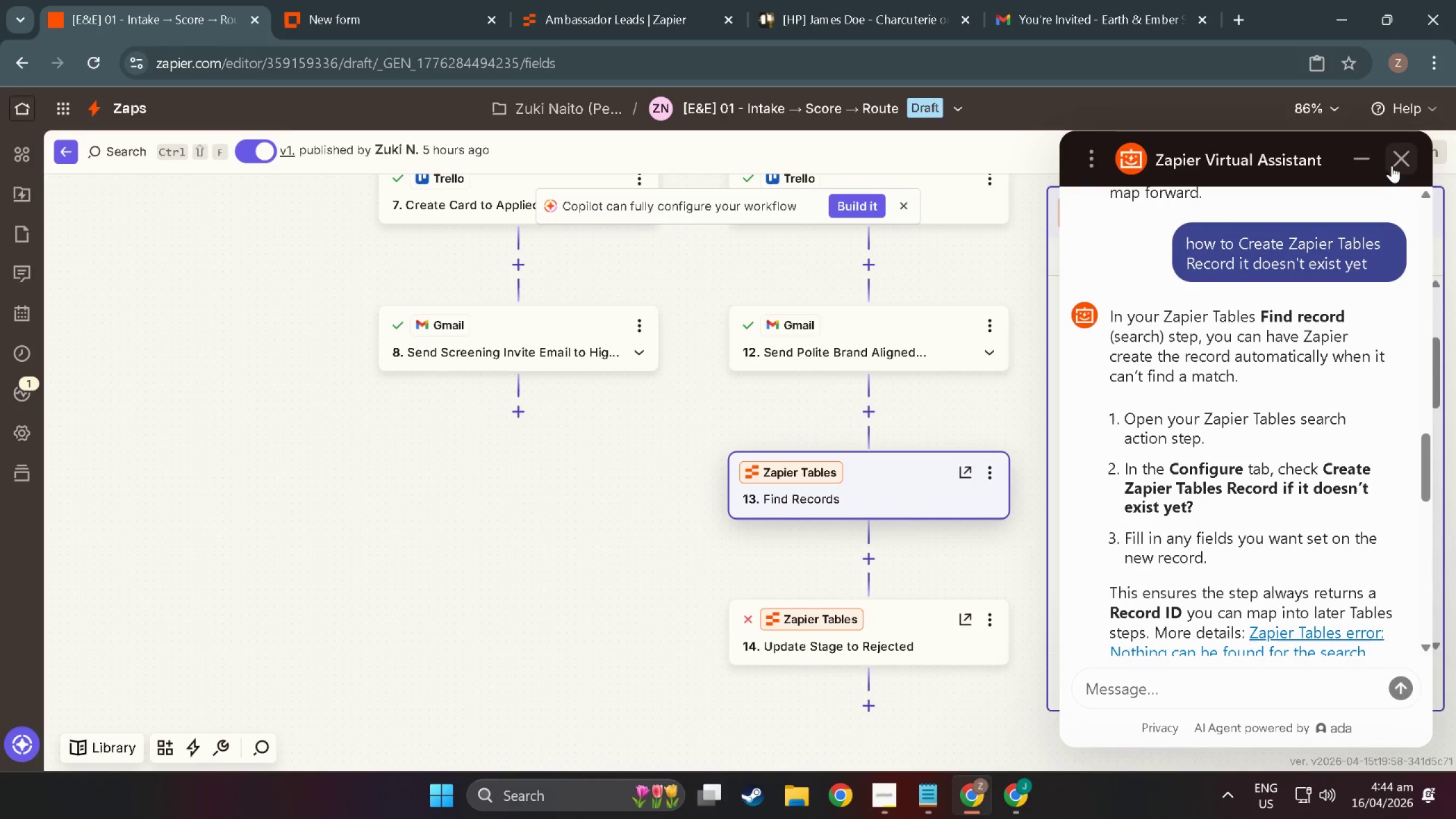 
left_click([1374, 169])
 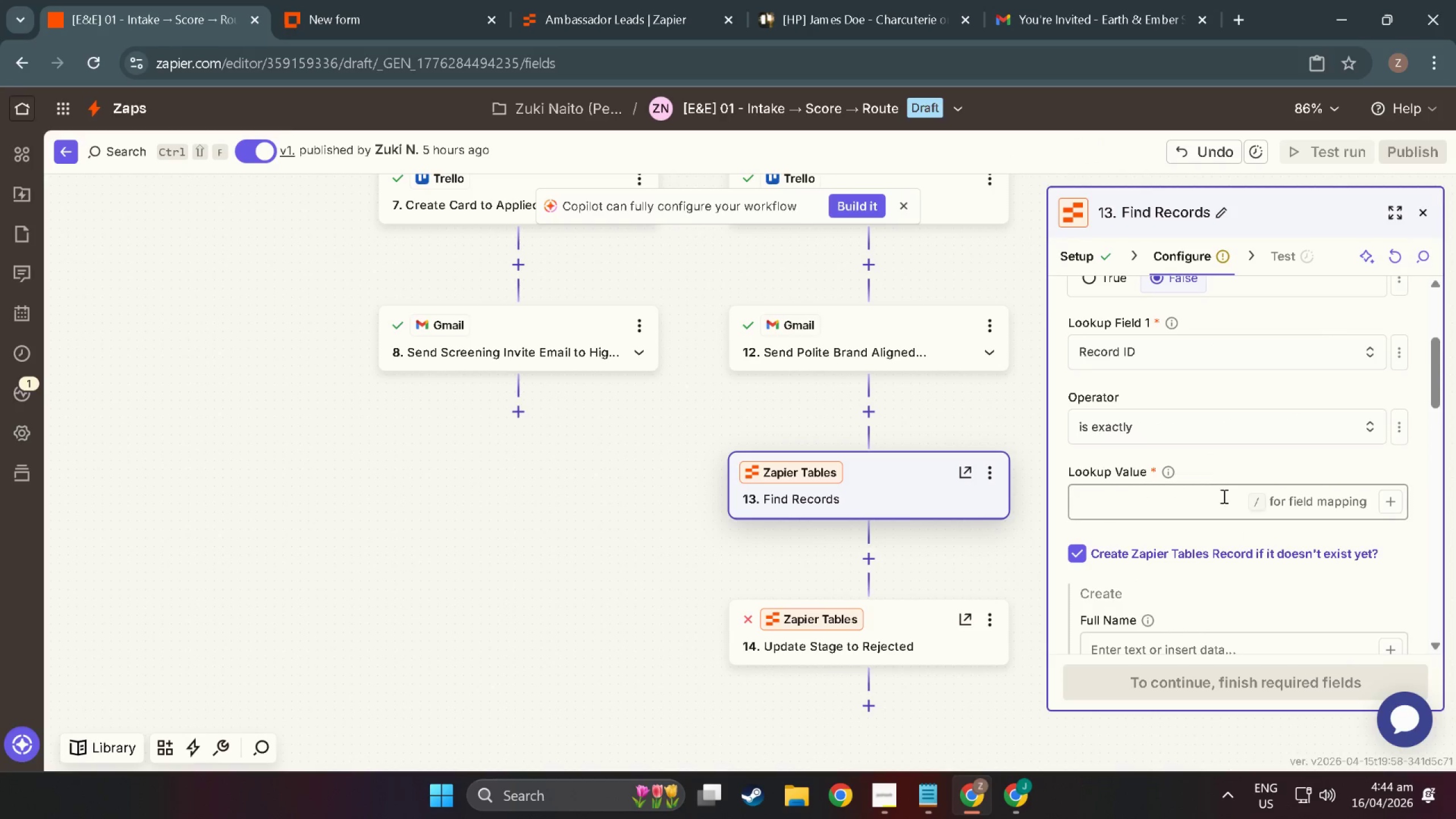 
left_click([1225, 501])
 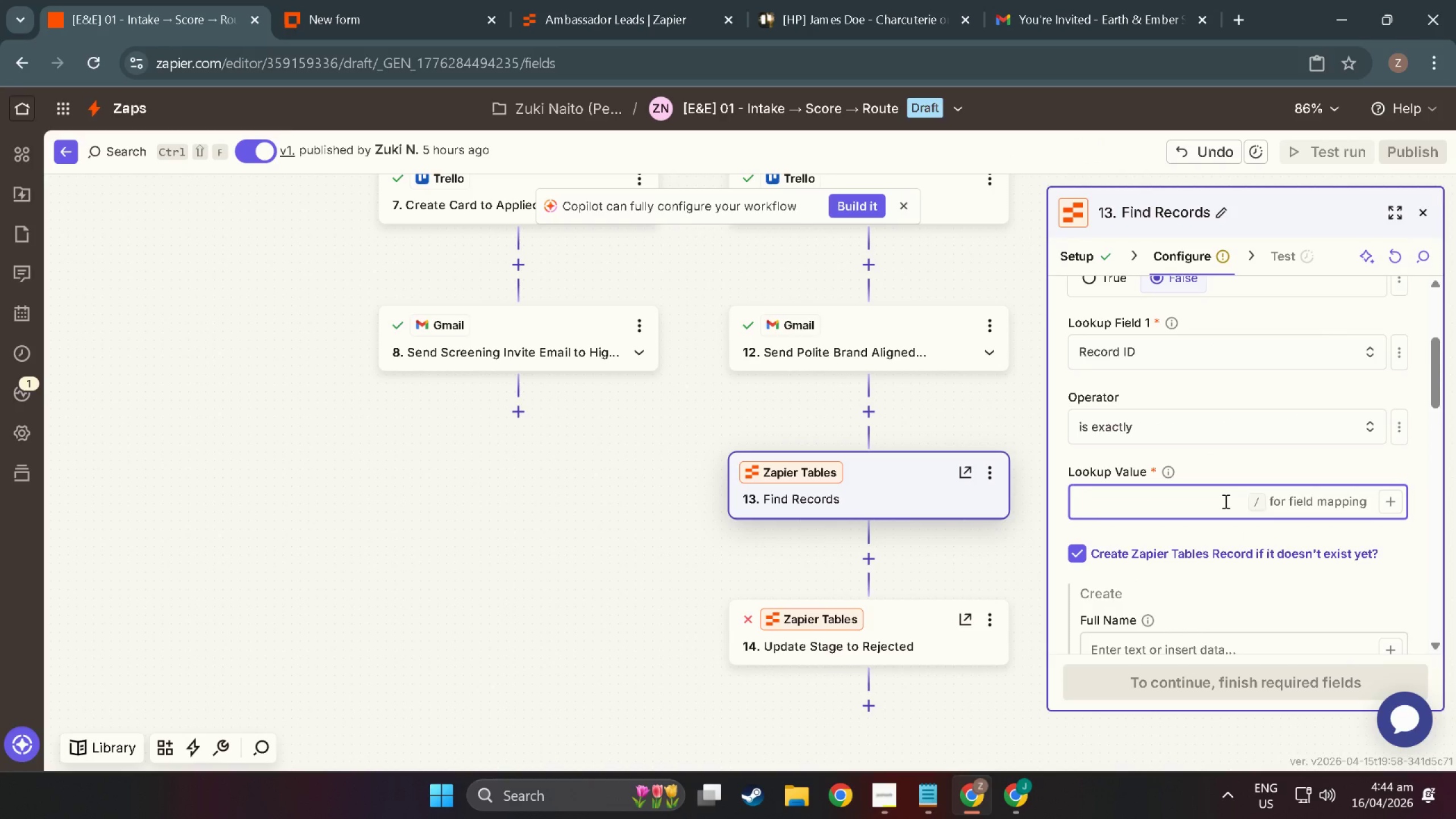 
key(1)
 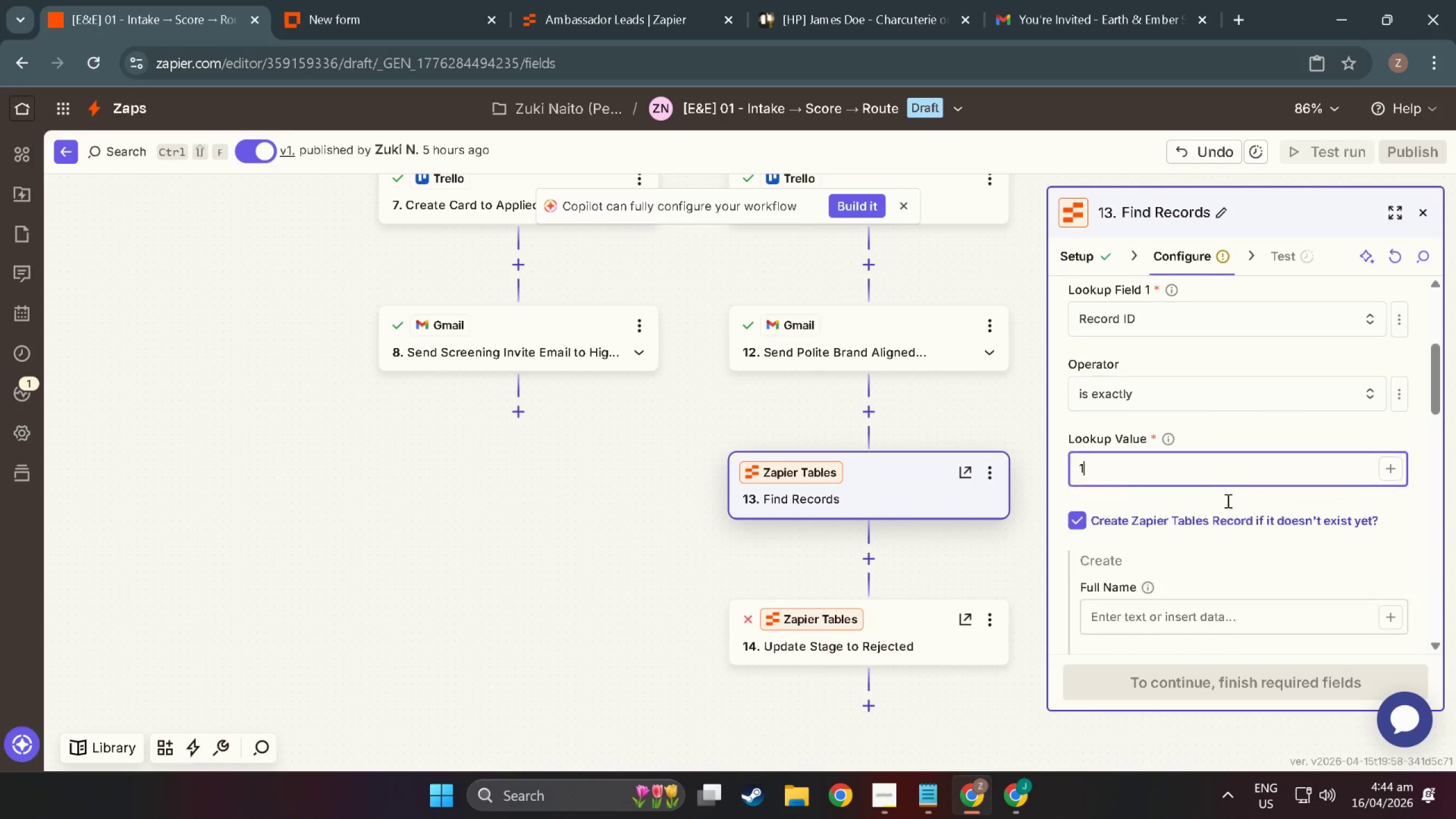 
scroll: coordinate [1227, 500], scroll_direction: down, amount: 6.0
 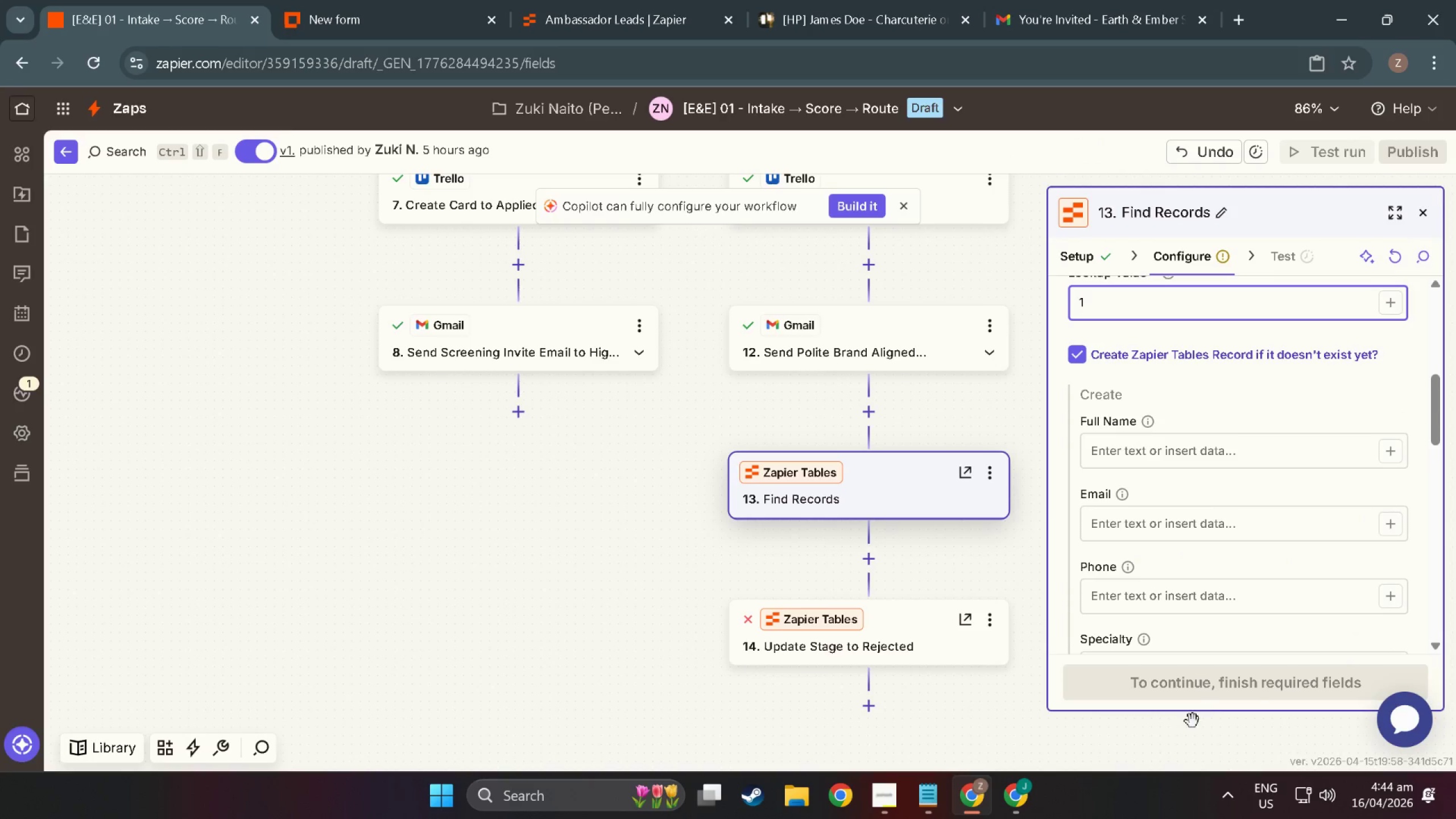 
left_click([1223, 667])
 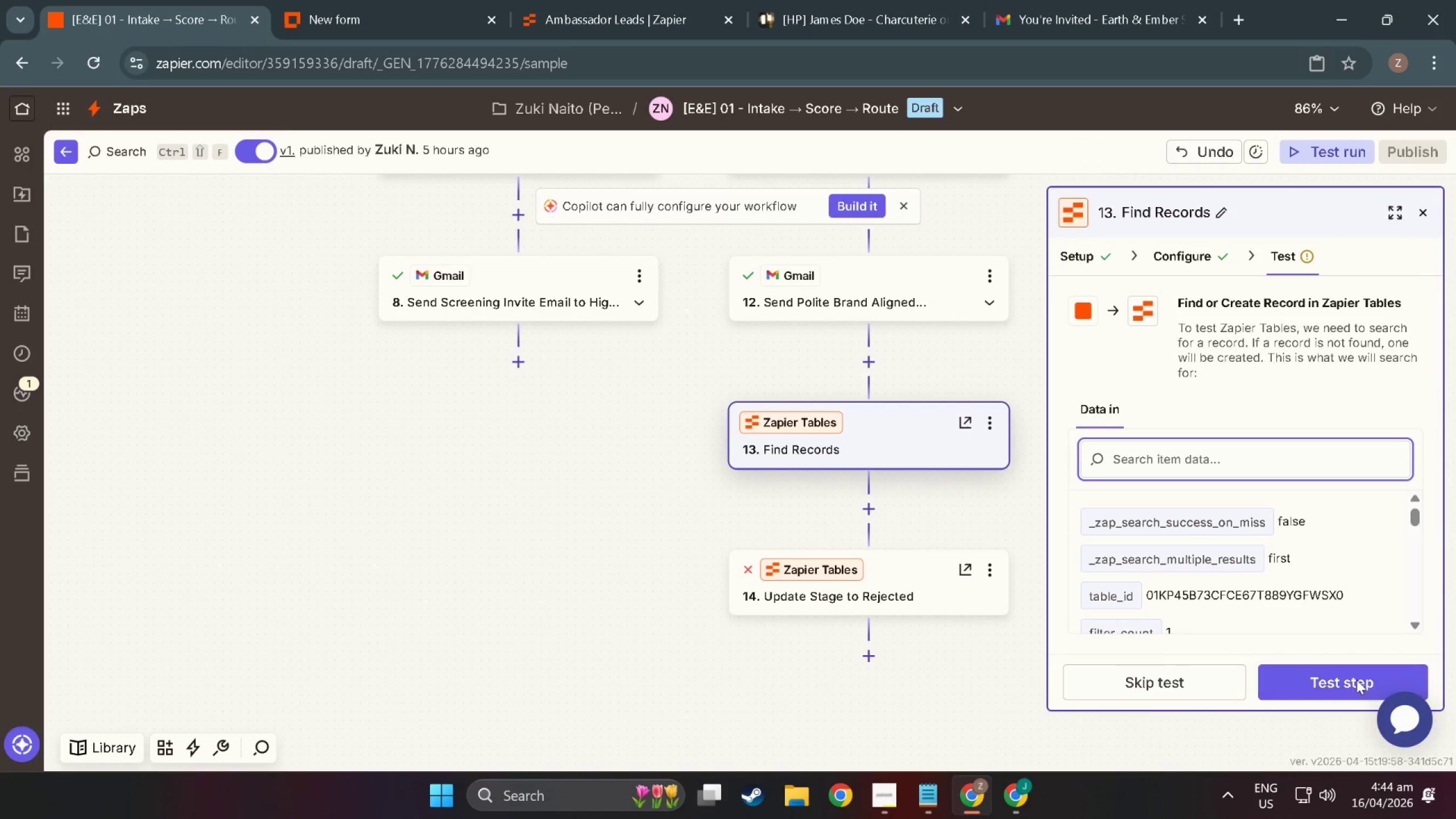 
scroll: coordinate [1210, 665], scroll_direction: down, amount: 5.0
 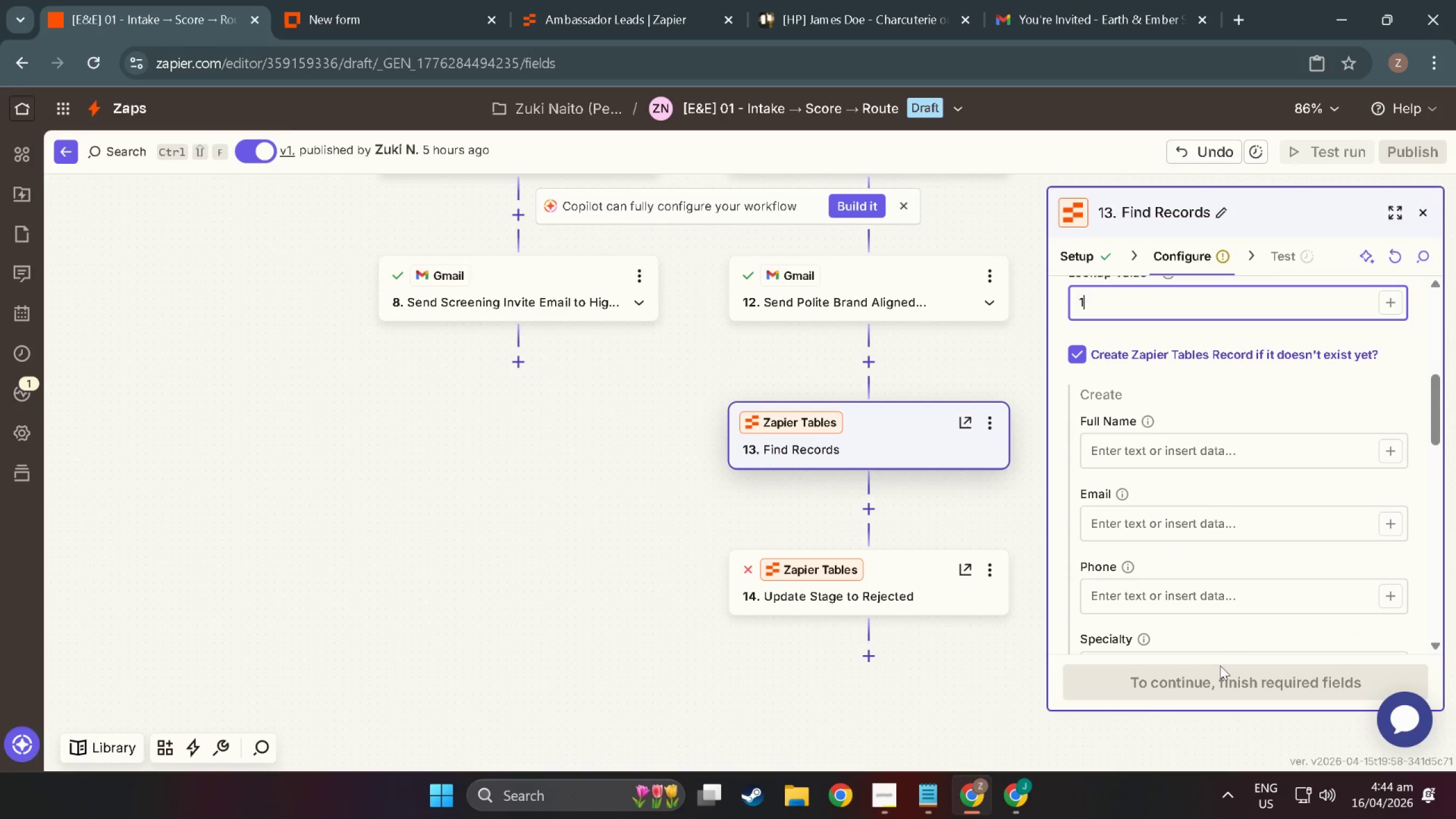 
left_click([1356, 680])
 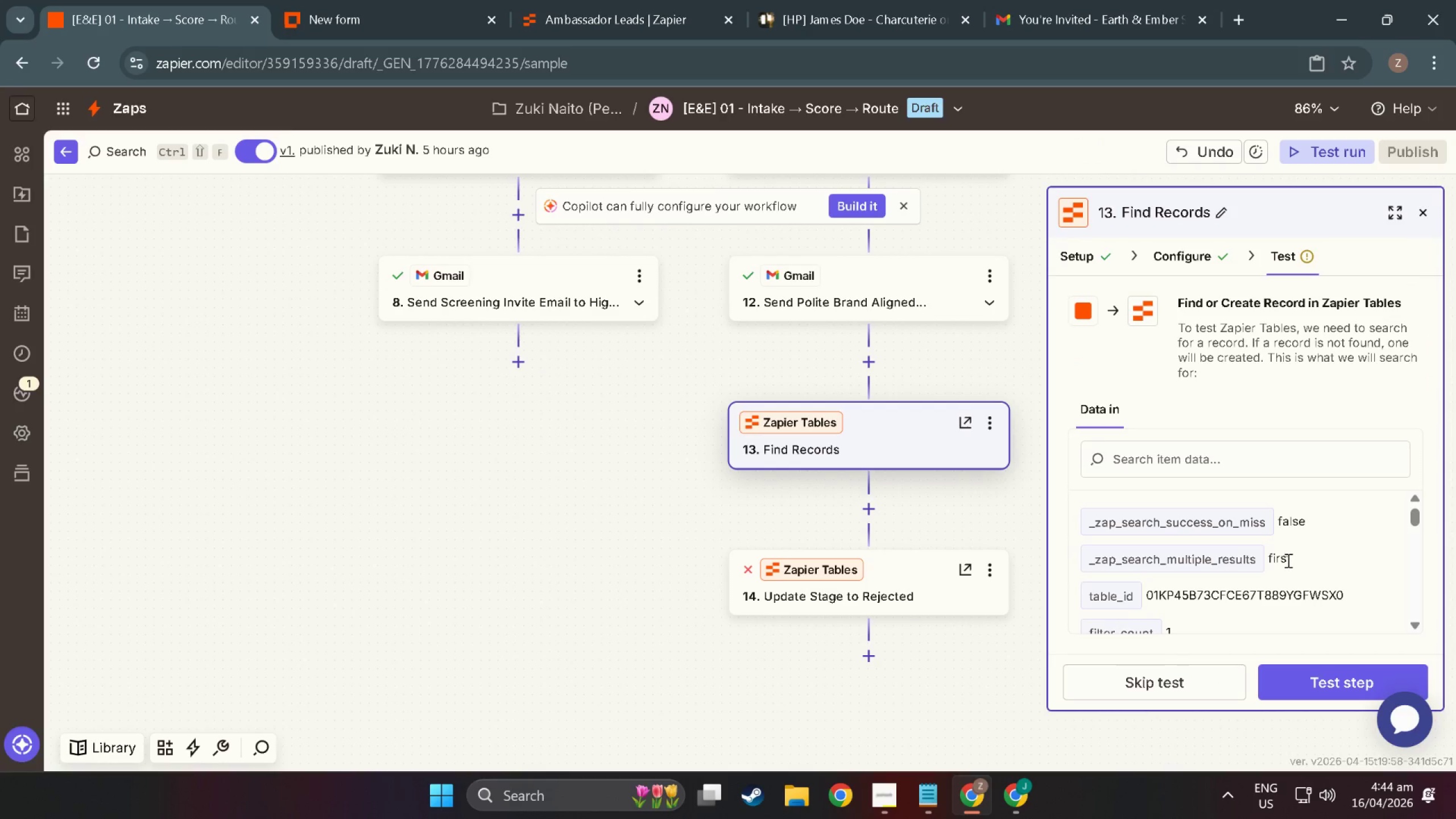 
scroll: coordinate [1141, 564], scroll_direction: down, amount: 12.0
 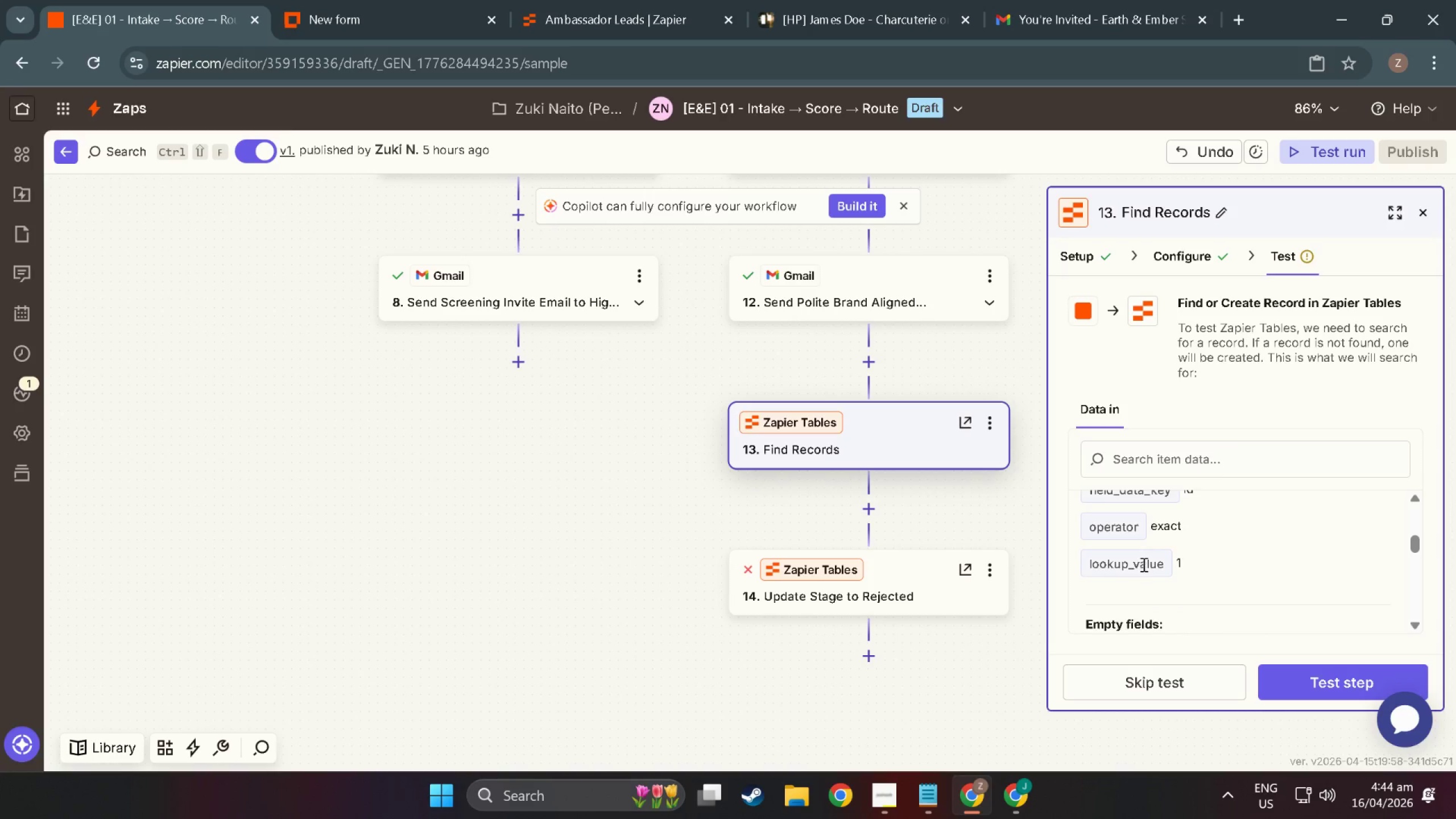 
scroll: coordinate [1145, 579], scroll_direction: up, amount: 9.0
 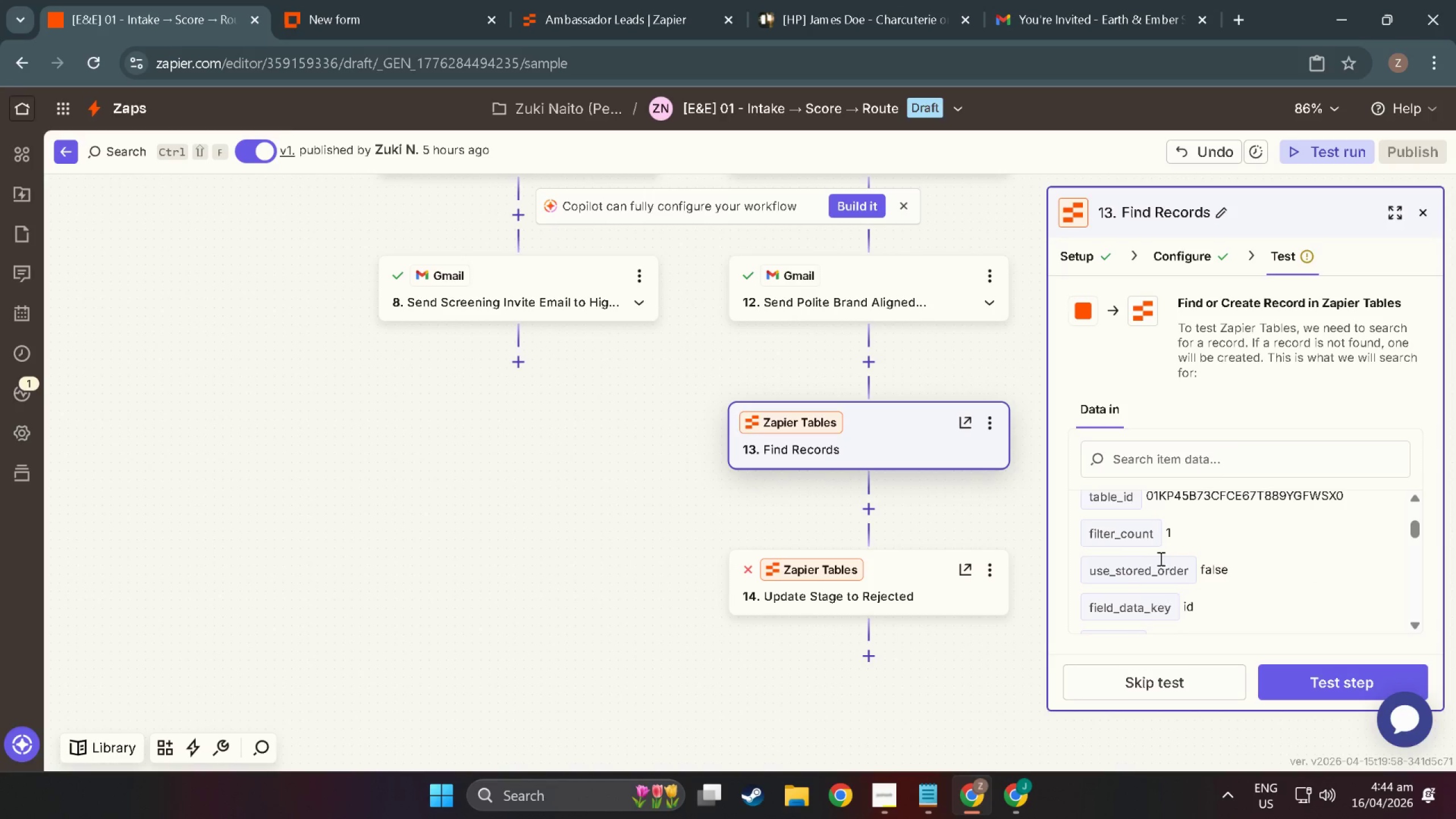 
left_click([1183, 262])
 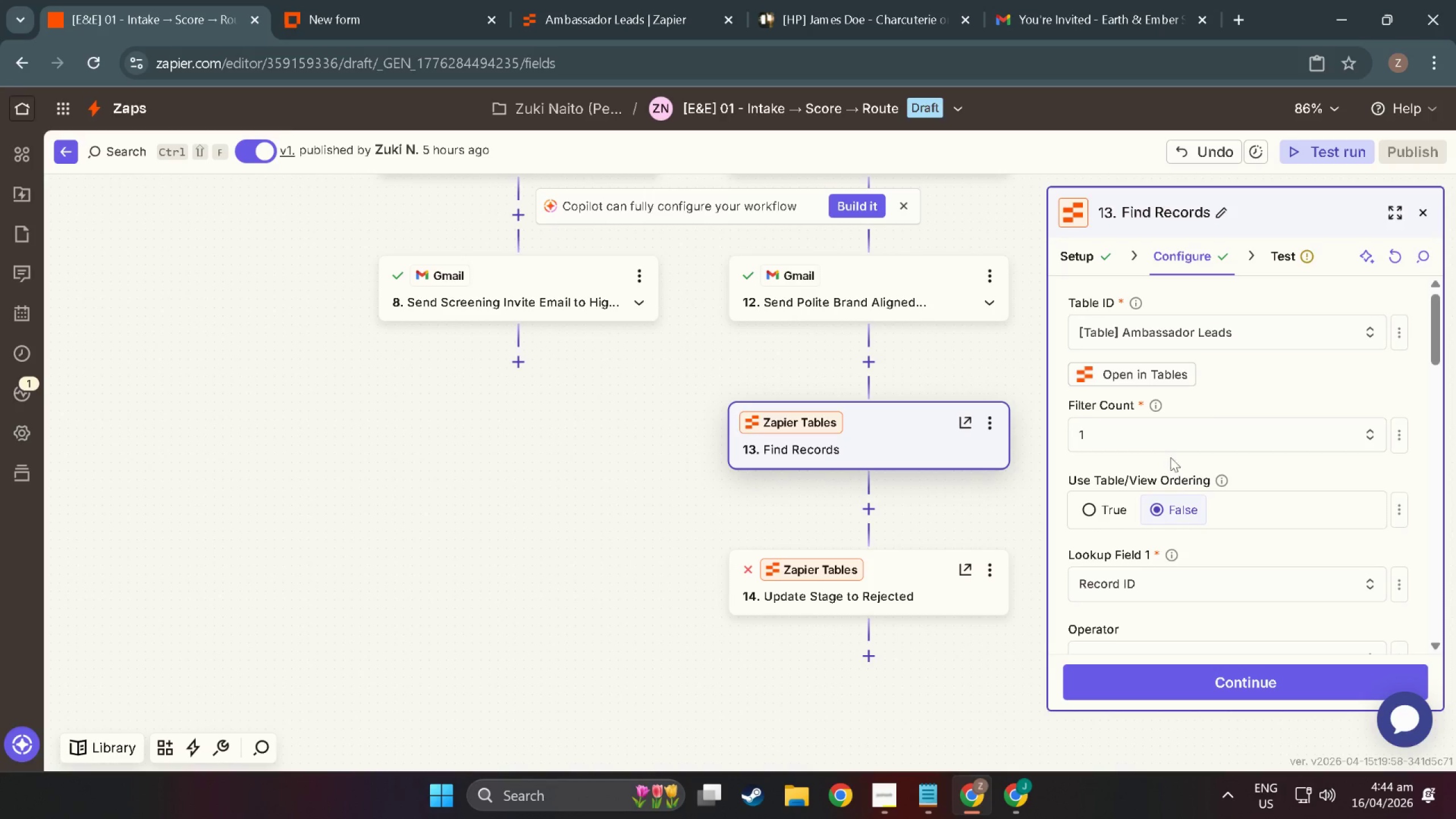 
scroll: coordinate [1161, 525], scroll_direction: down, amount: 4.0
 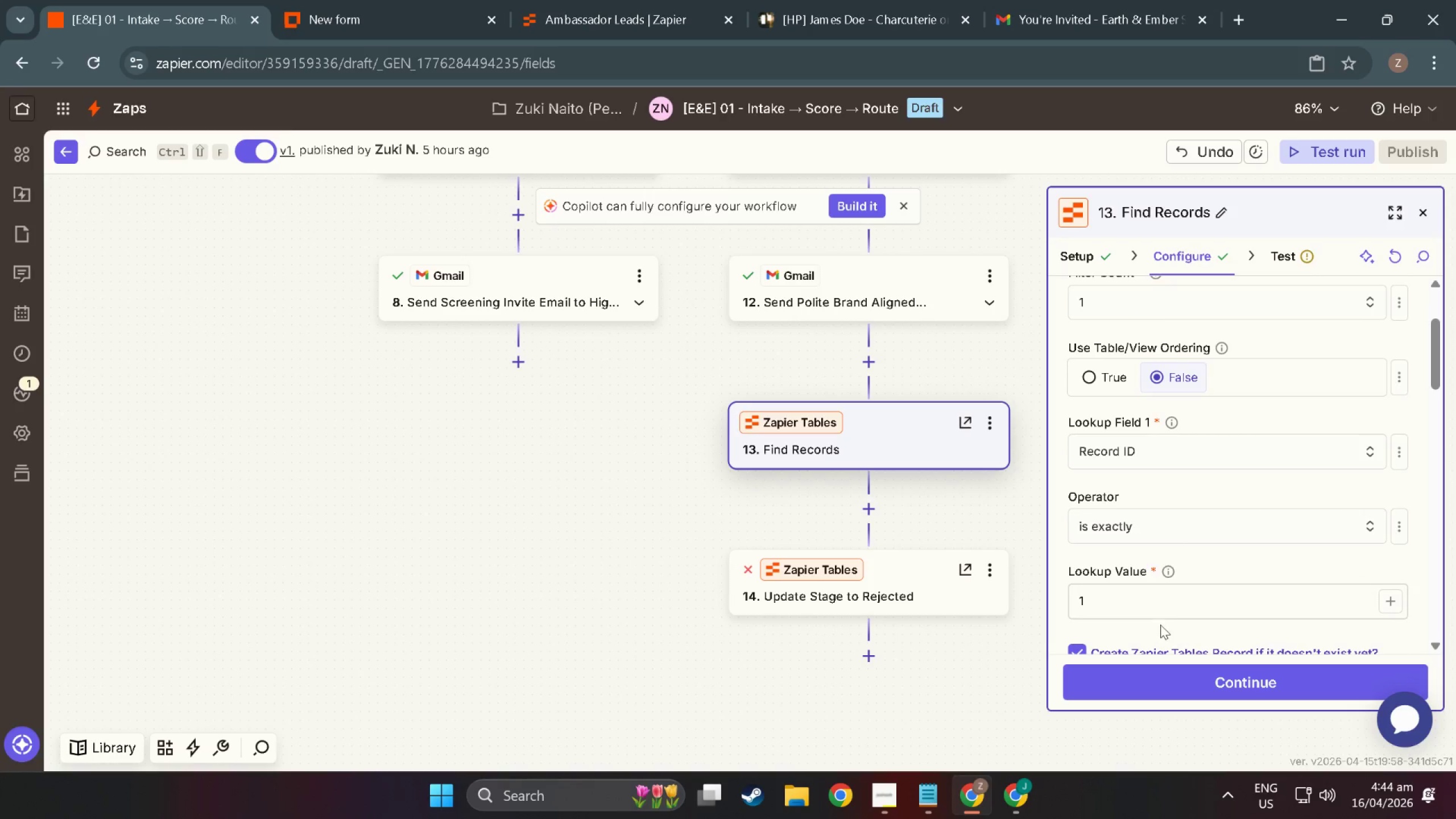 
left_click([1161, 602])
 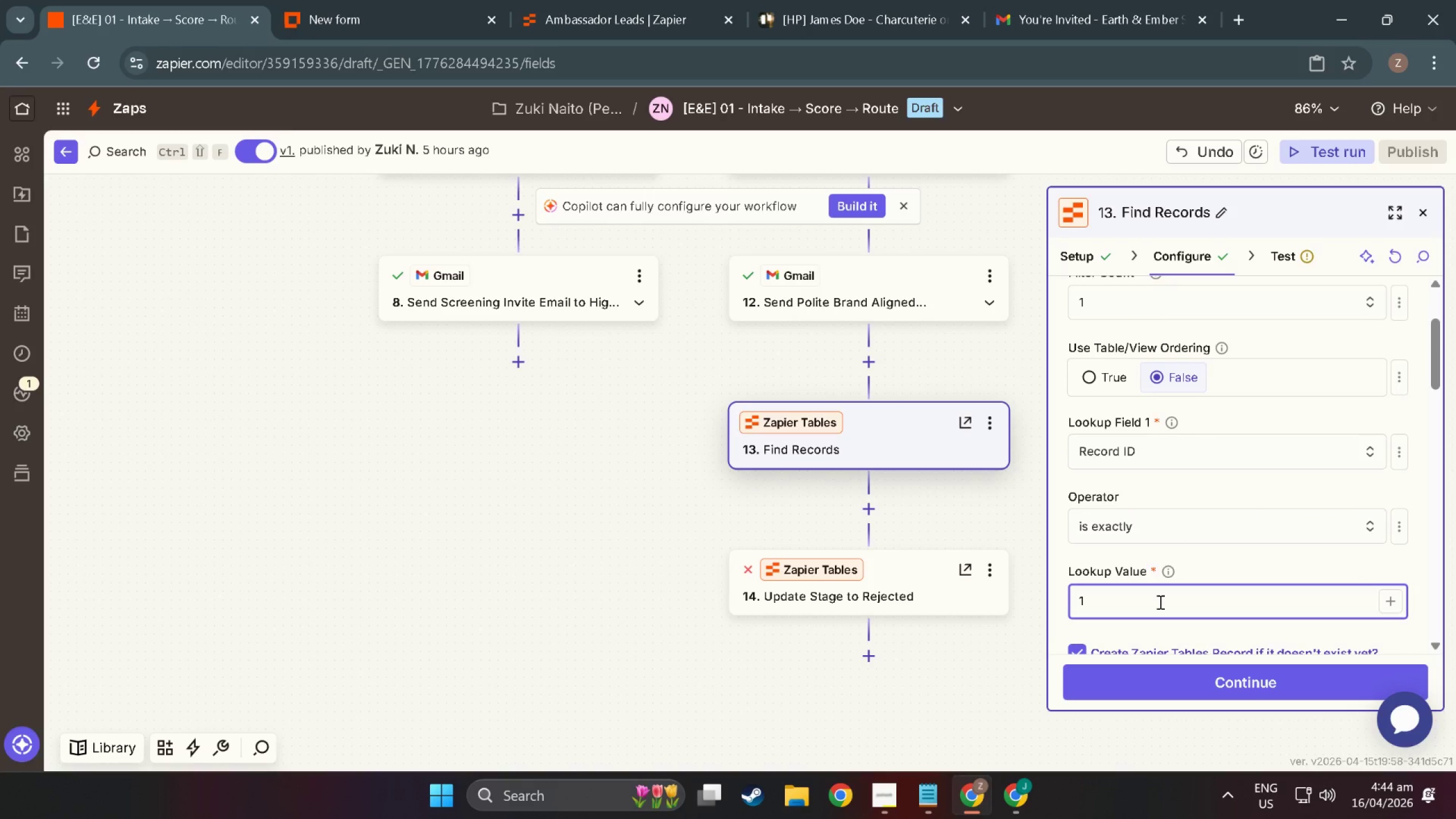 
type(\)
key(Backspace)
key(Backspace)
type(Standard)
 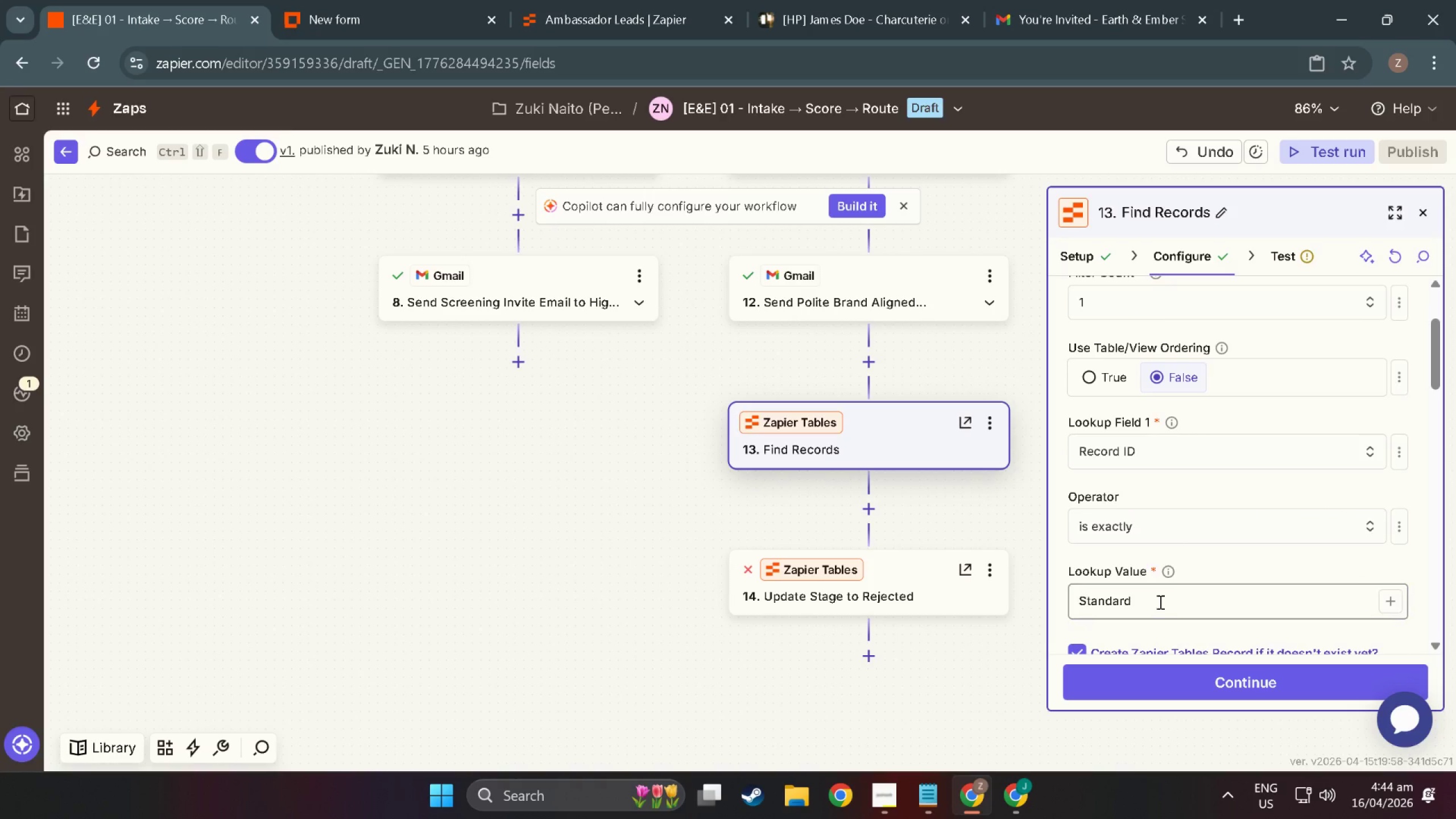 
key(Enter)
 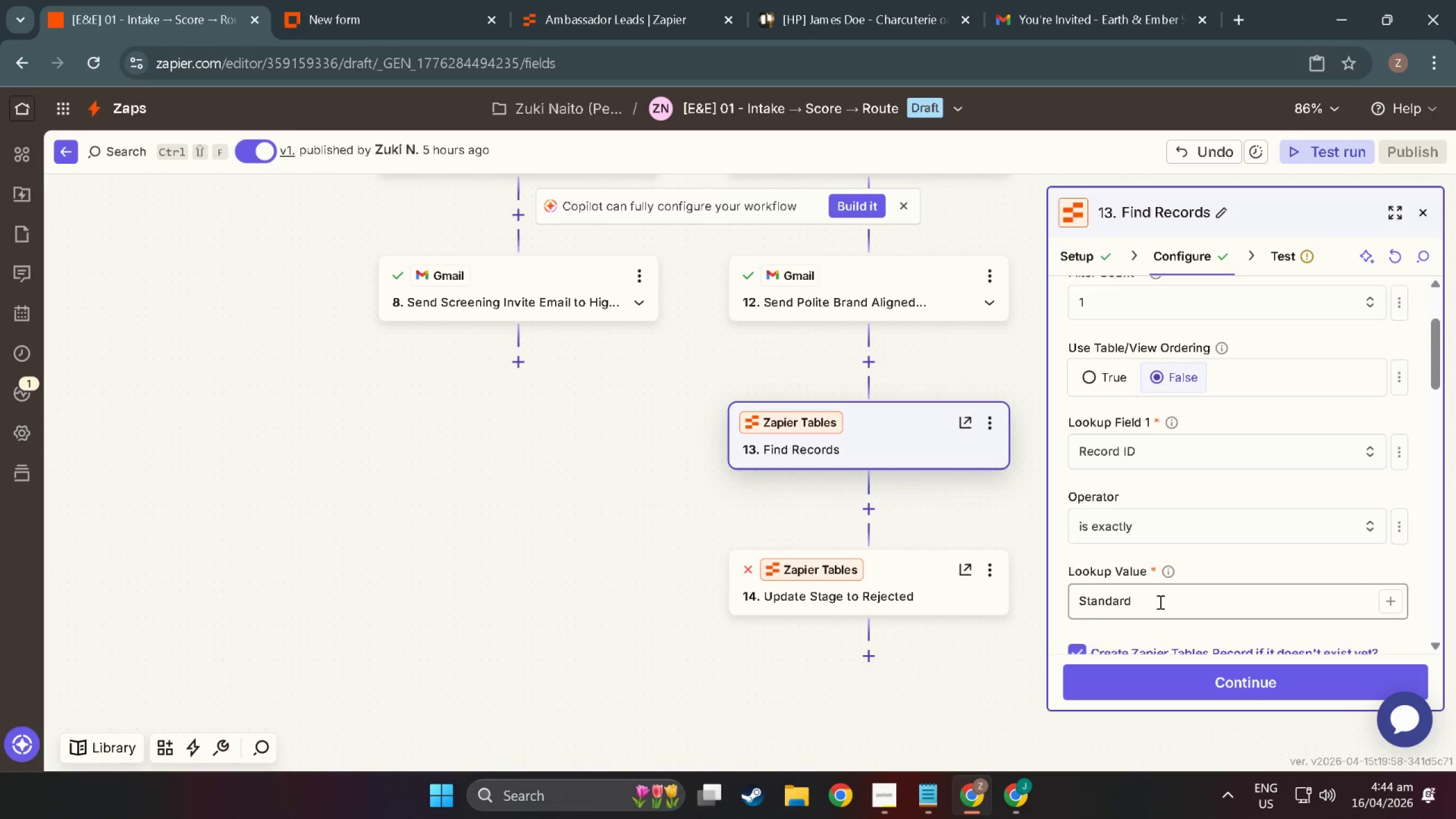 
scroll: coordinate [1159, 602], scroll_direction: down, amount: 3.0
 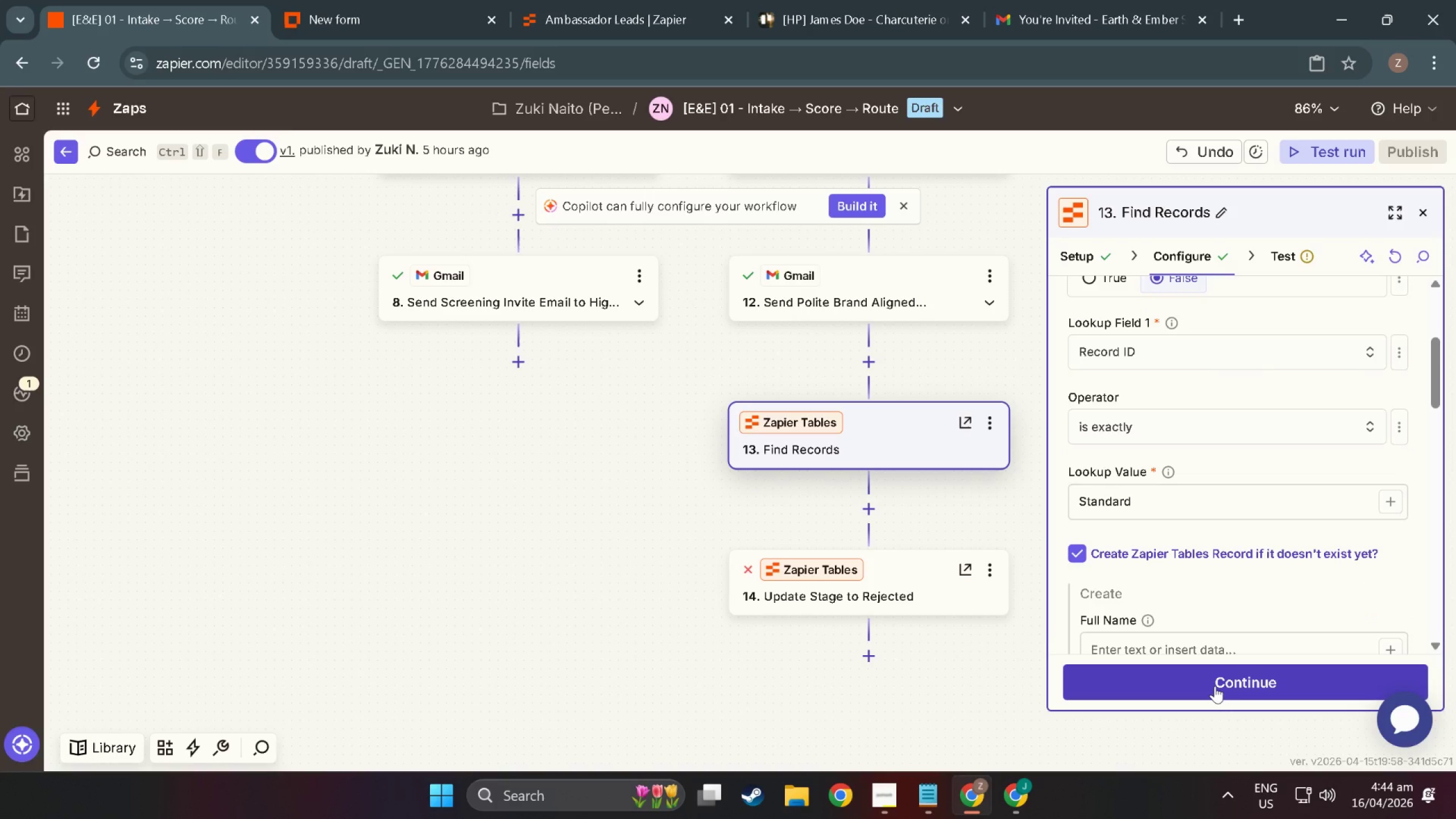 
left_click([1215, 686])
 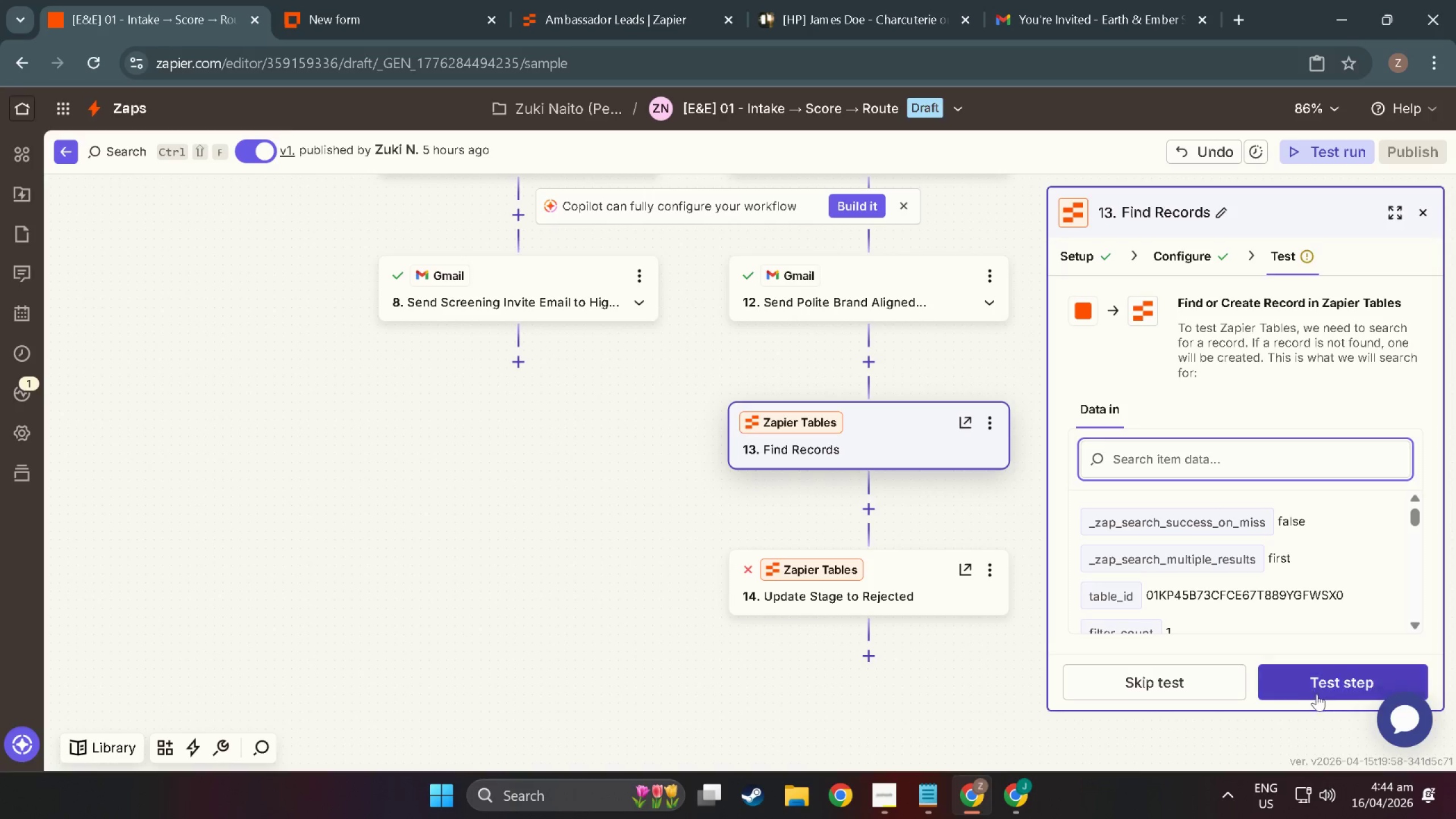 
left_click([1323, 686])
 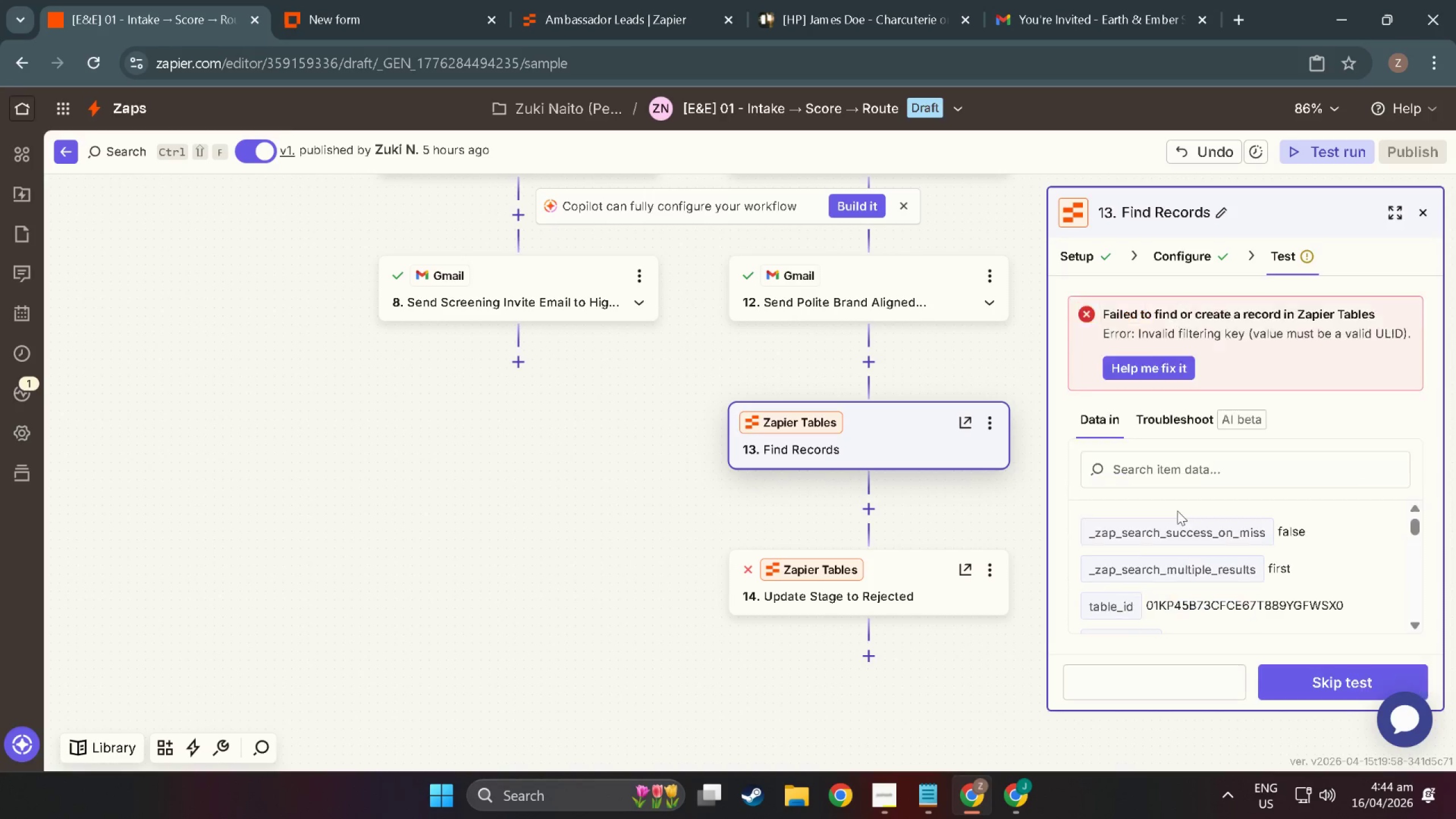 
scroll: coordinate [1177, 511], scroll_direction: down, amount: 1.0
 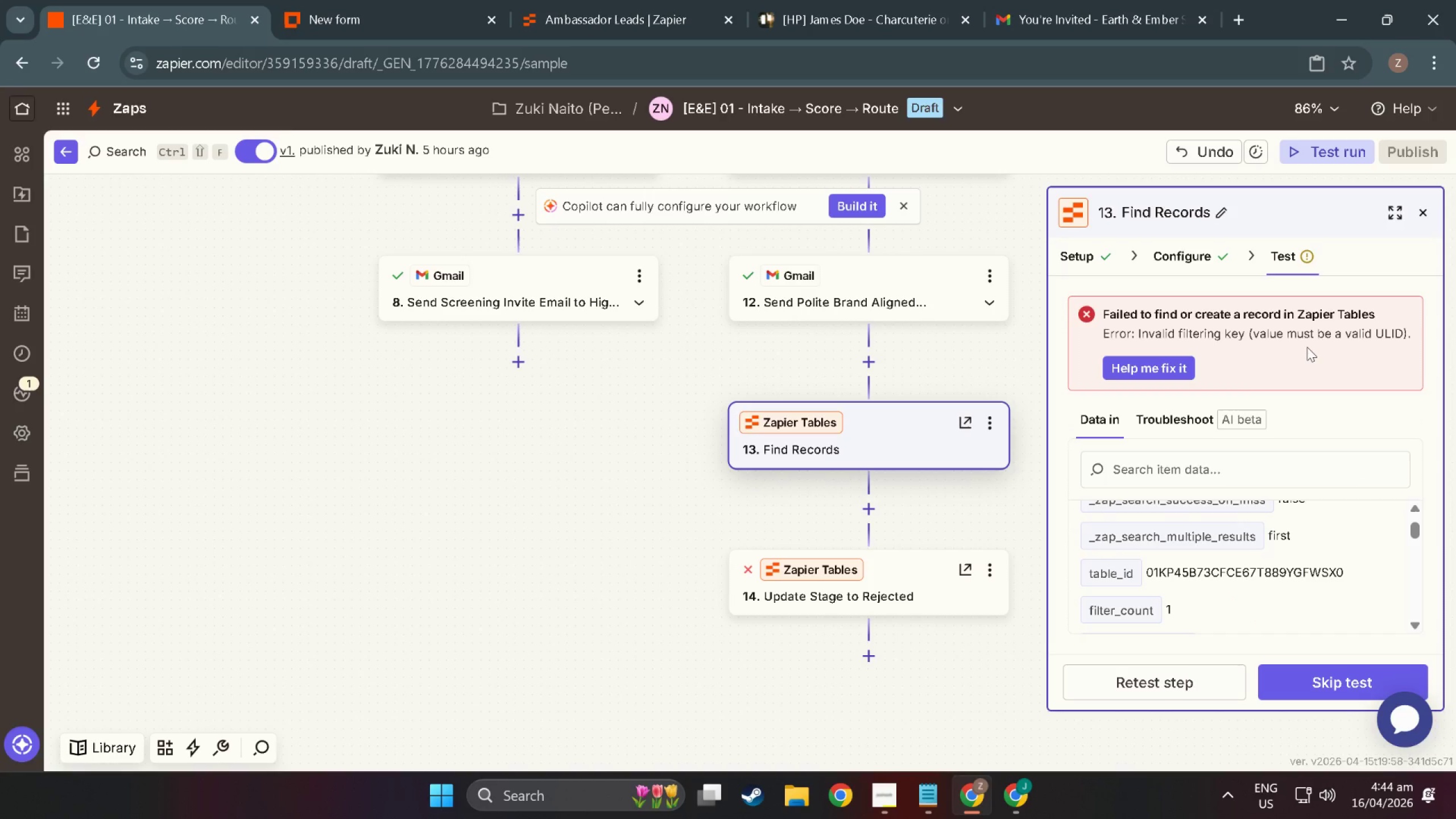 
wait(5.32)
 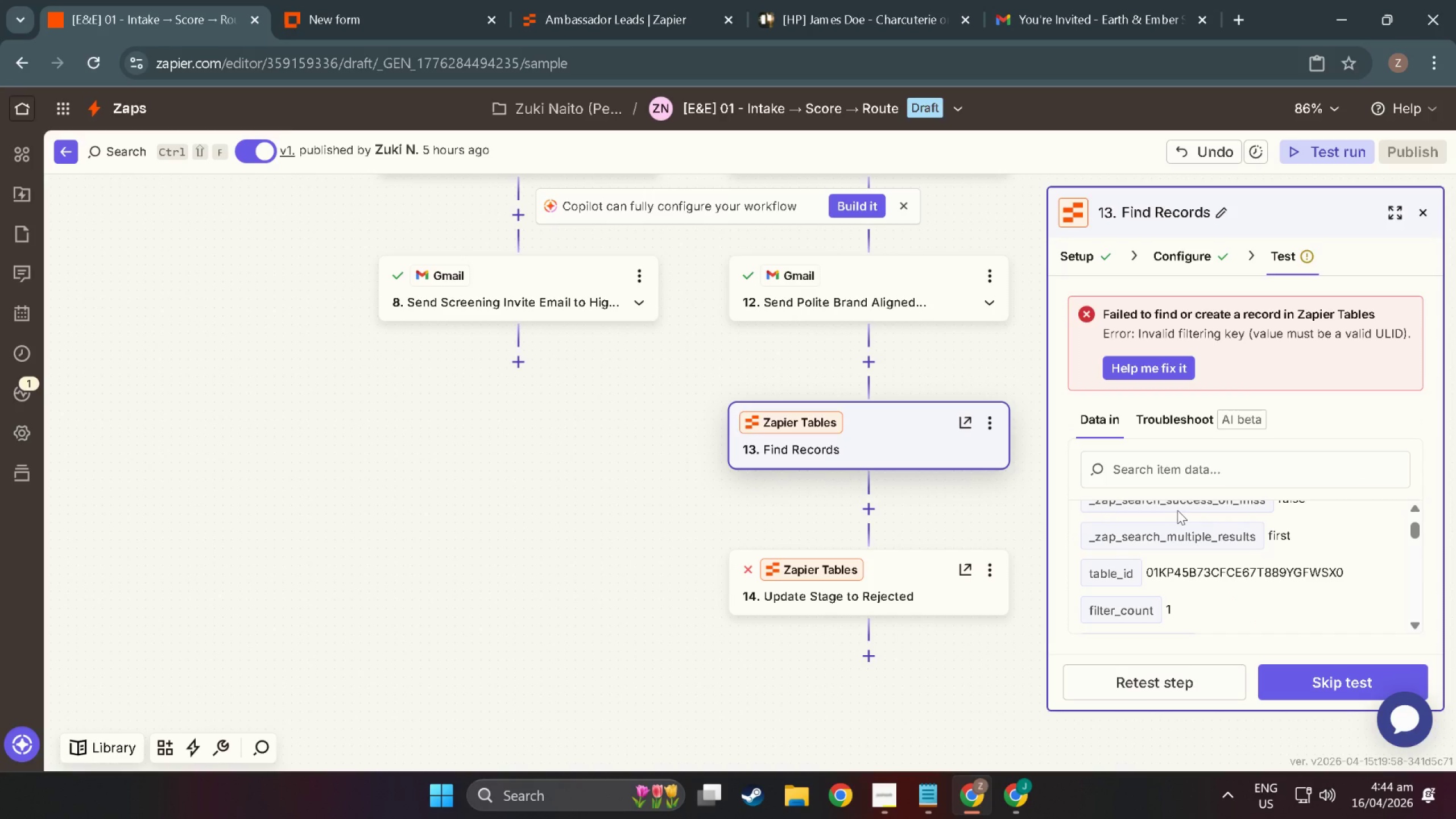 
scroll: coordinate [1185, 579], scroll_direction: up, amount: 7.0
 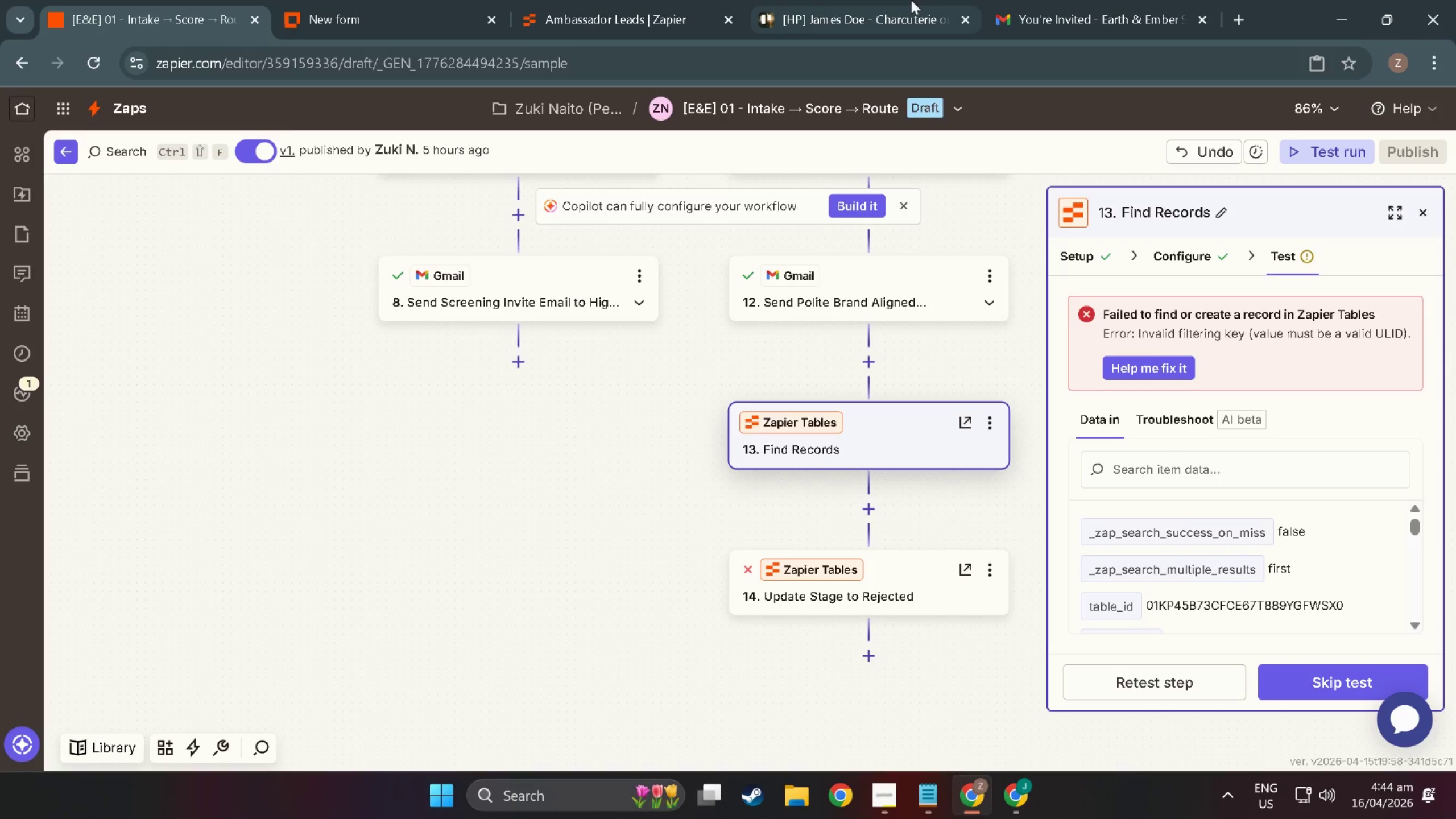 
left_click([389, 5])
 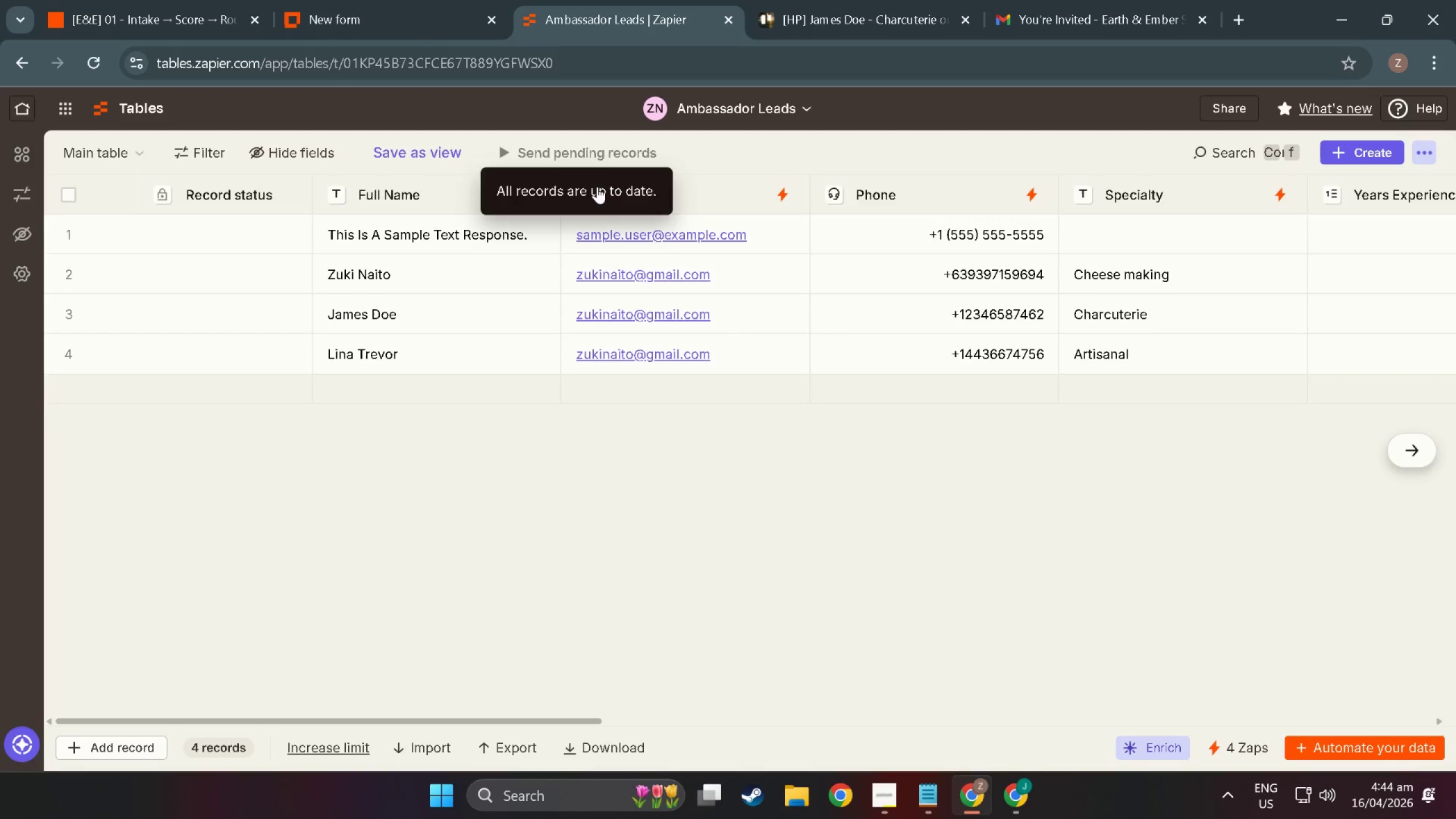 
scroll: coordinate [129, 279], scroll_direction: up, amount: 4.0
 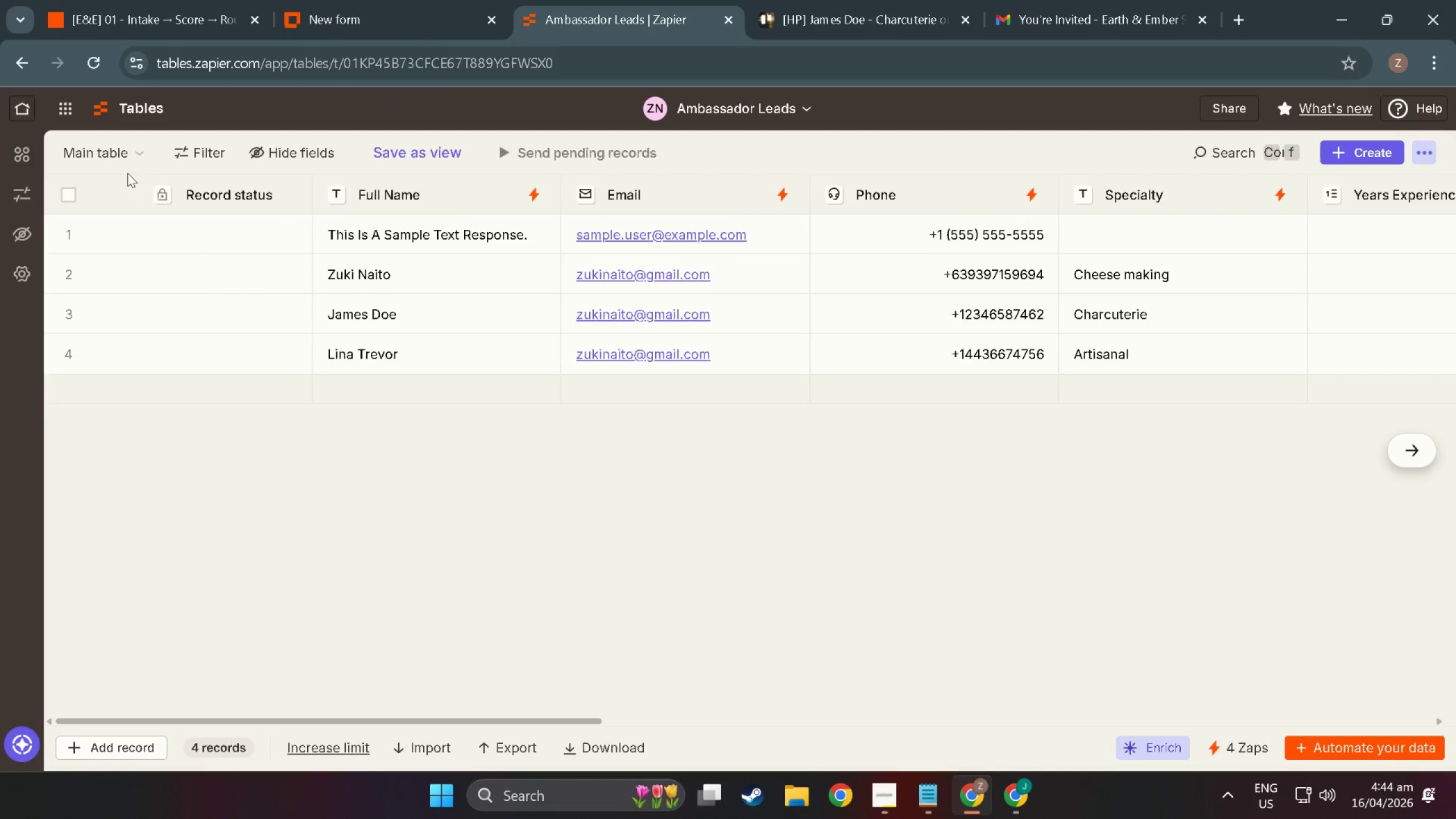 
left_click([144, 144])
 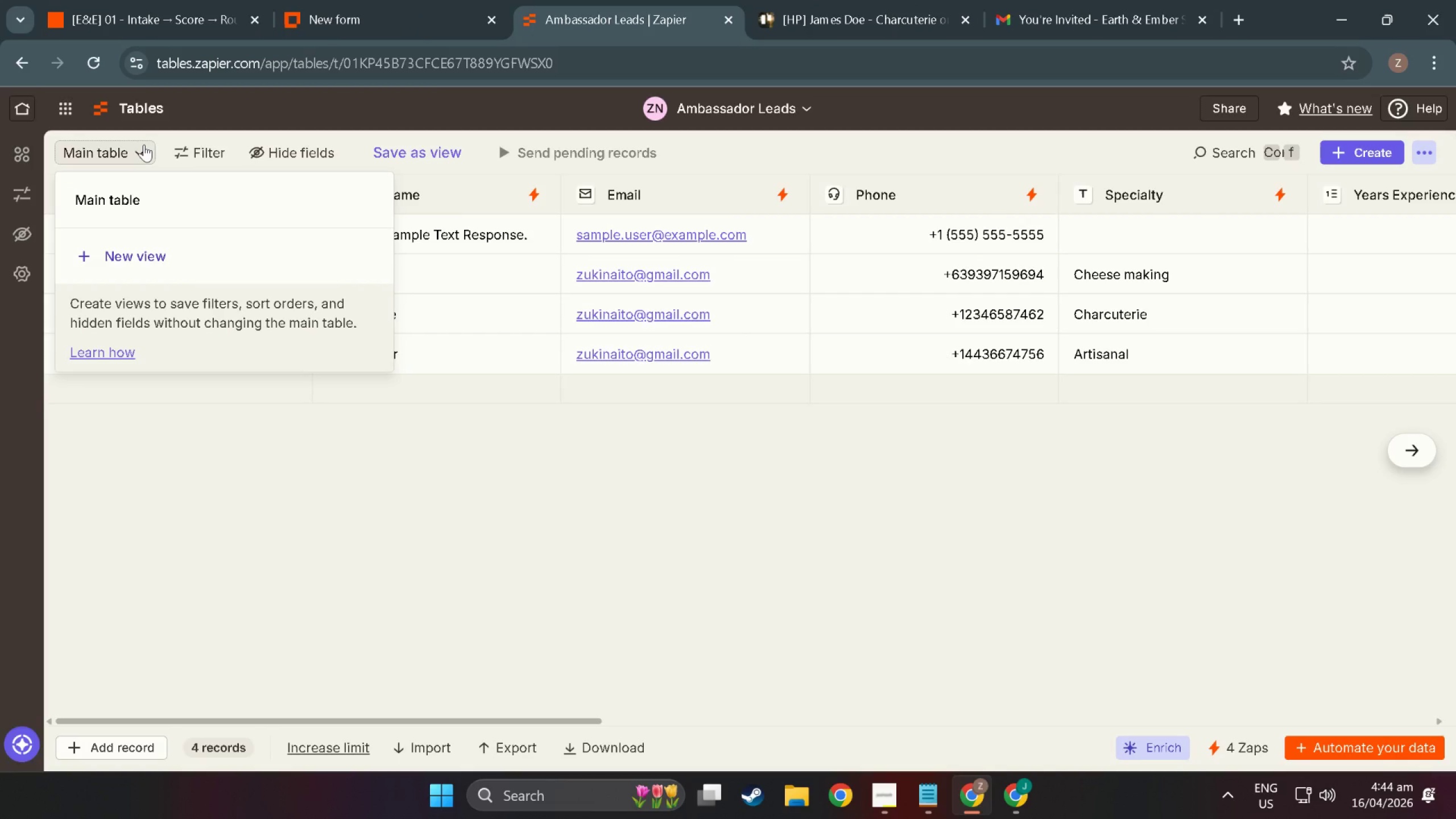 
left_click([144, 144])
 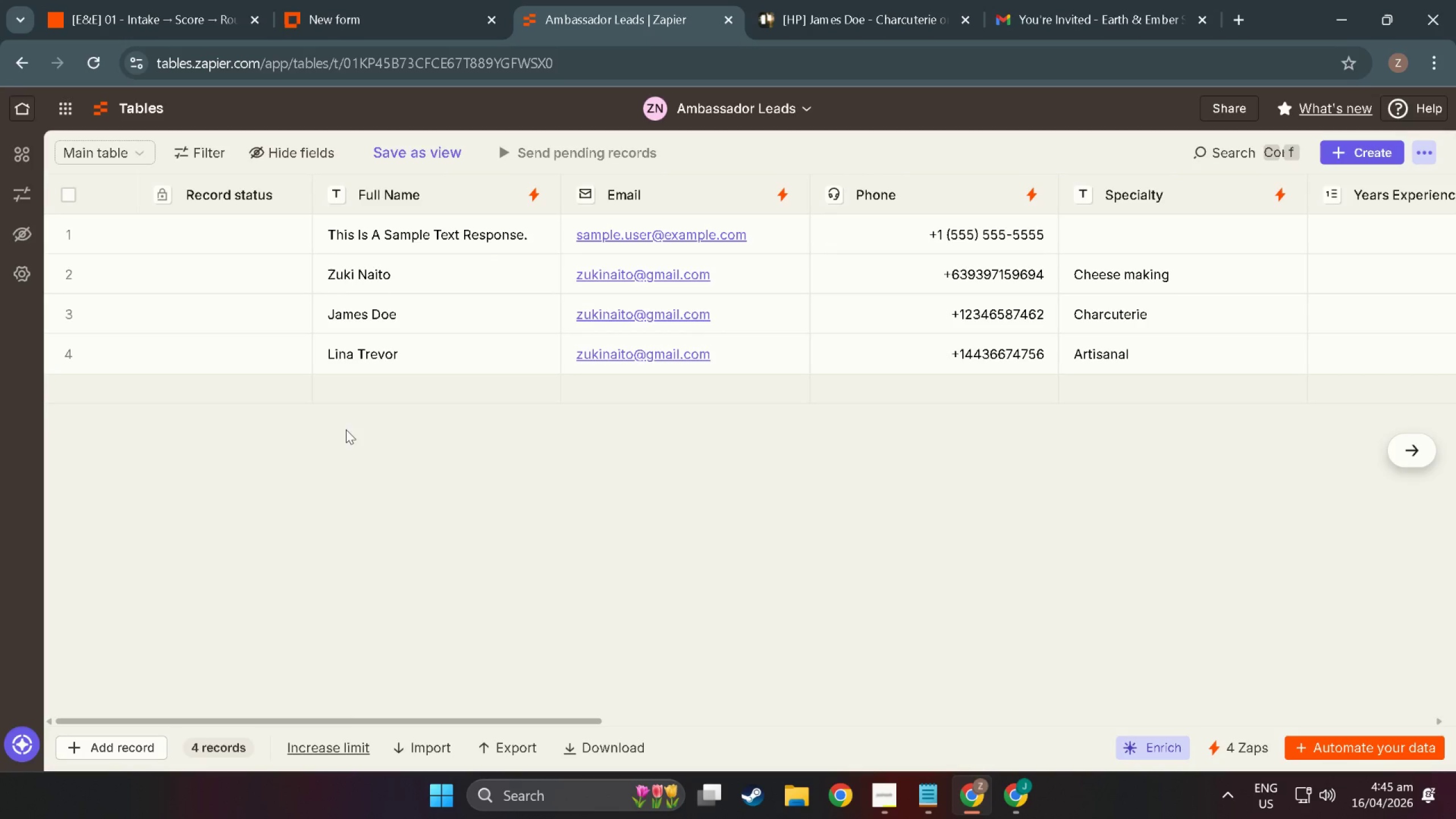 
wait(52.4)
 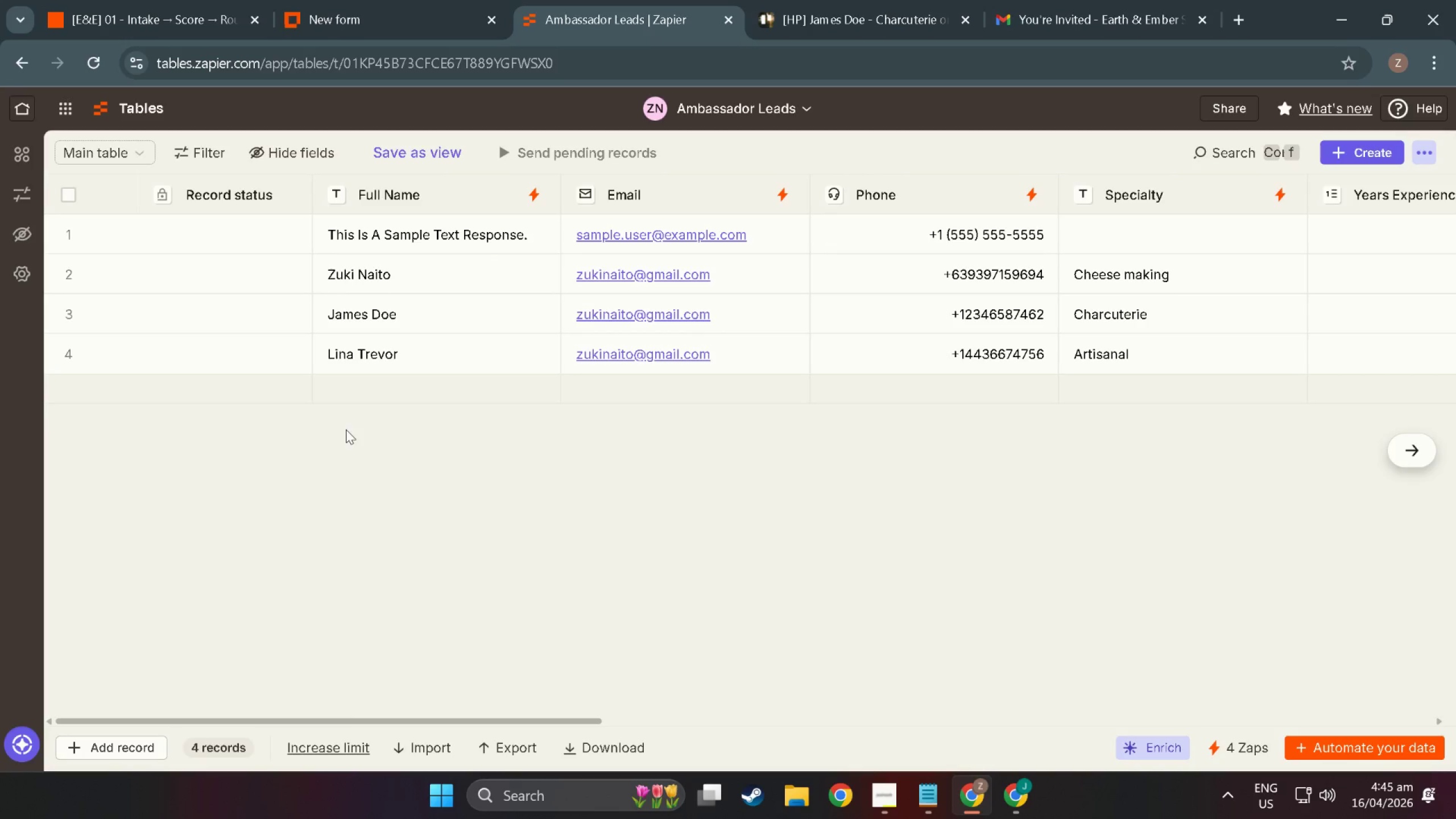 
scroll: coordinate [339, 451], scroll_direction: down, amount: 1.0
 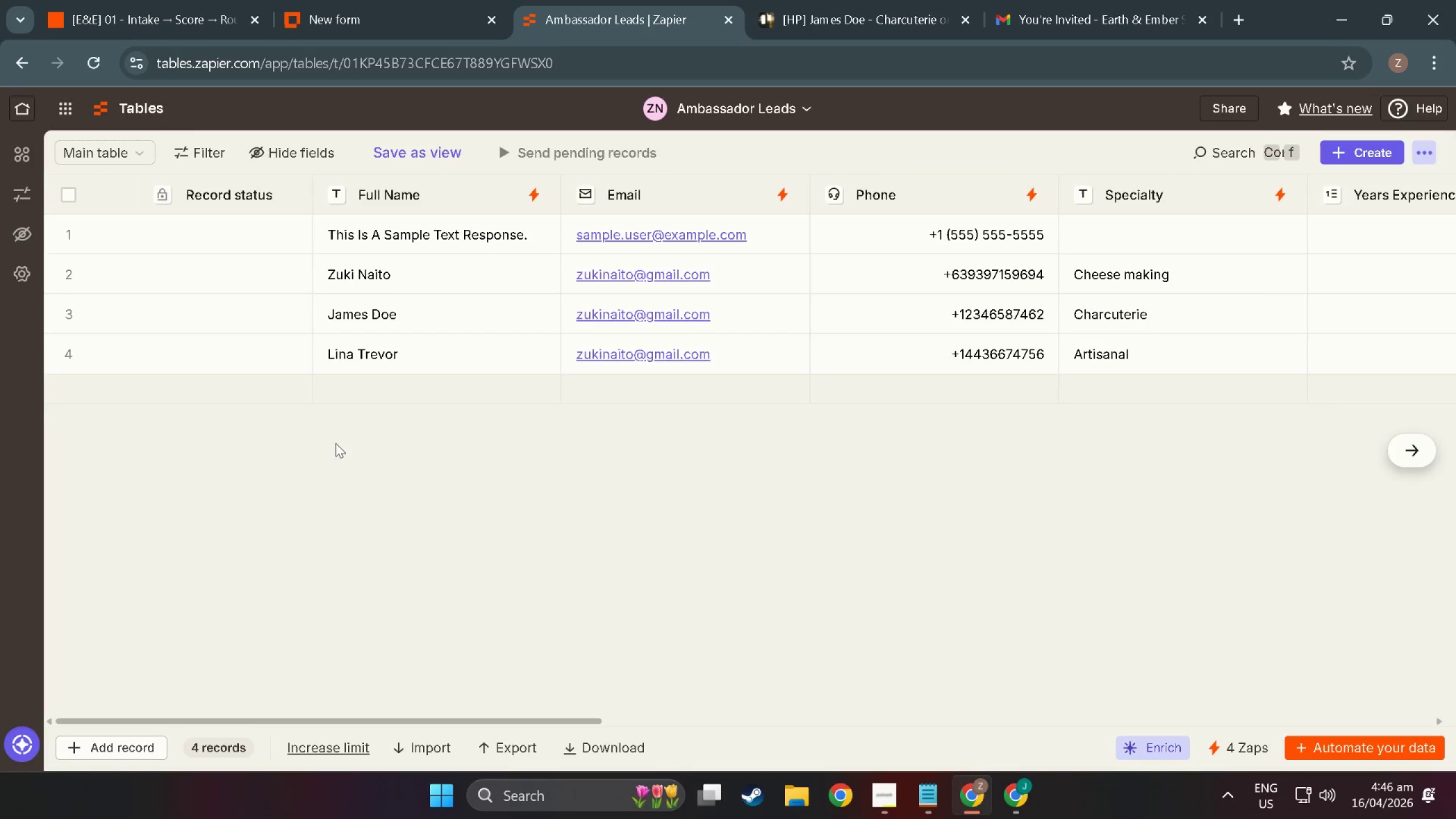 
wait(14.02)
 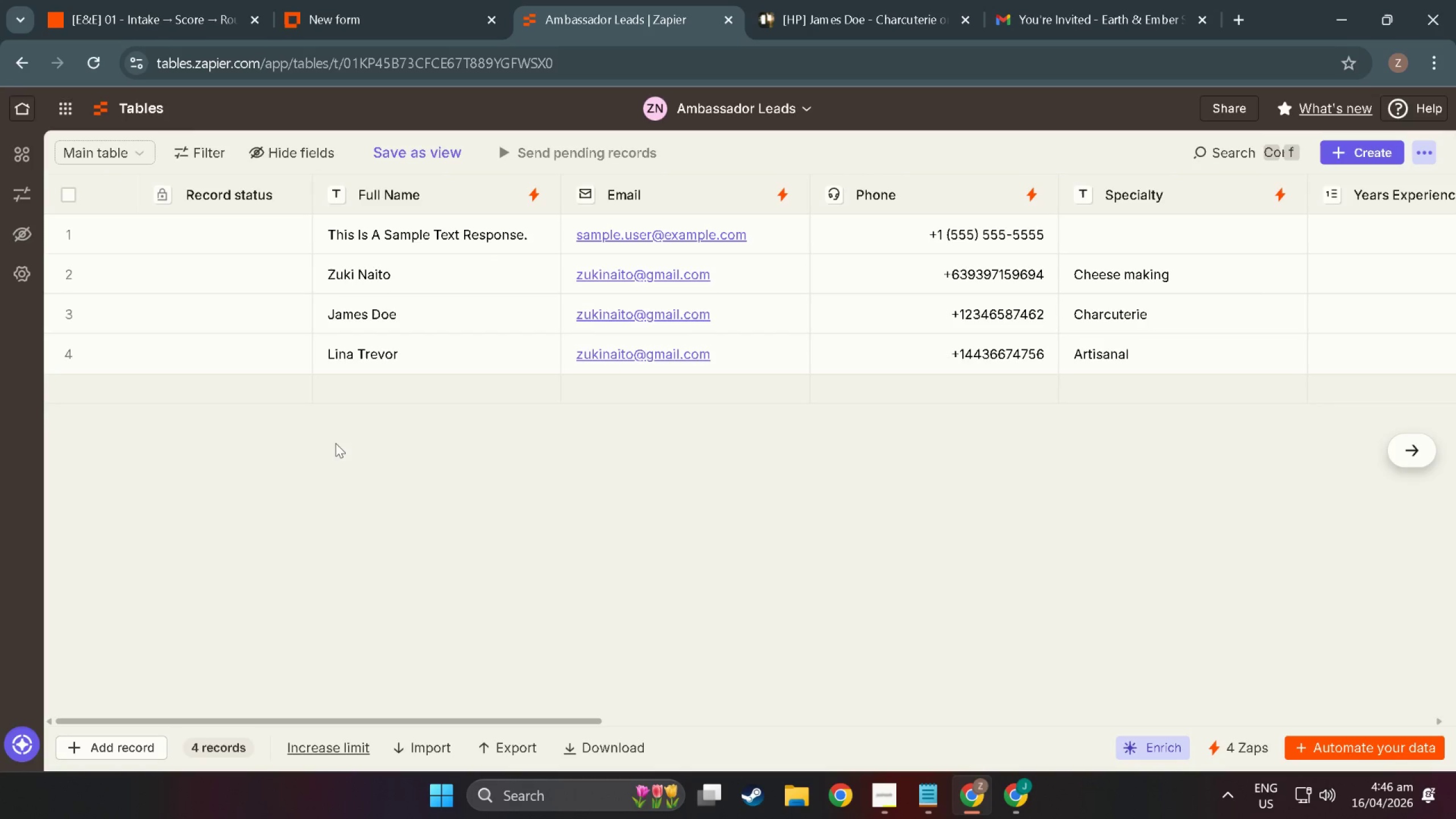 
scroll: coordinate [336, 443], scroll_direction: up, amount: 2.0
 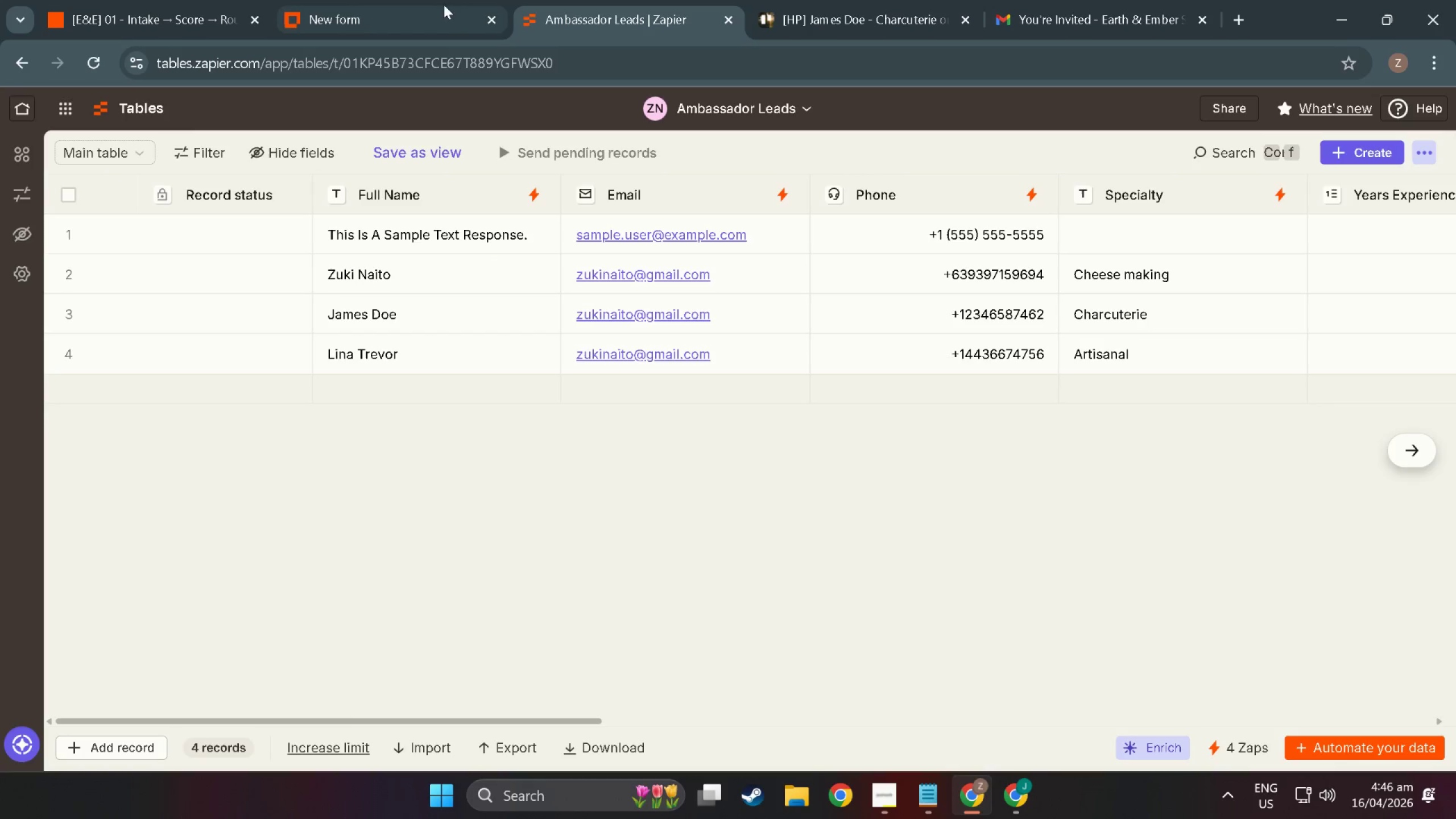 
left_click([203, 0])
 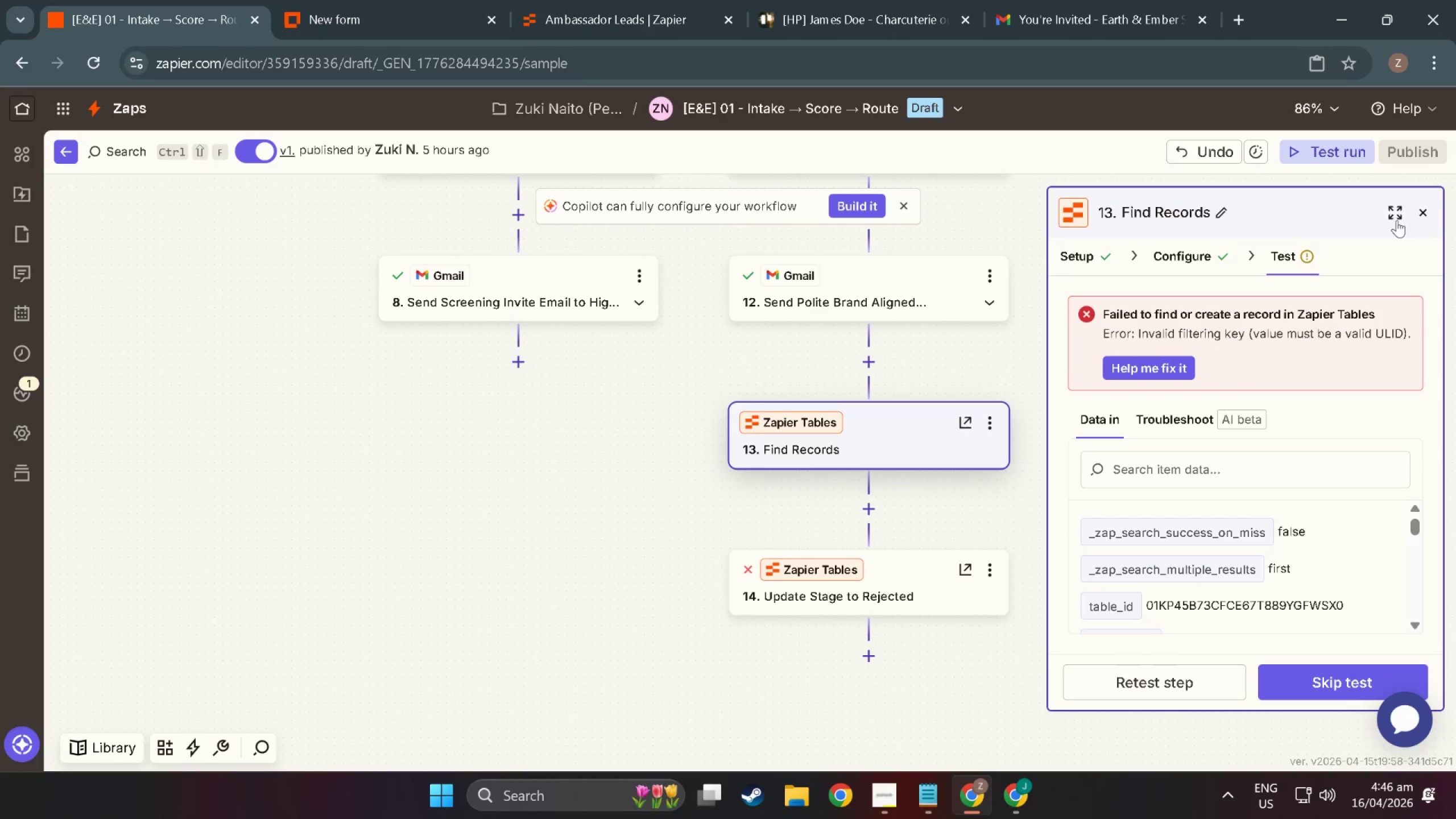 
left_click([1424, 210])
 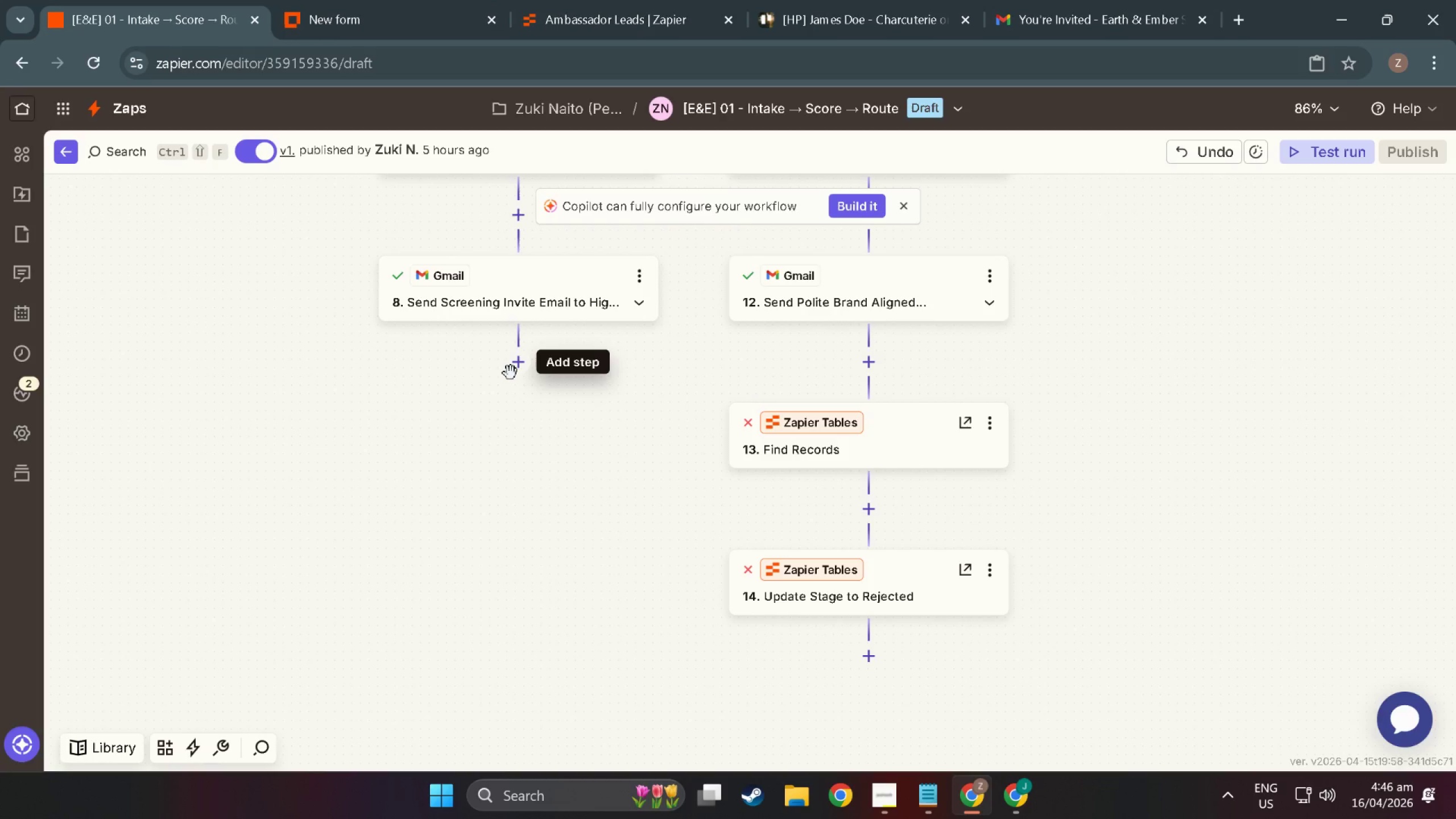 
scroll: coordinate [514, 452], scroll_direction: up, amount: 9.0
 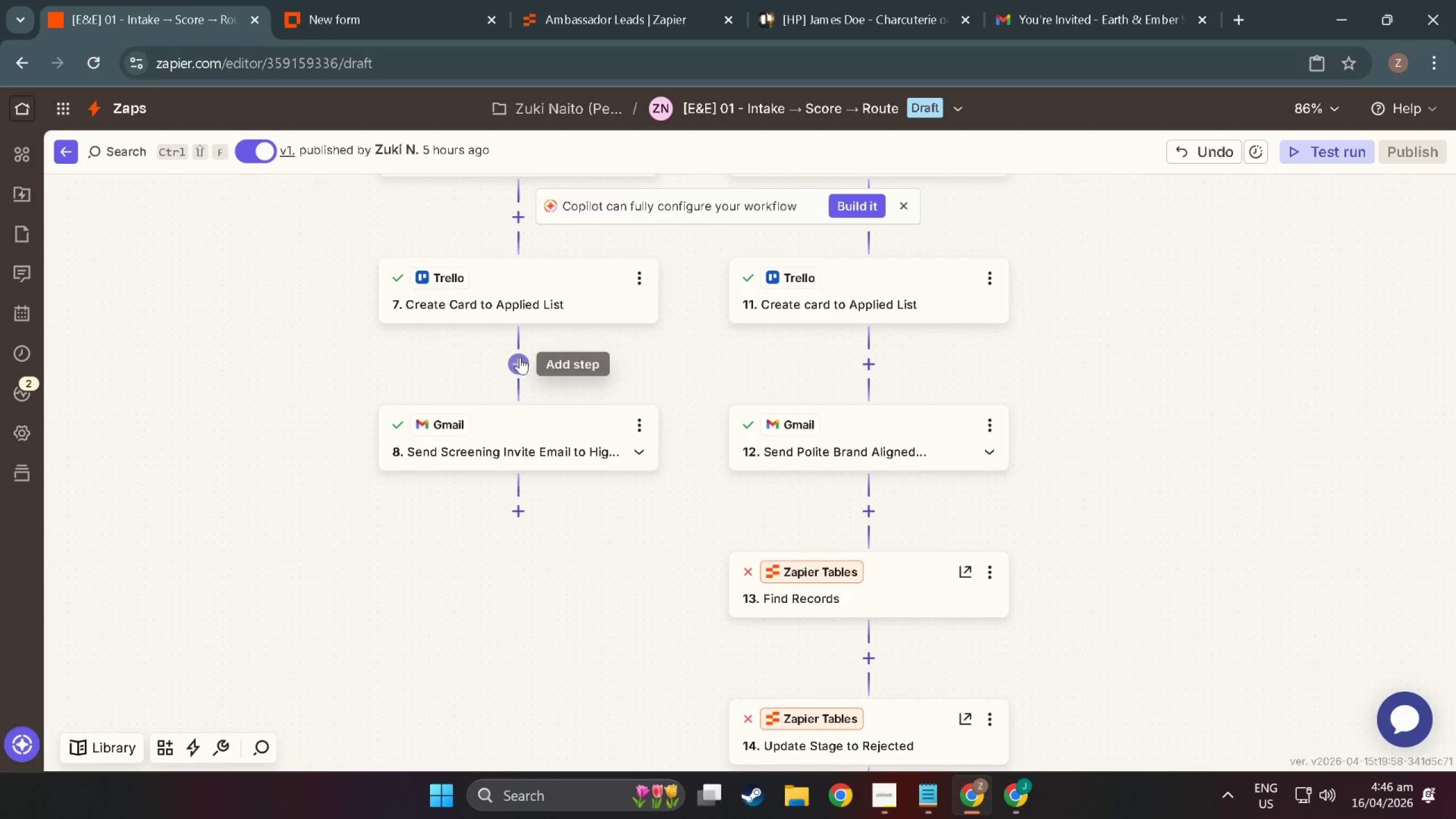 
left_click([520, 357])
 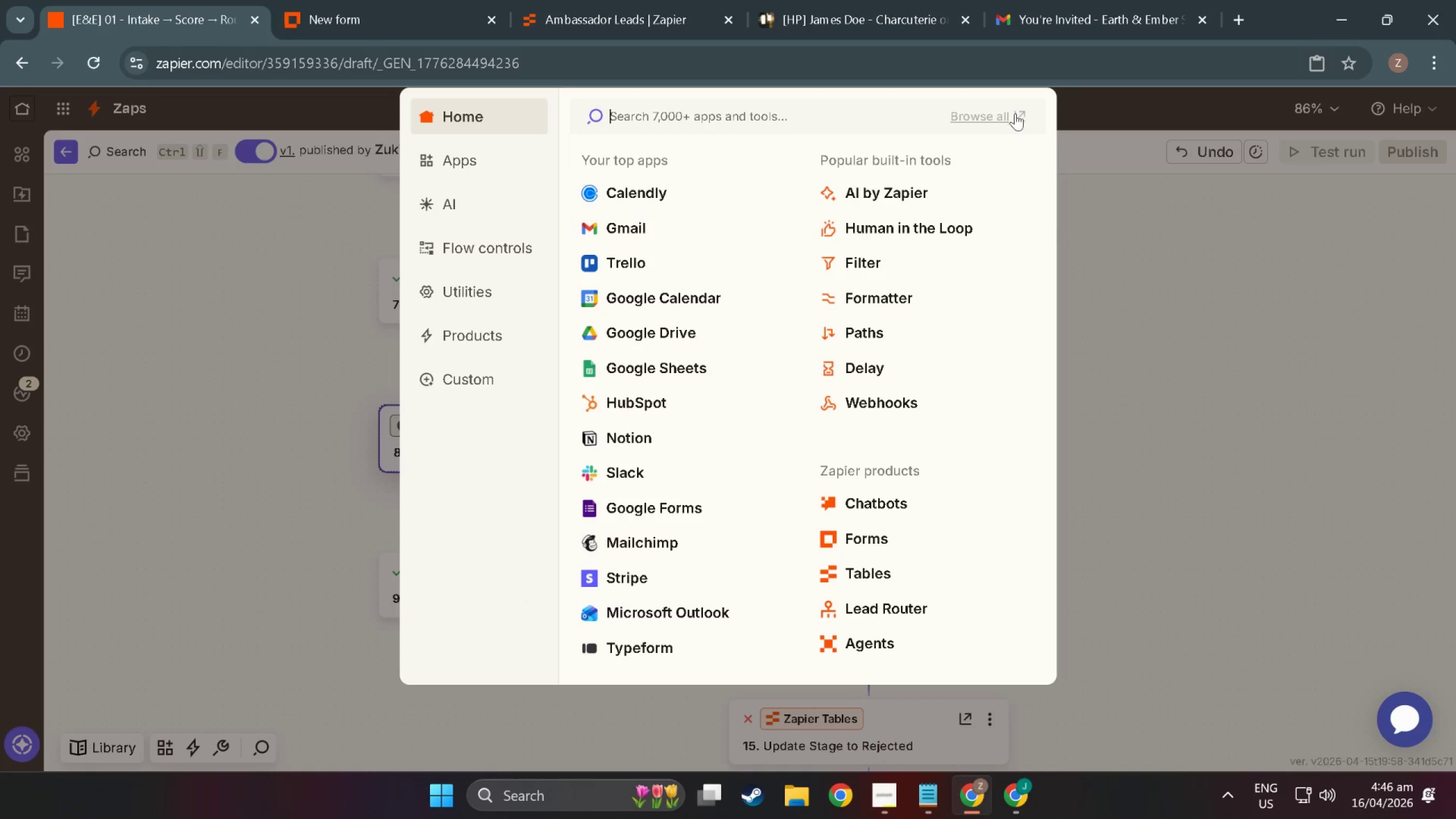 
left_click([1157, 277])
 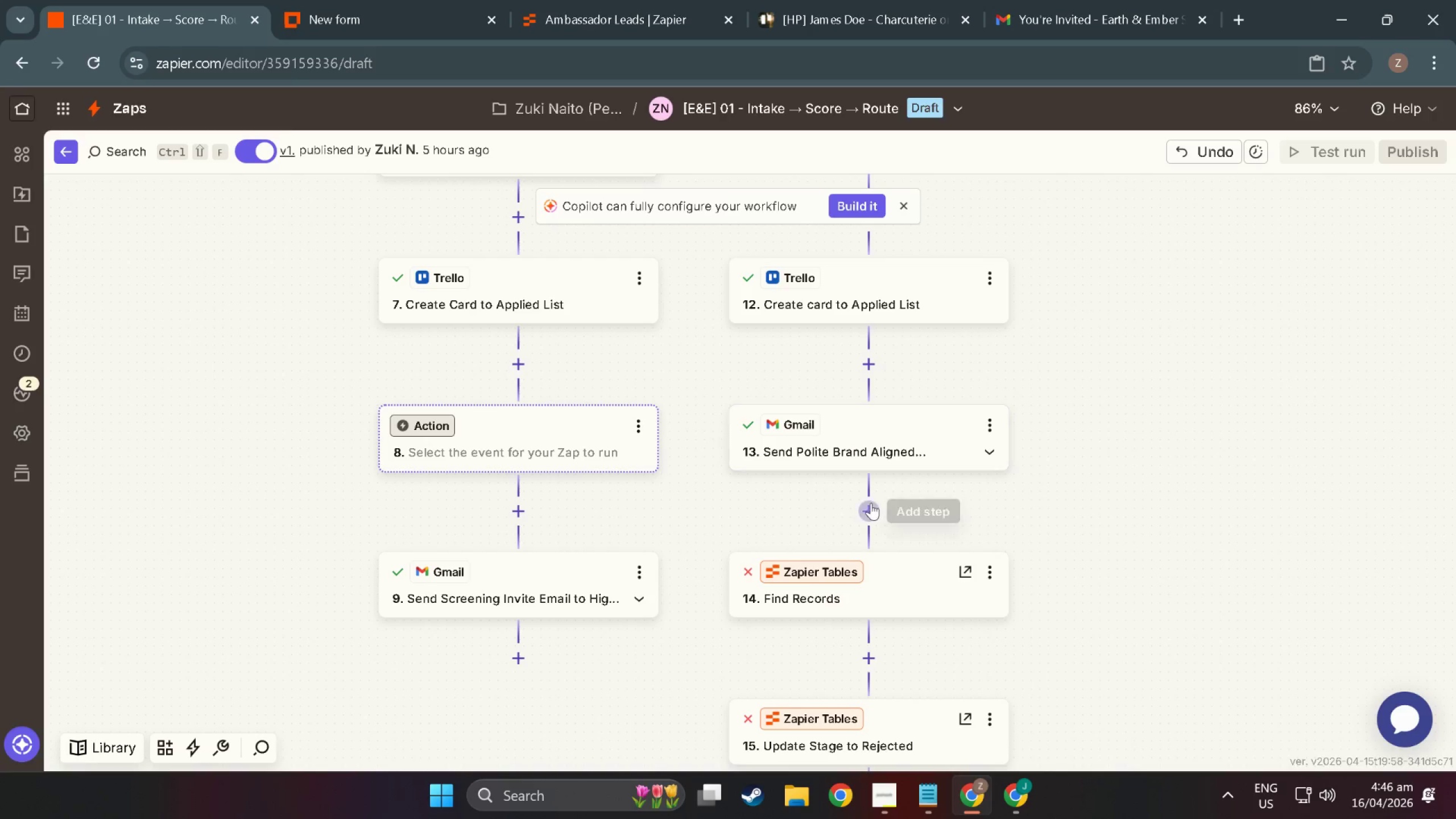 
left_click([868, 359])
 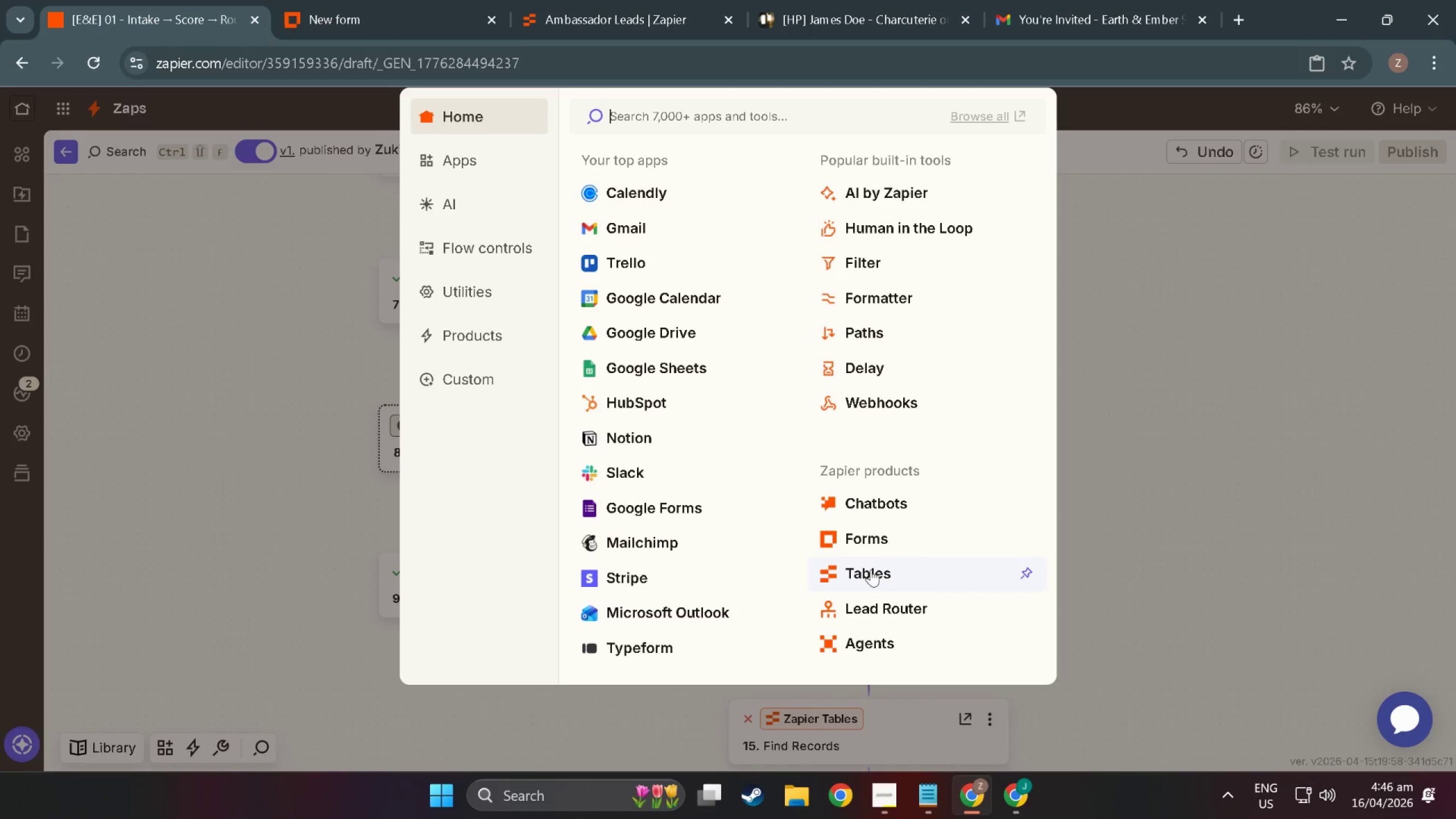 
left_click([871, 569])
 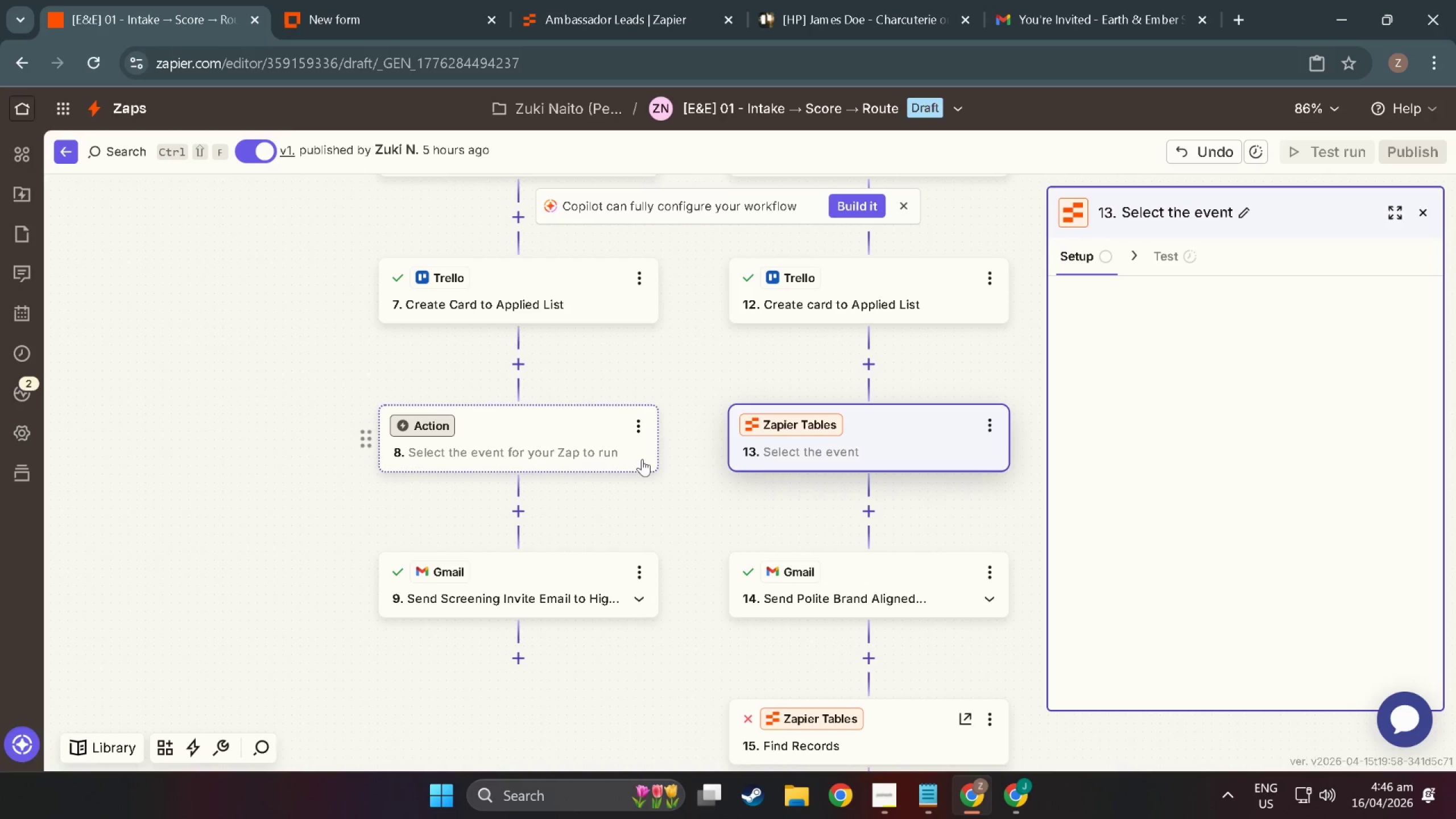 
left_click([560, 450])
 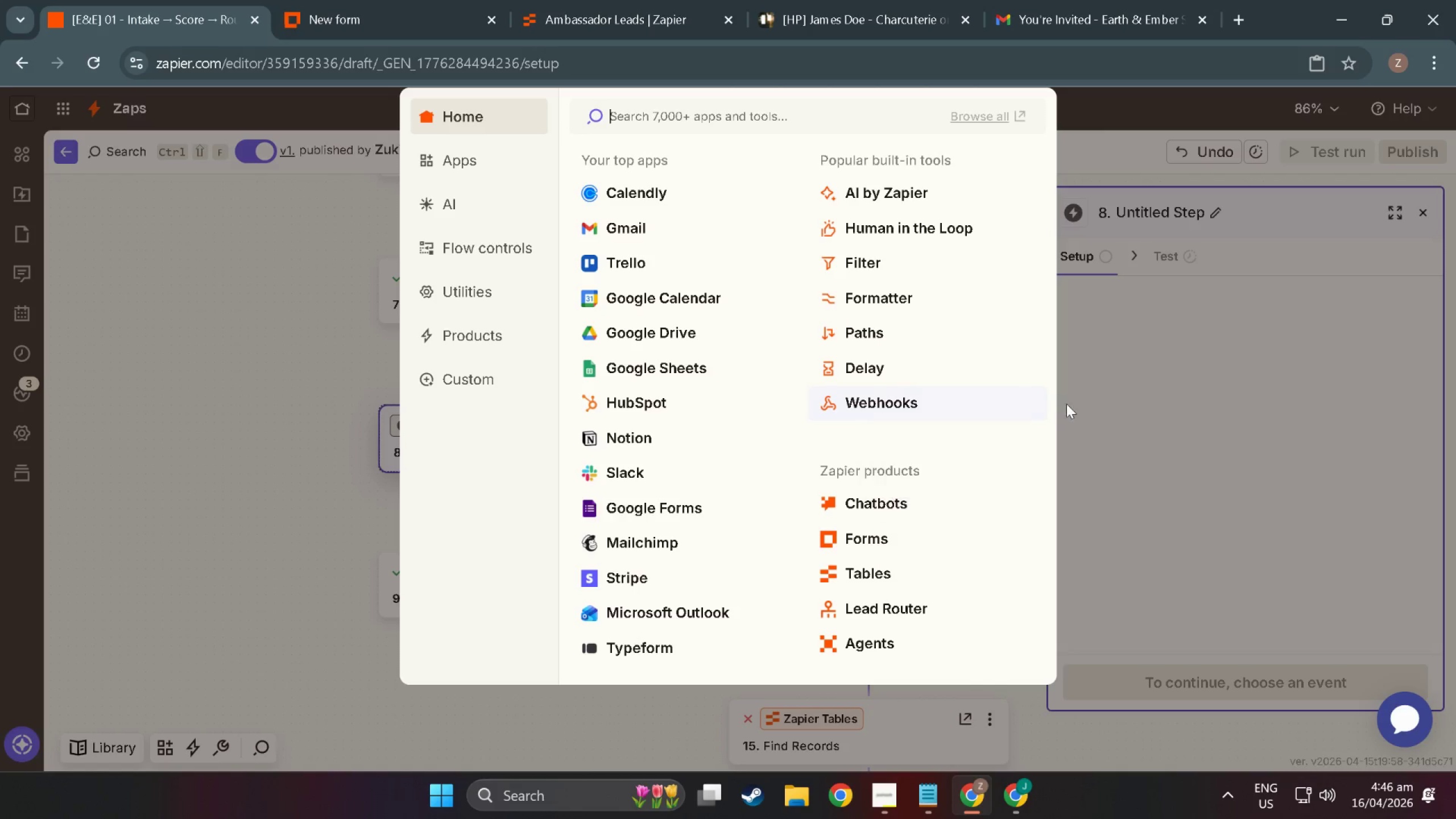 
left_click([1130, 415])
 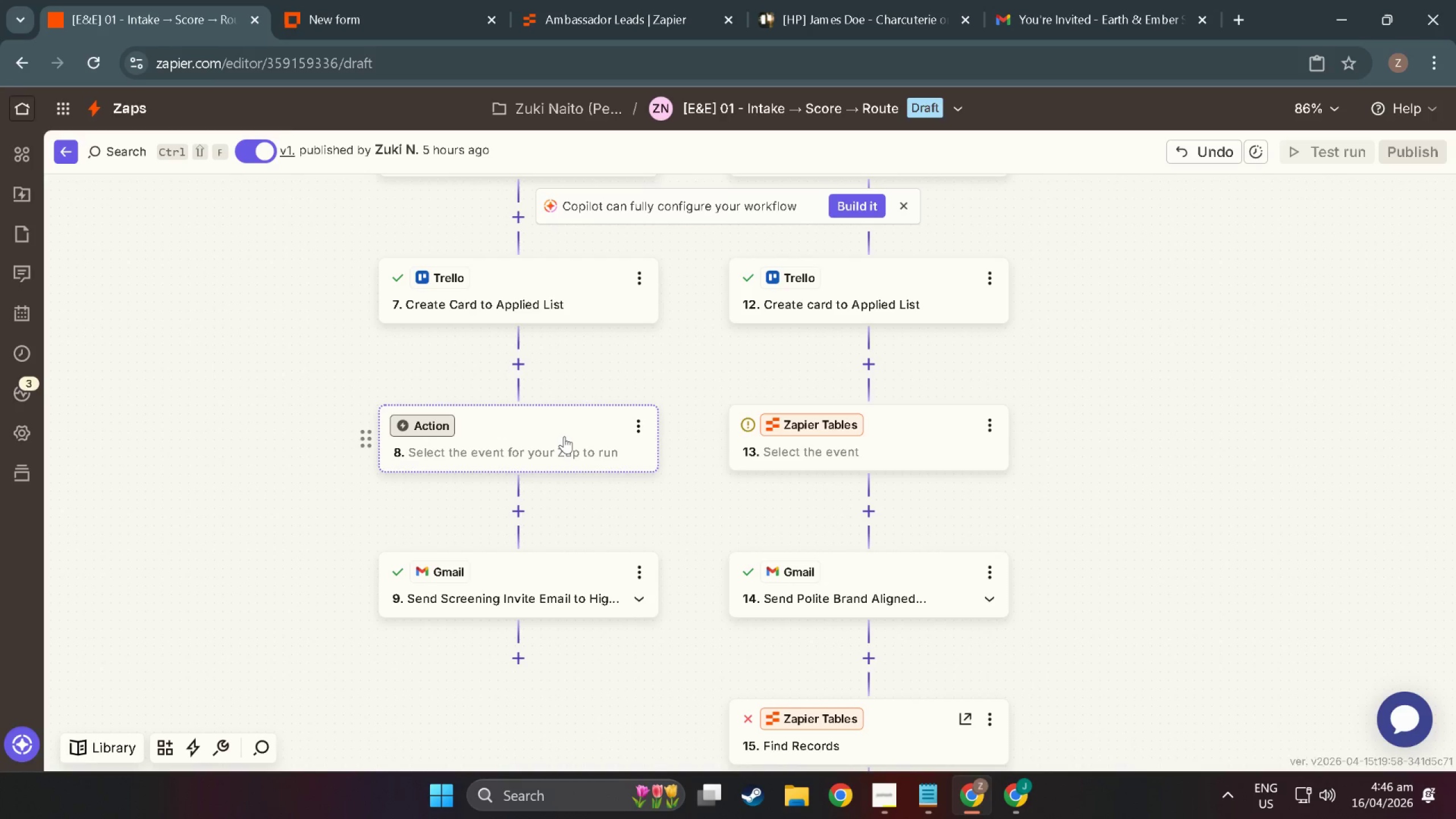 
left_click([574, 432])
 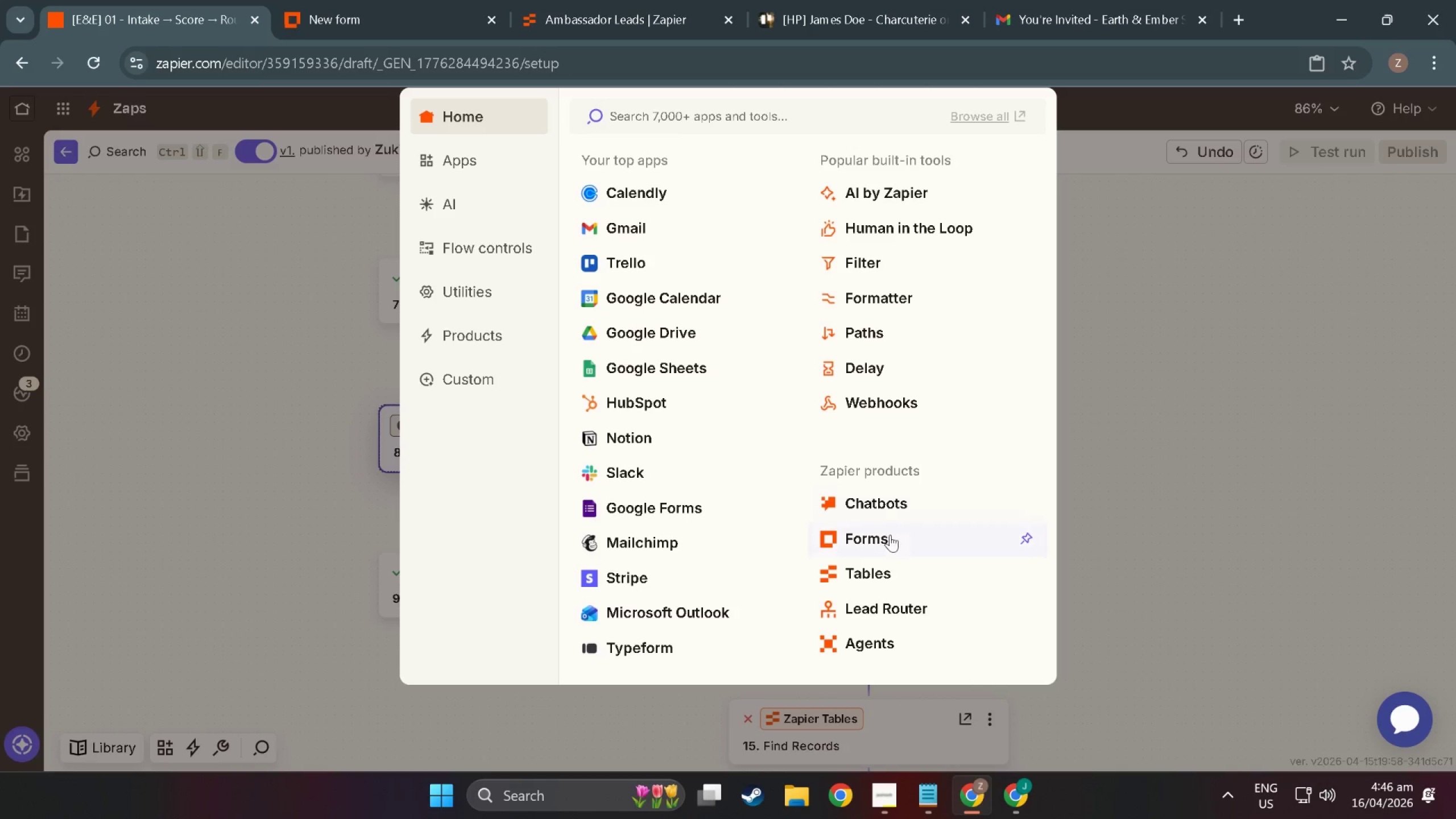 
left_click([879, 574])
 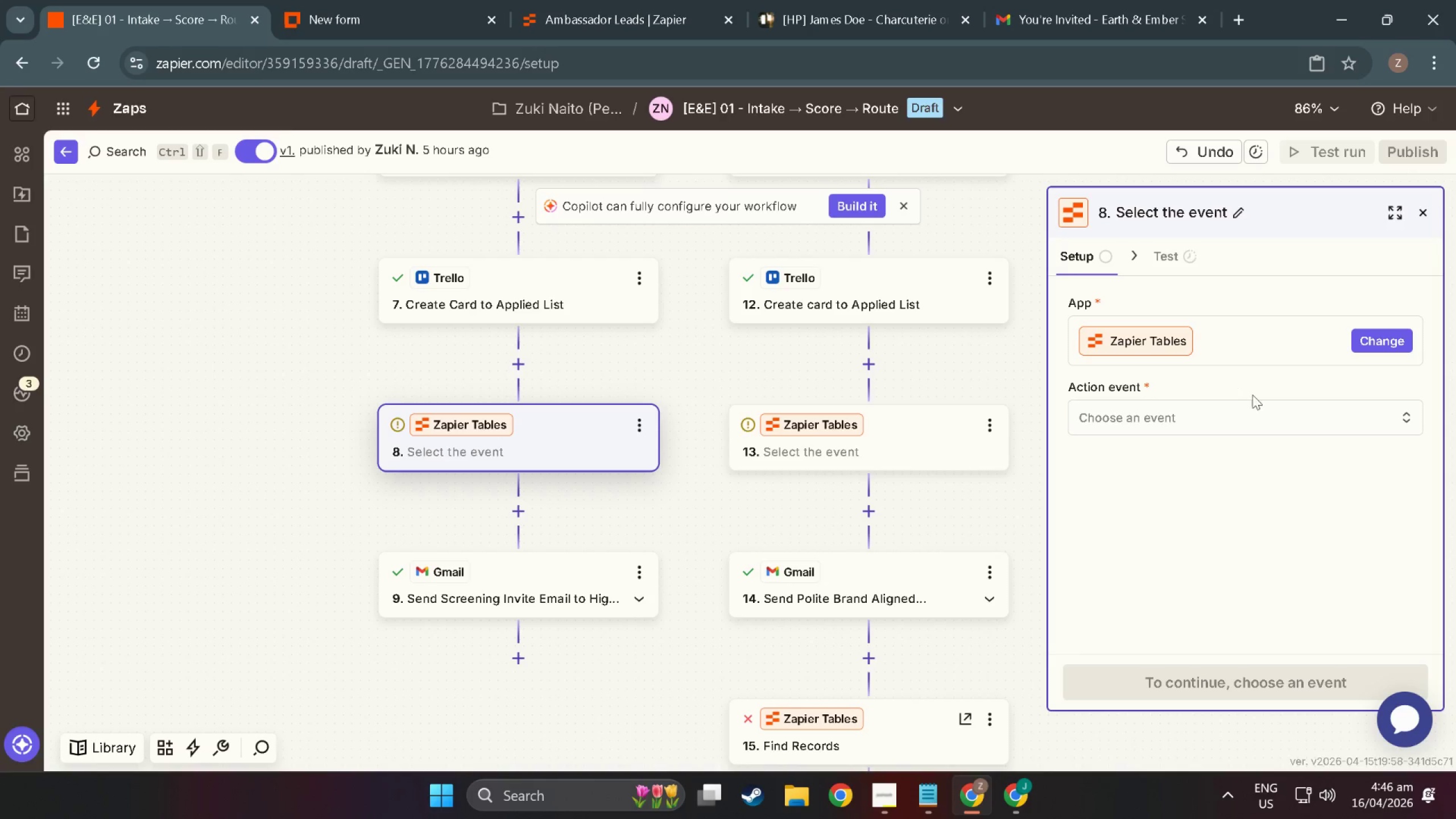 
left_click([1222, 424])
 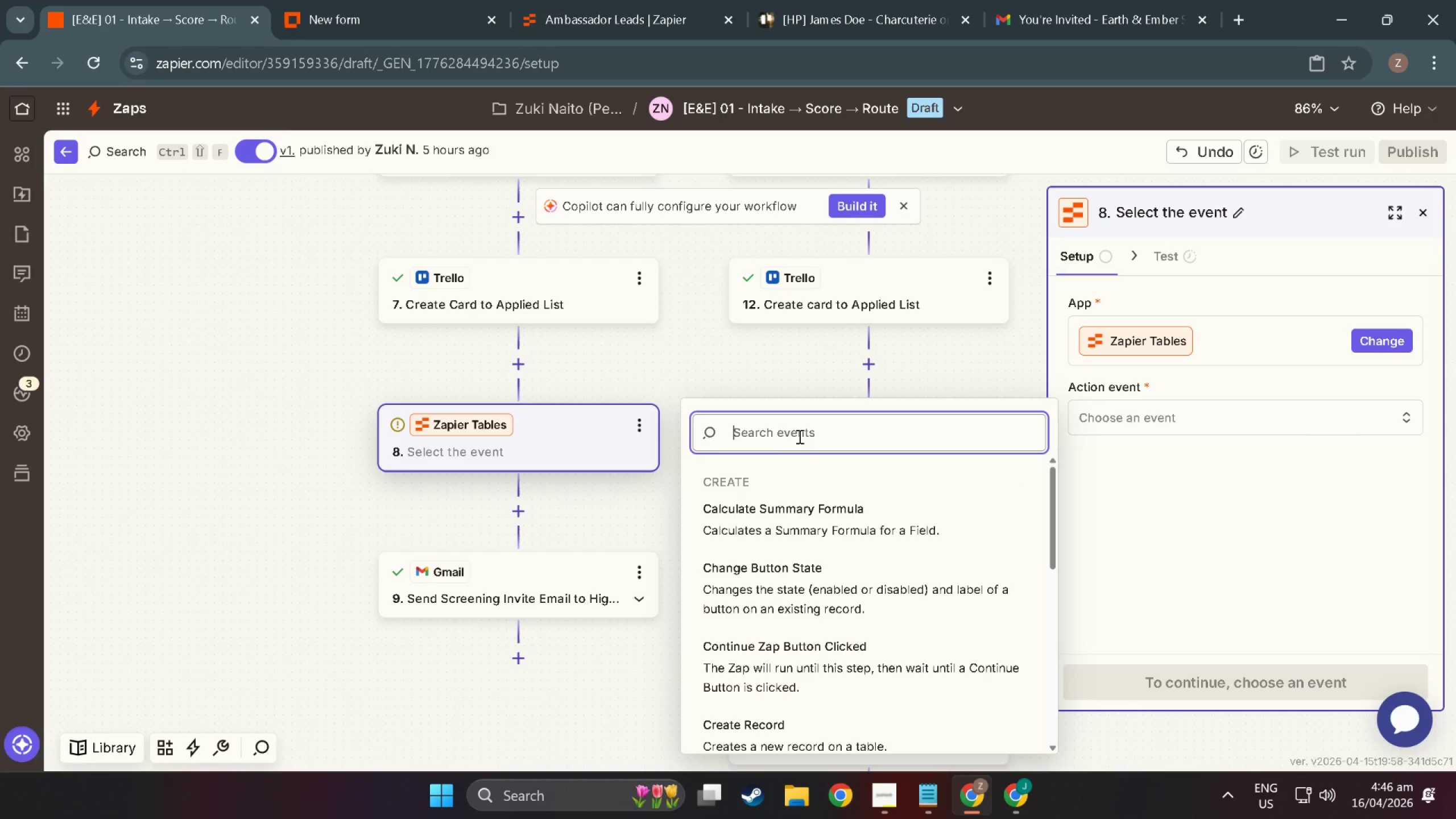 
type(Up)
 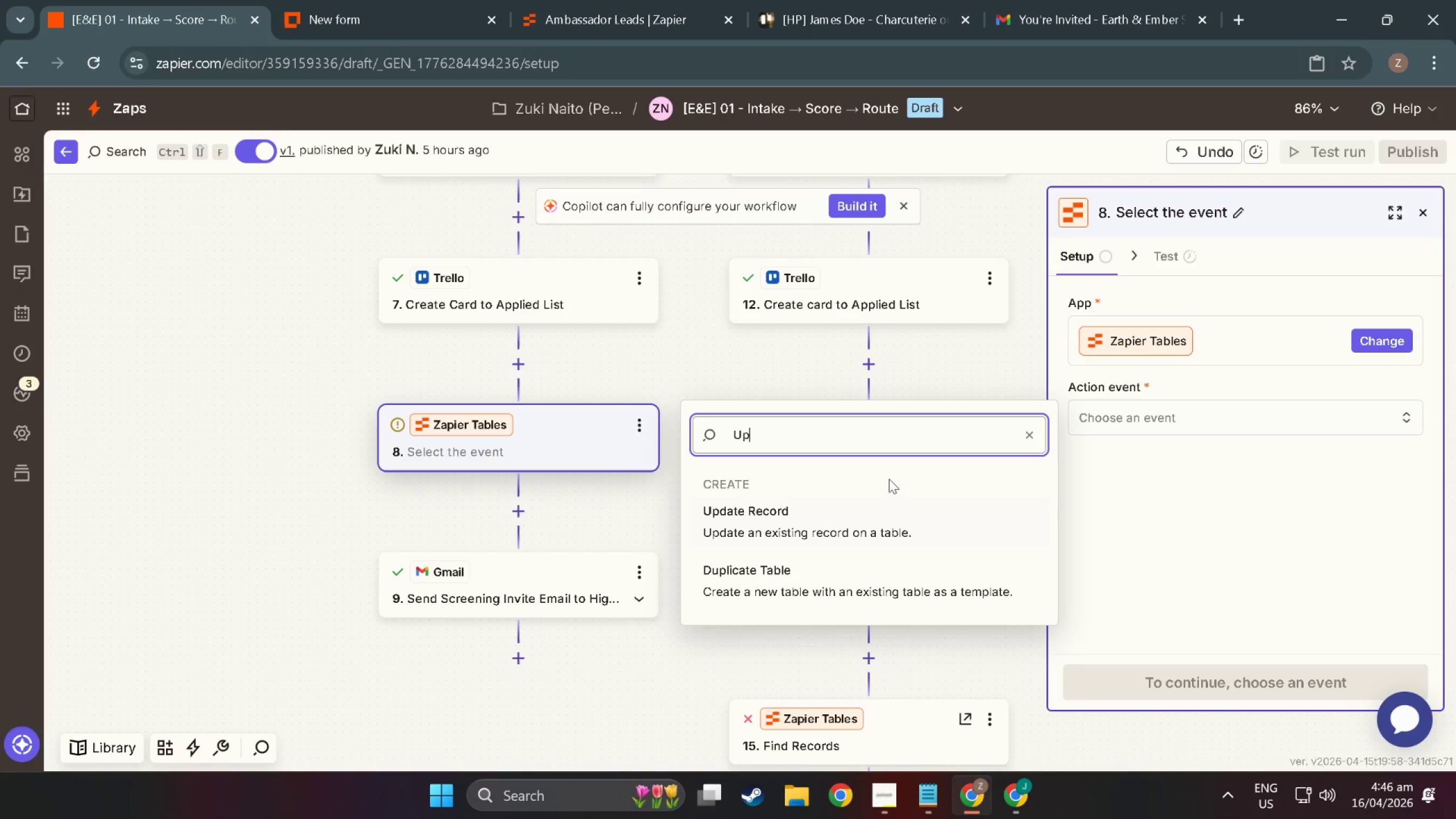 
left_click([886, 508])
 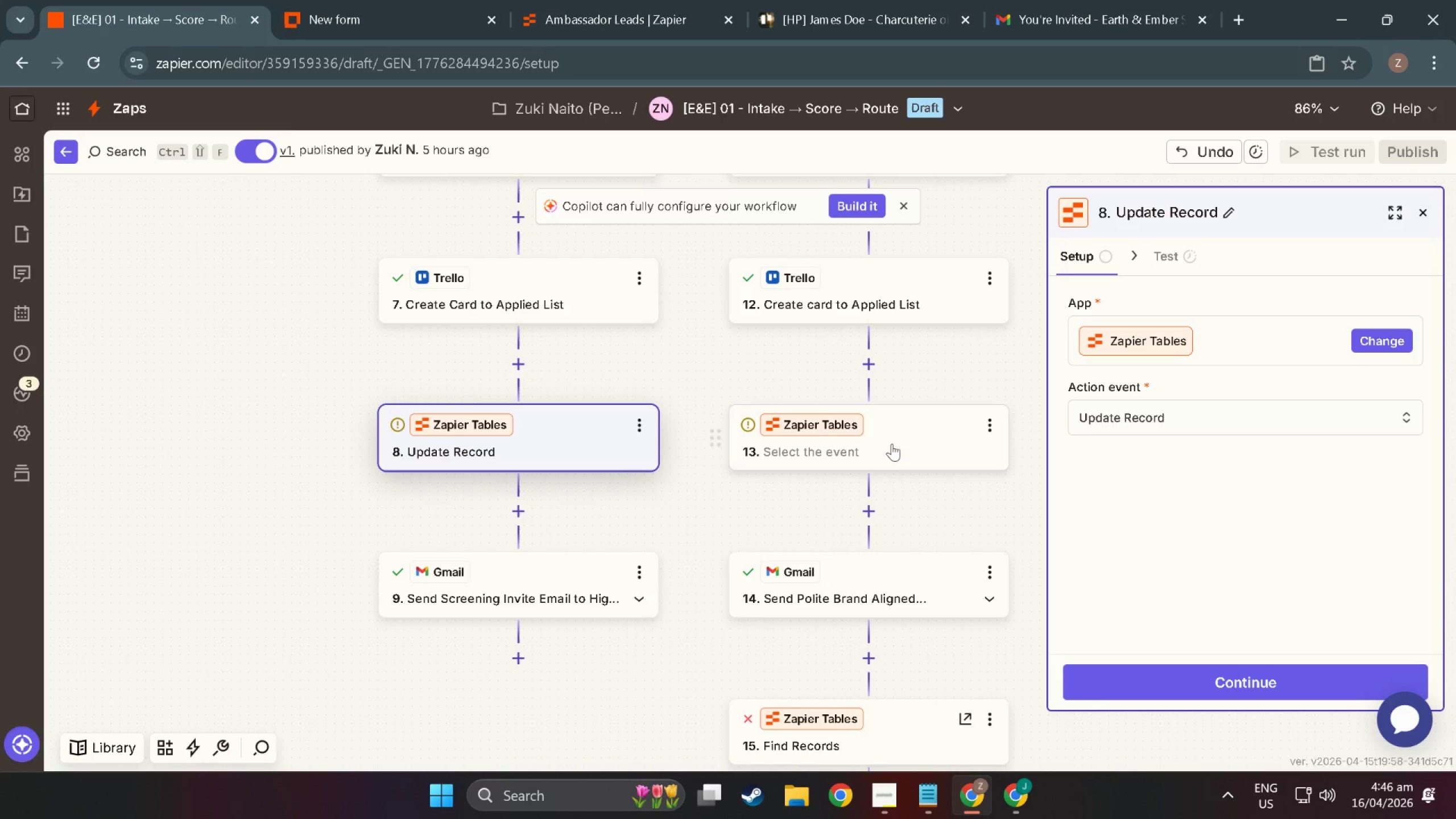 
left_click([892, 444])
 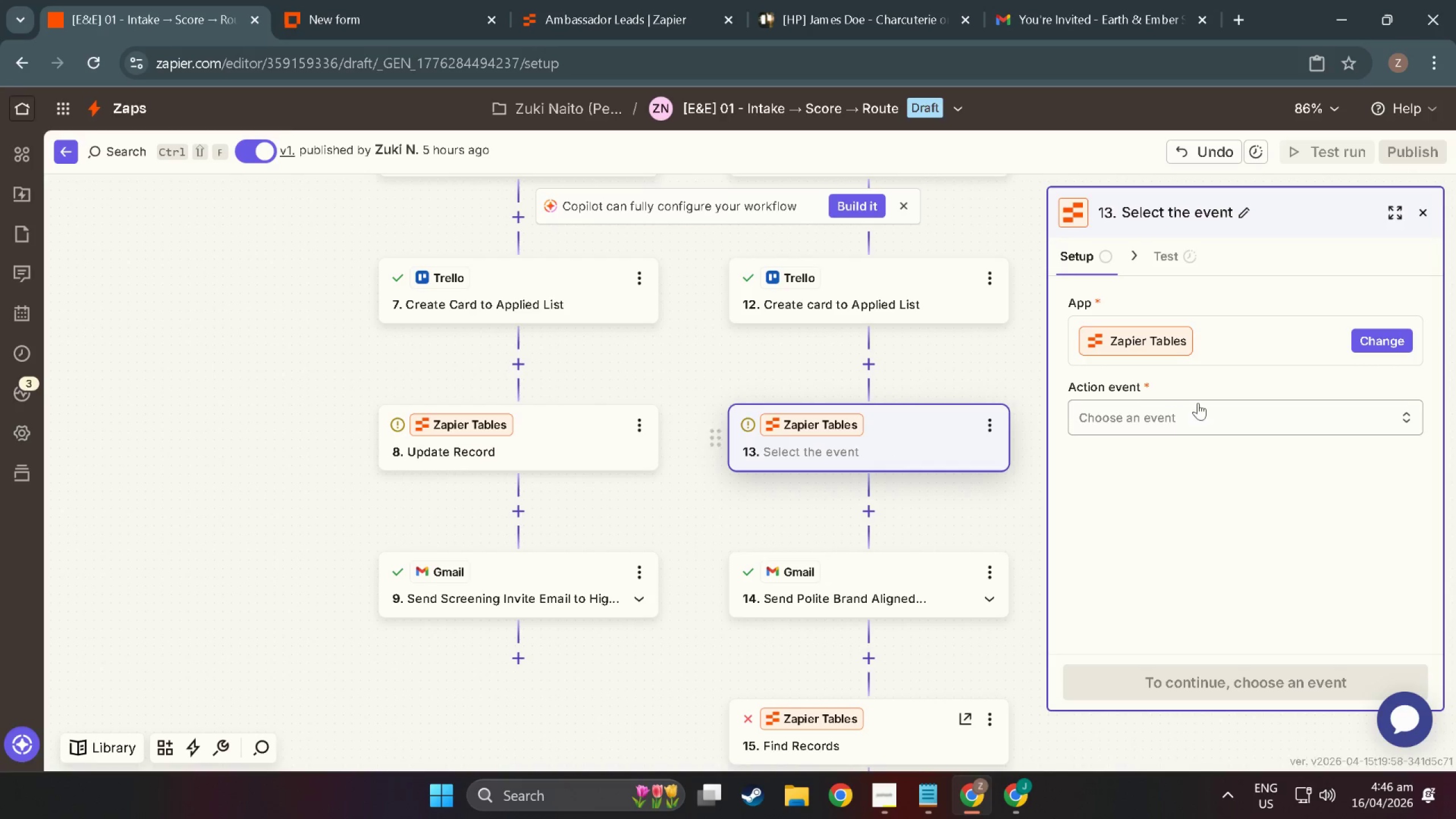 
left_click([1192, 403])
 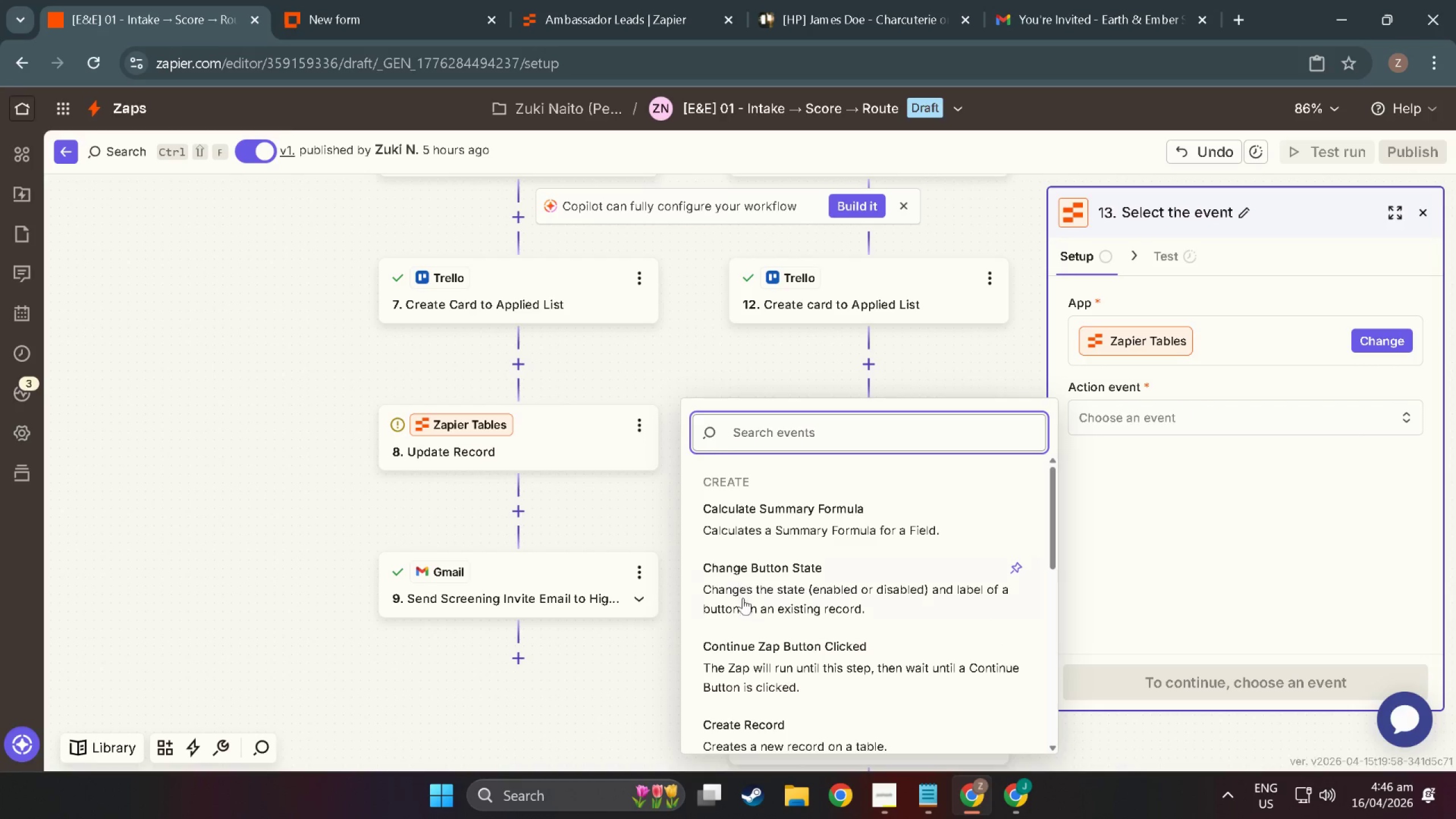 
scroll: coordinate [776, 644], scroll_direction: down, amount: 13.0
 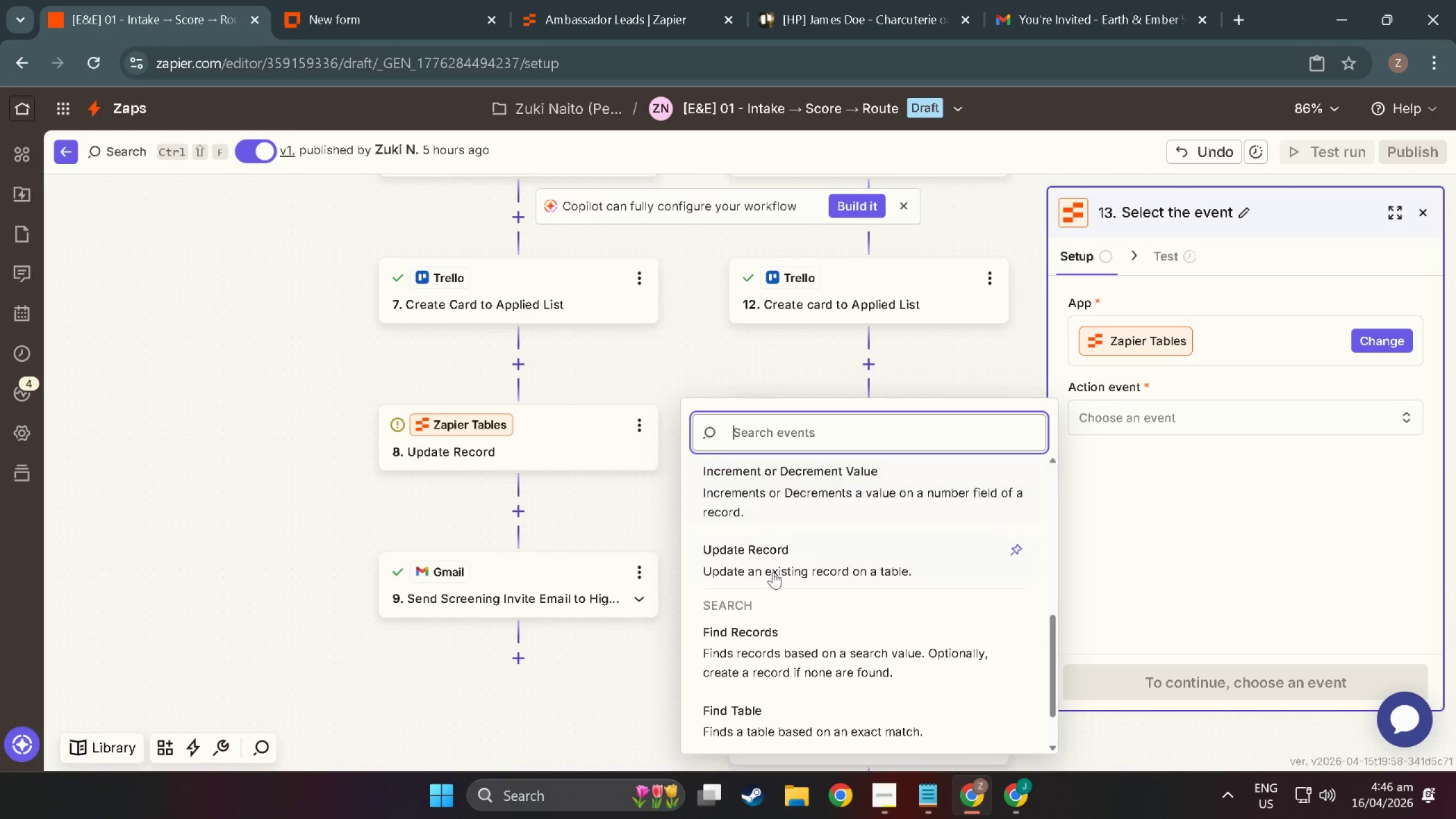 
left_click([773, 572])
 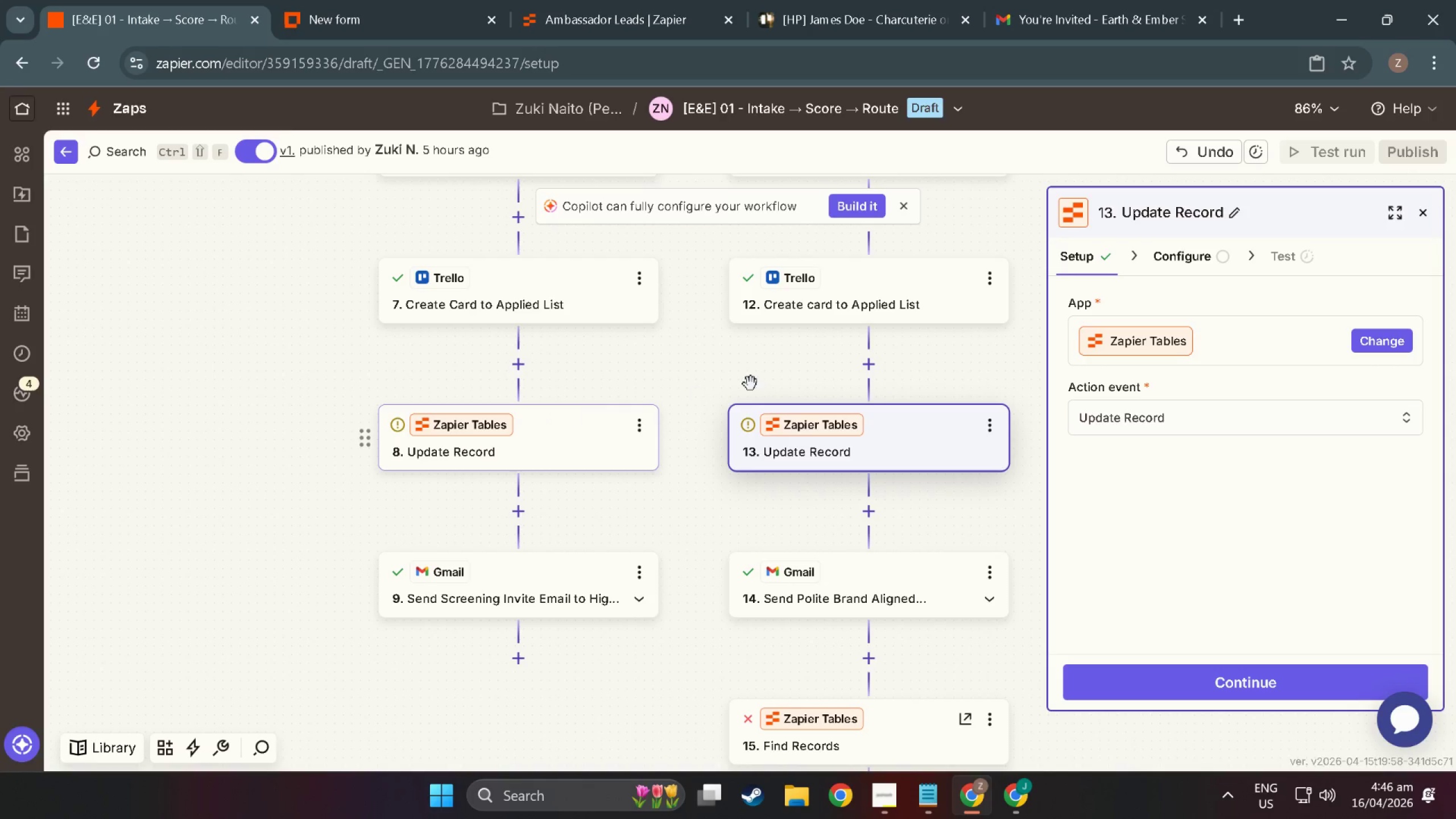 
wait(5.38)
 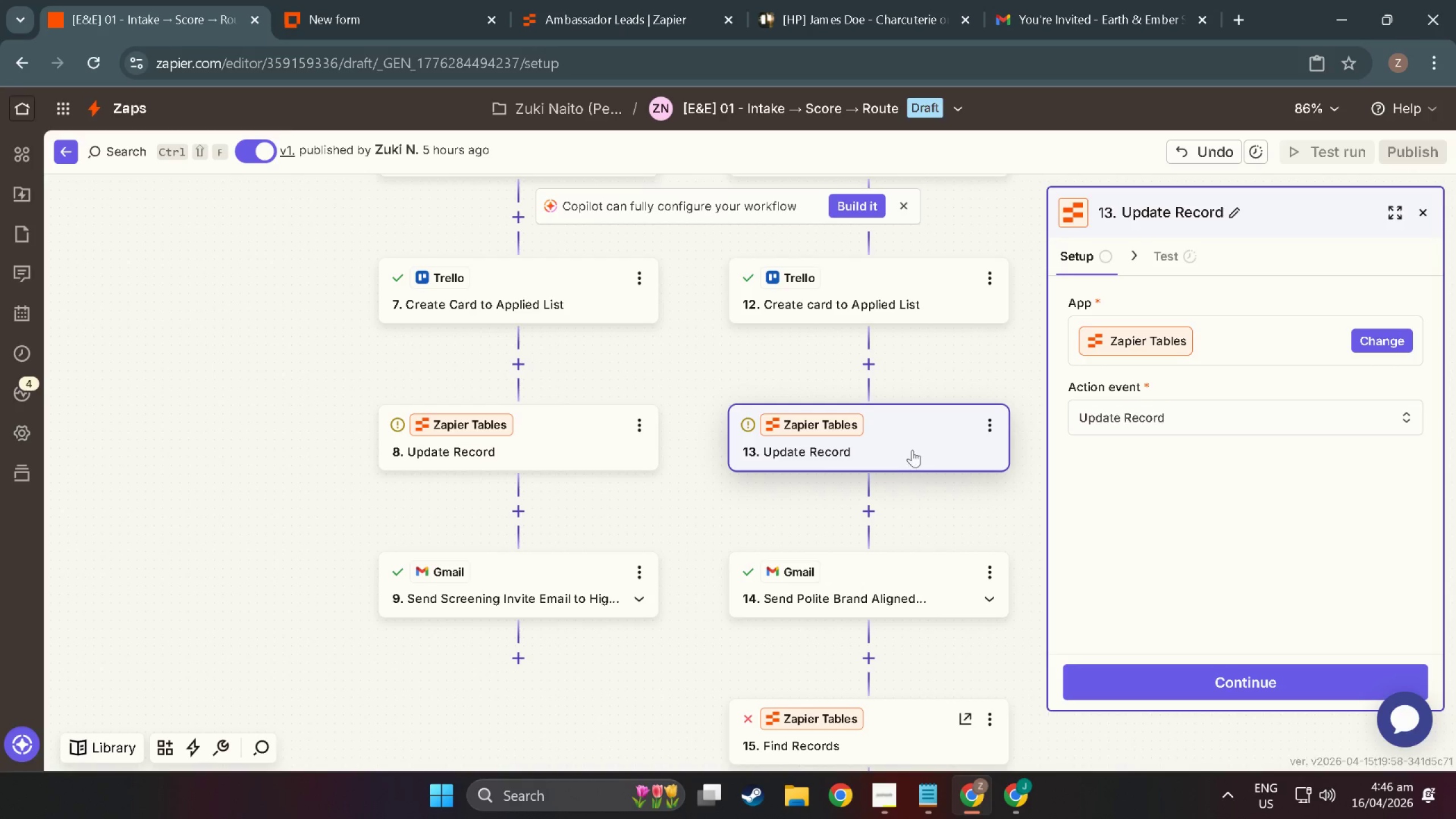 
key(Alt+Tab)